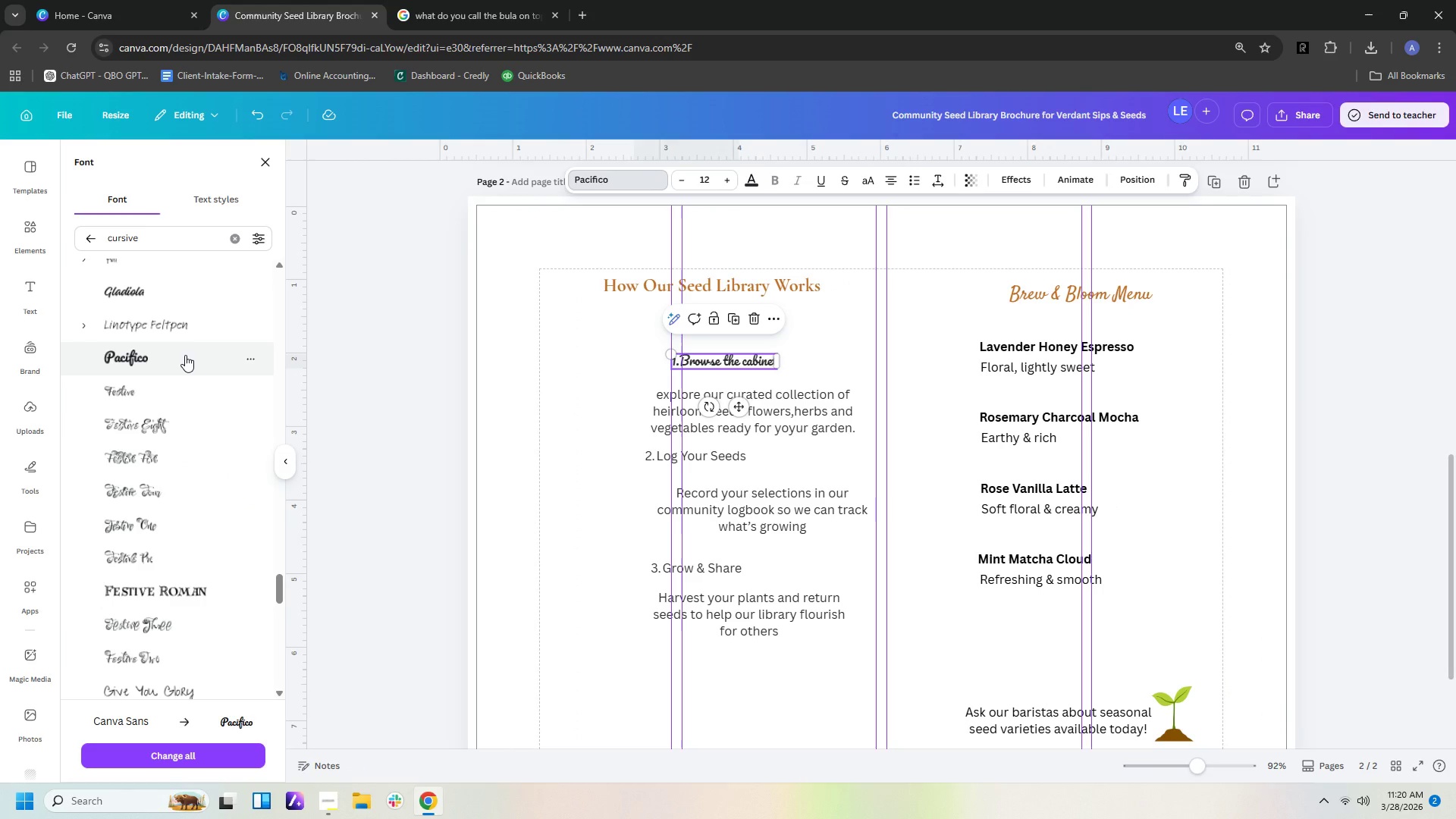 
left_click([1113, 289])
 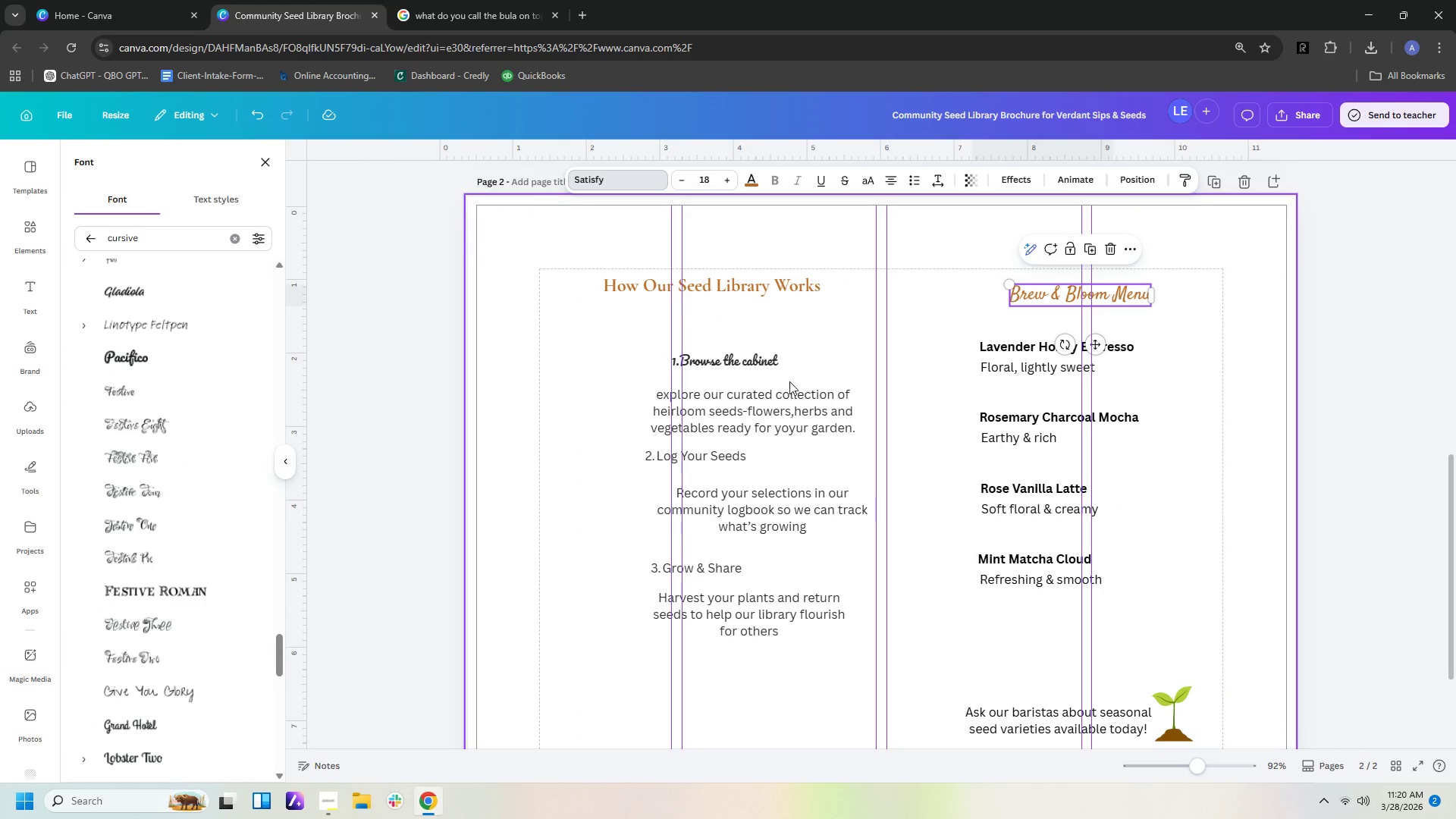 
left_click([759, 367])
 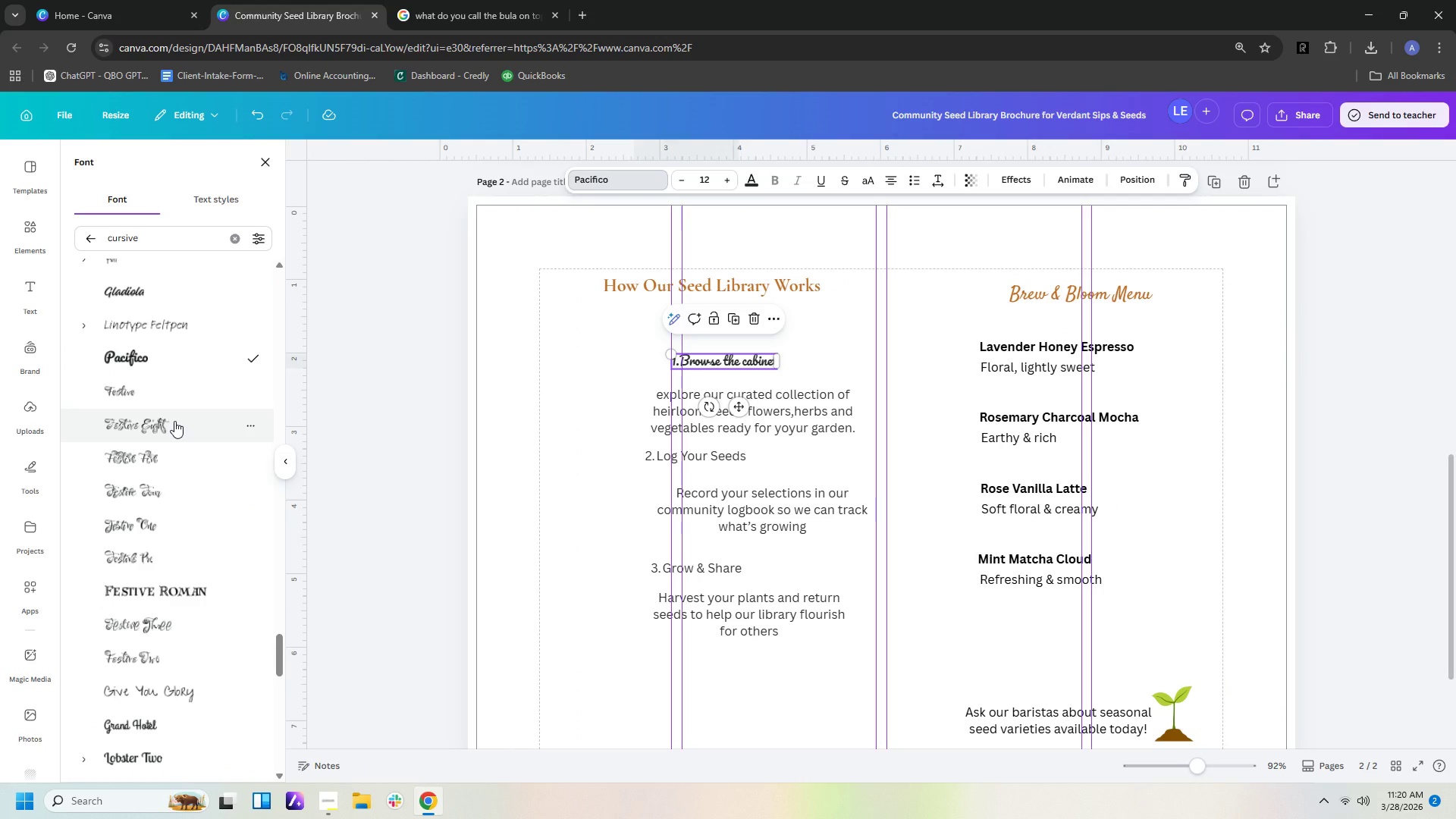 
scroll: coordinate [174, 421], scroll_direction: down, amount: 2.0
 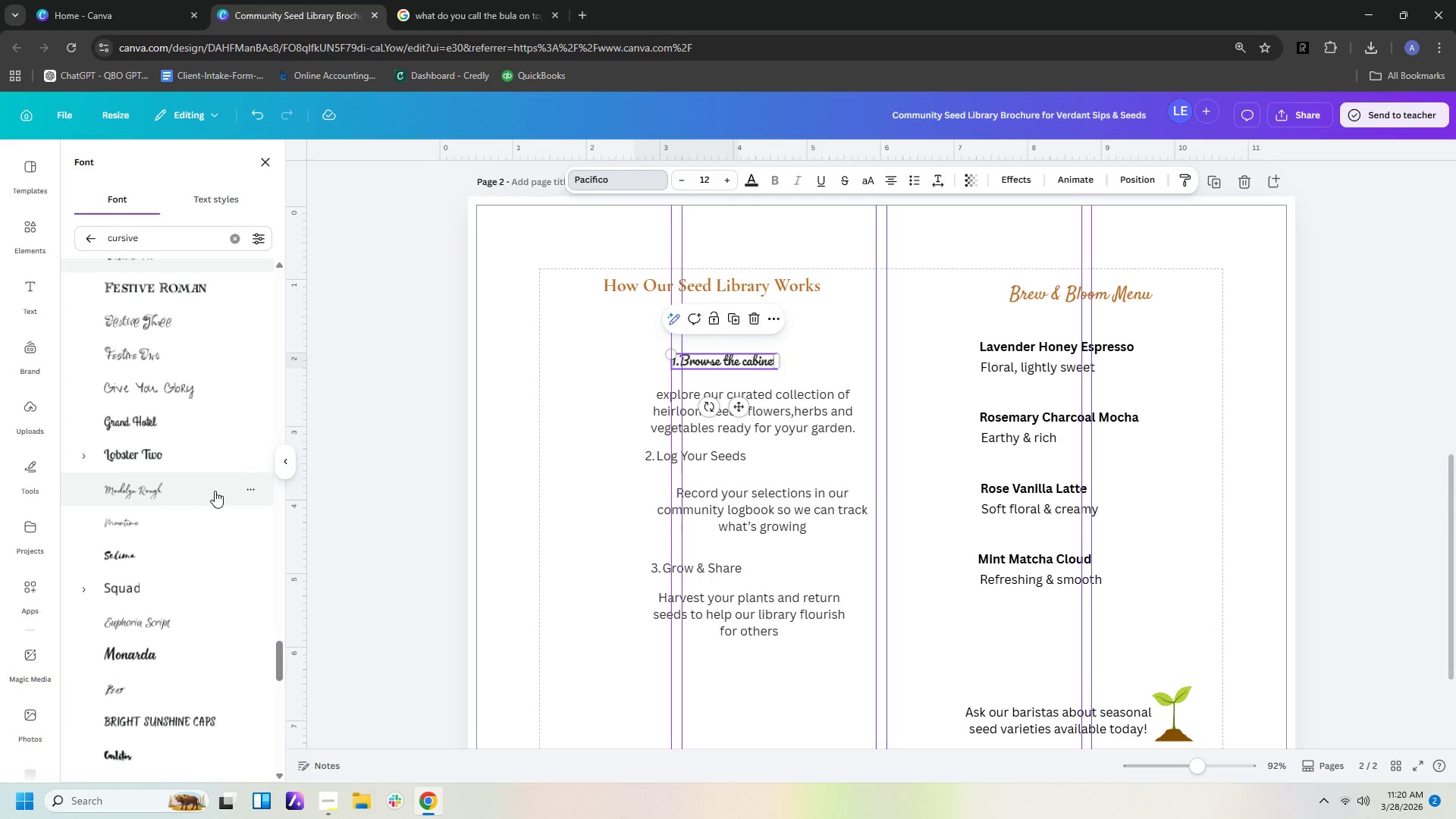 
left_click([174, 456])
 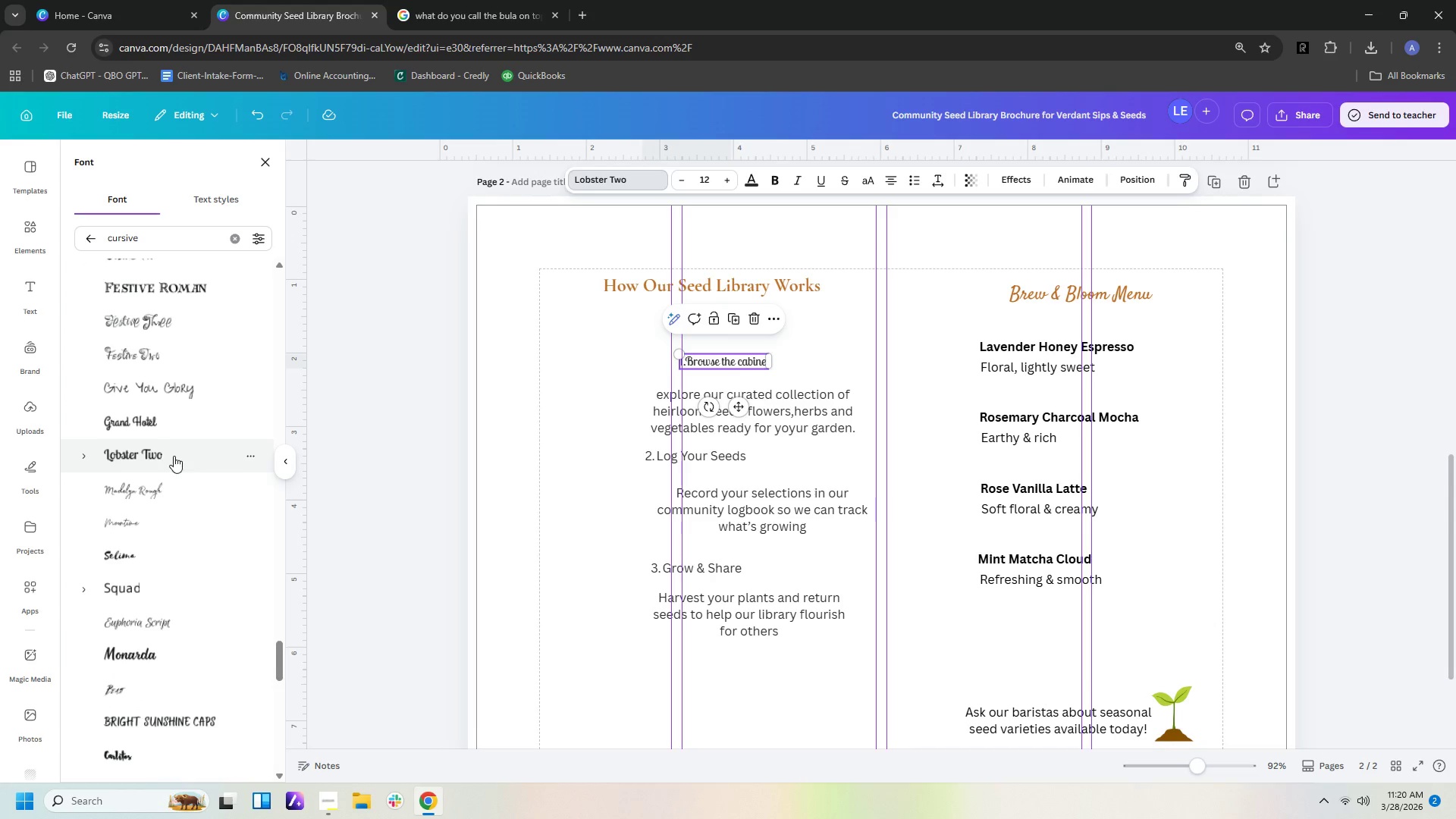 
scroll: coordinate [182, 549], scroll_direction: down, amount: 8.0
 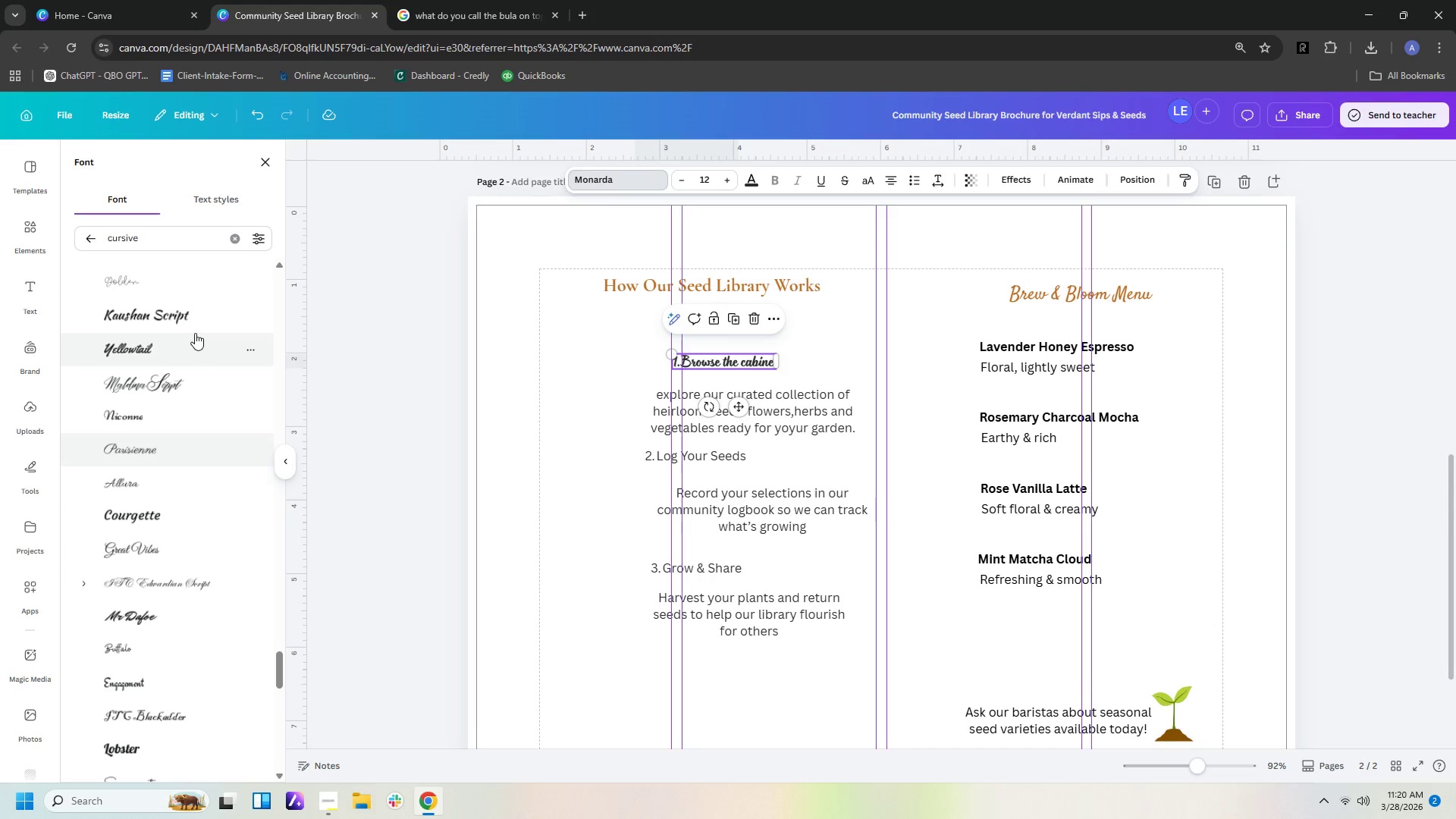 
left_click([200, 320])
 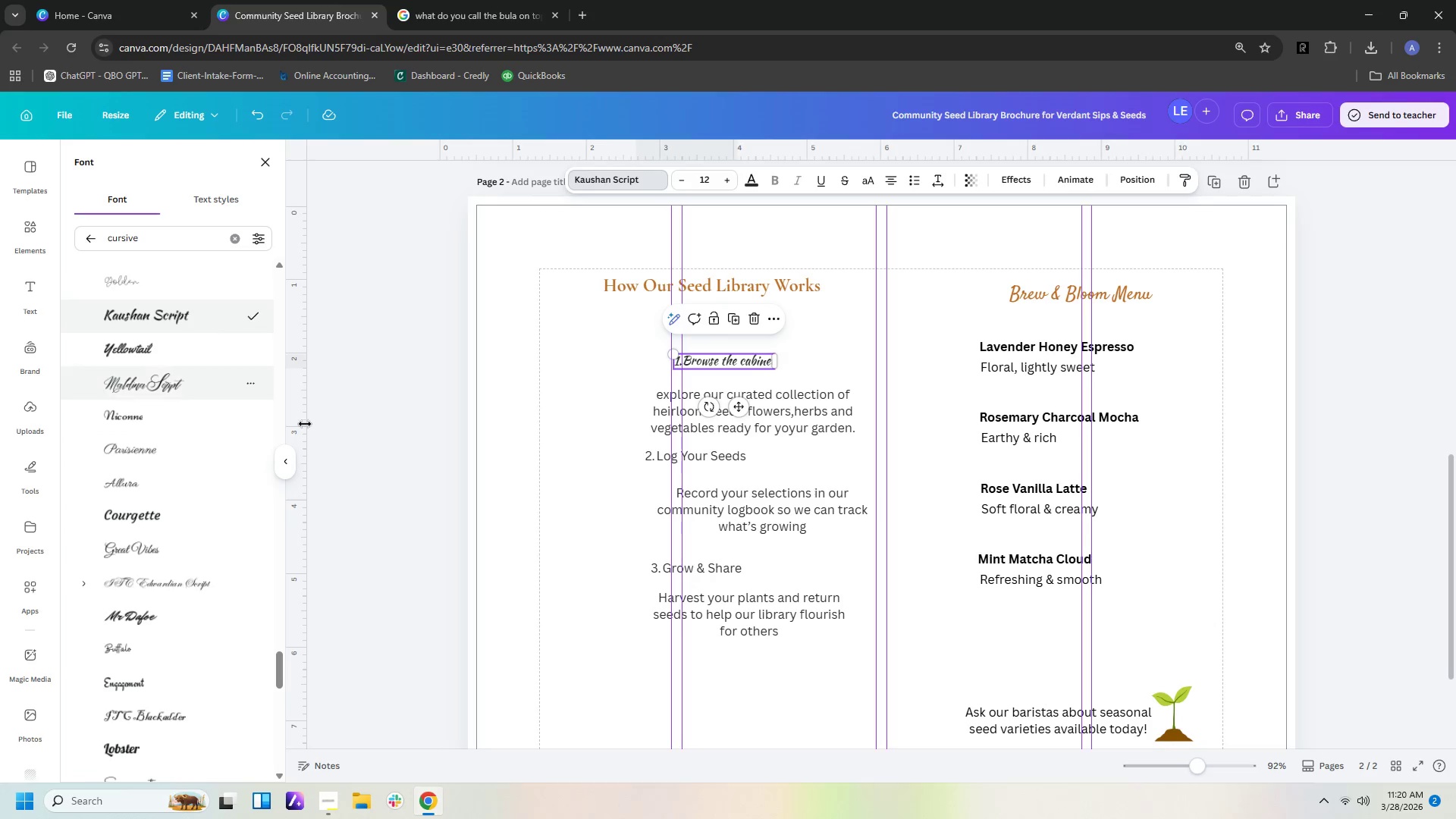 
wait(6.88)
 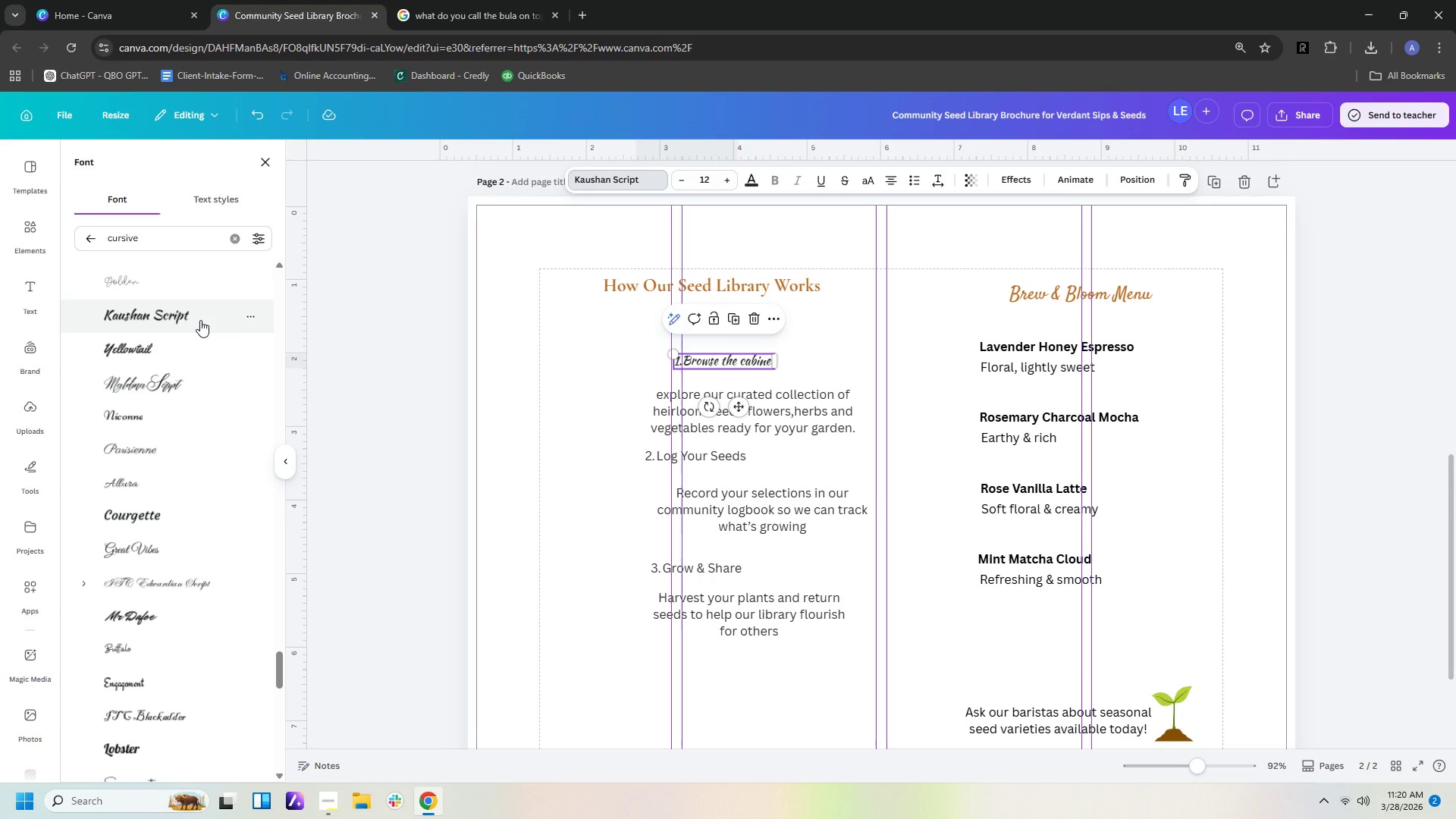 
left_click([698, 457])
 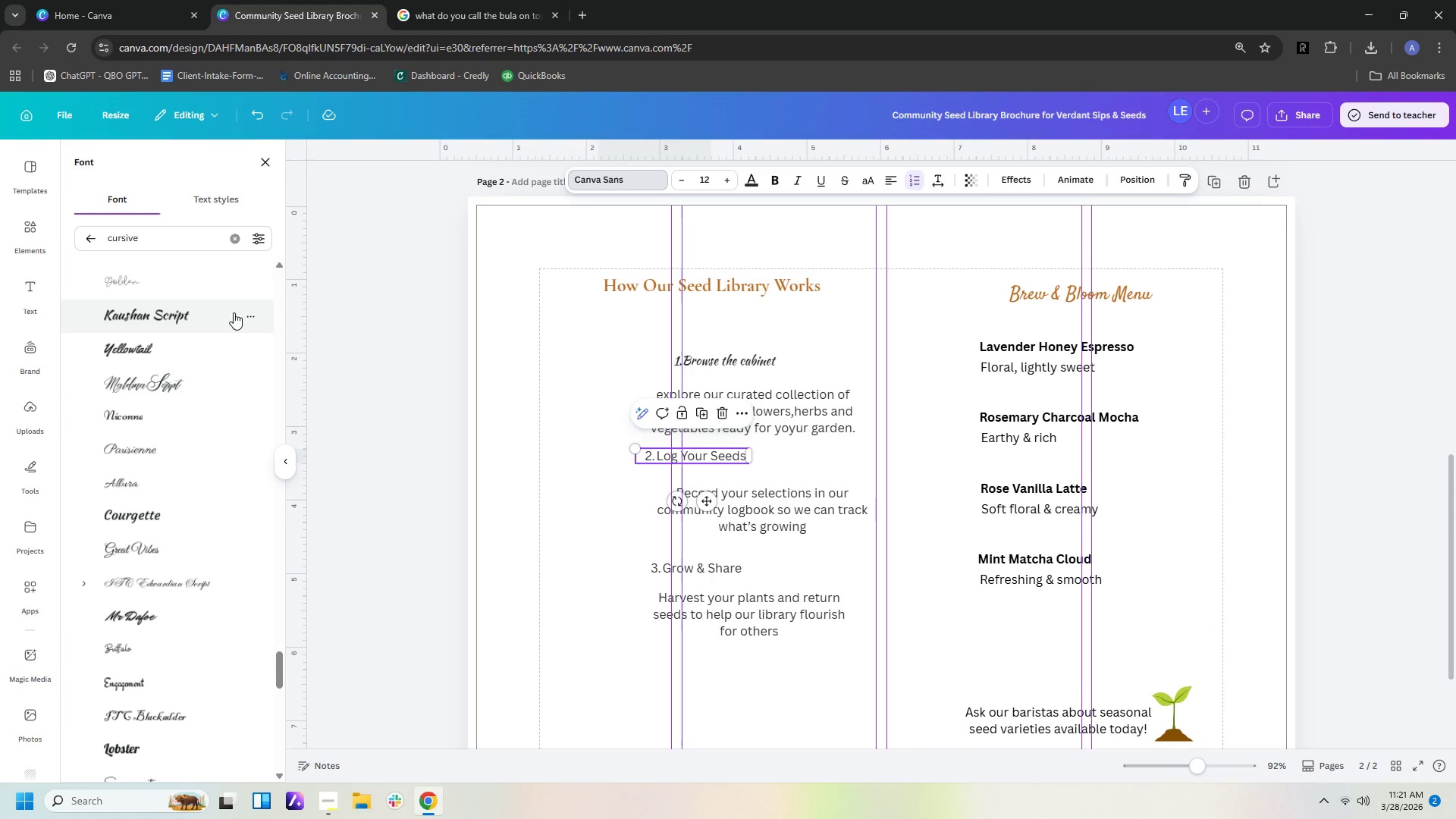 
left_click([229, 322])
 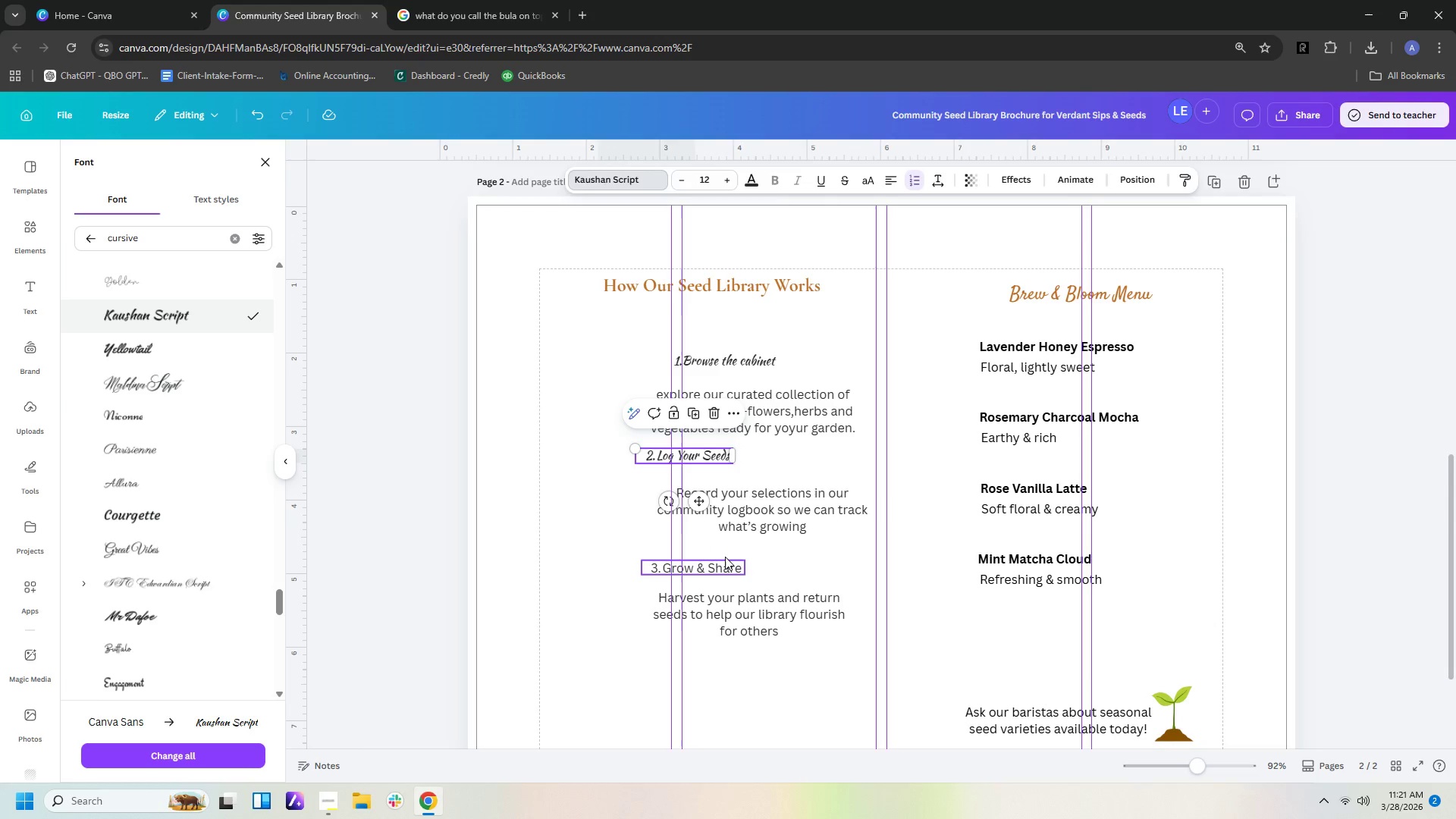 
left_click([184, 519])
 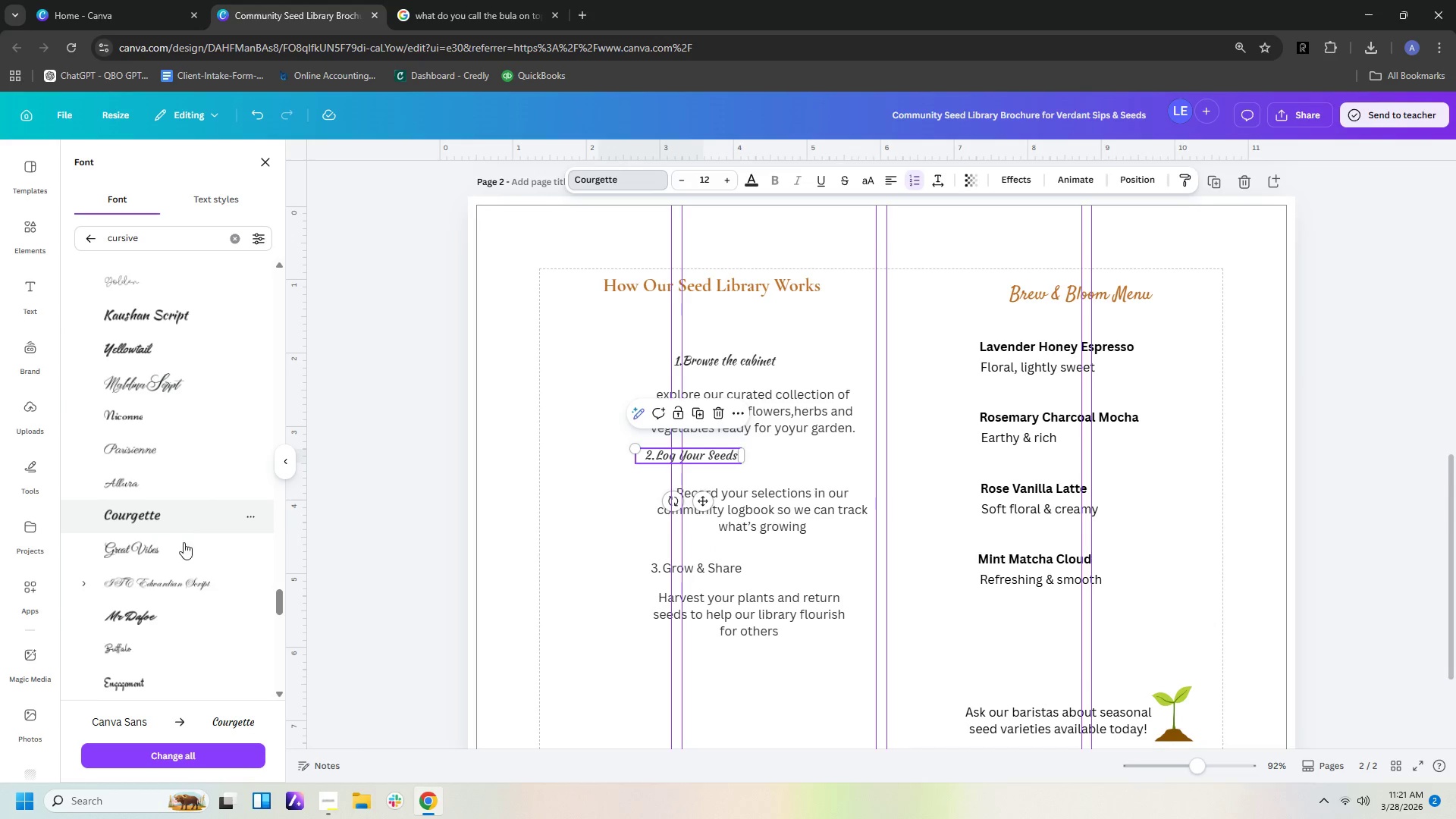 
left_click([176, 611])
 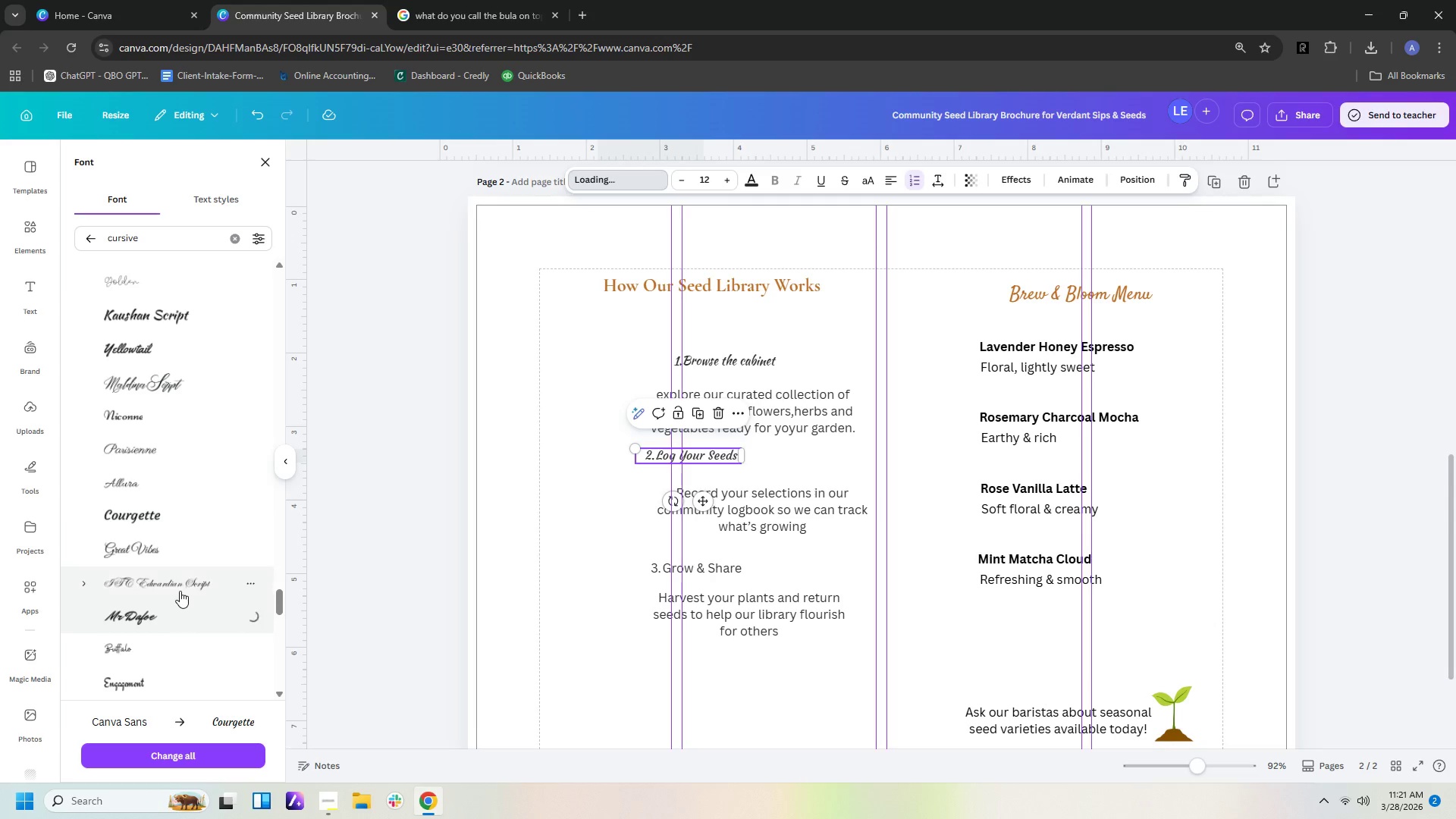 
scroll: coordinate [180, 589], scroll_direction: down, amount: 4.0
 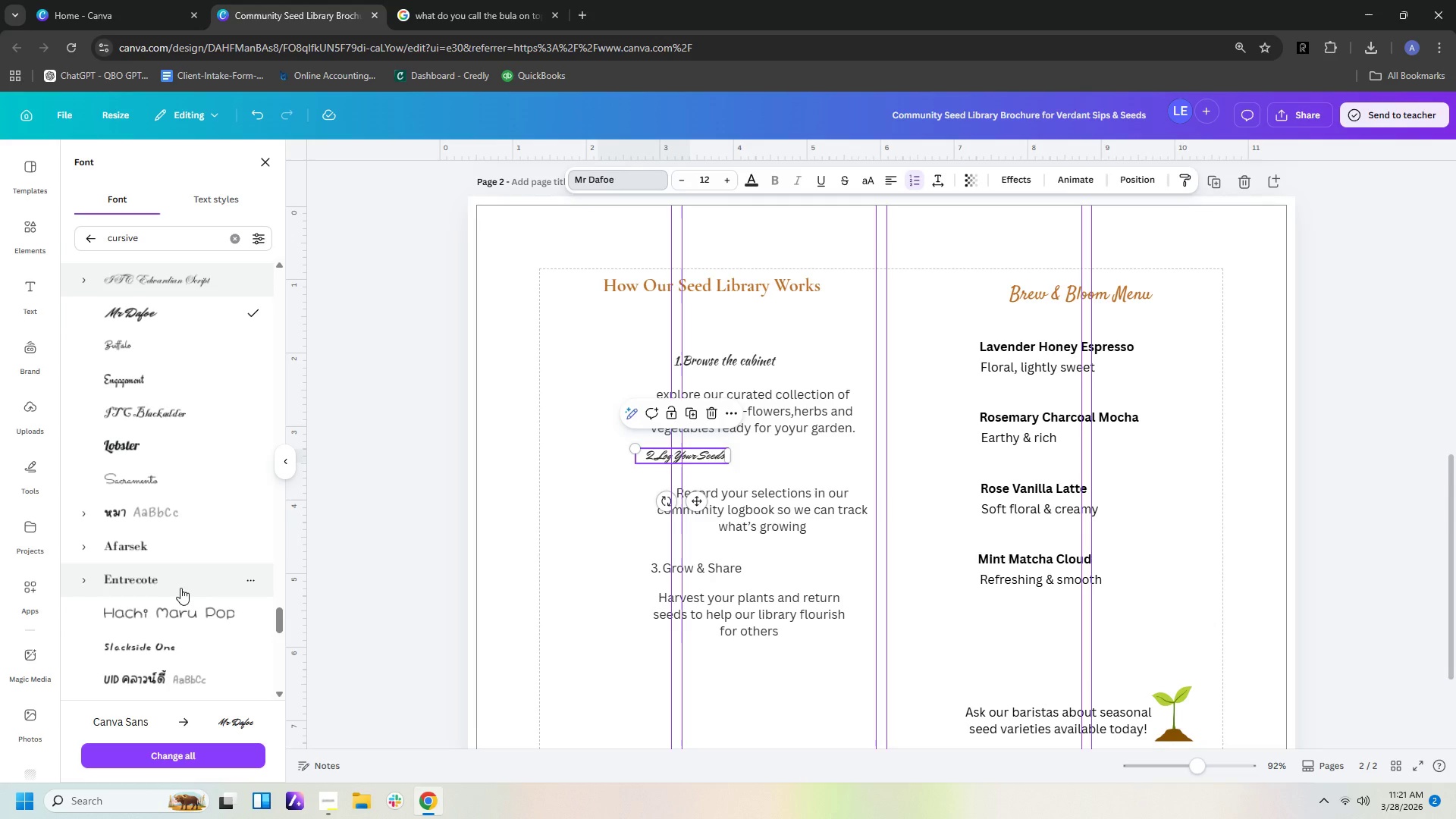 
left_click([180, 588])
 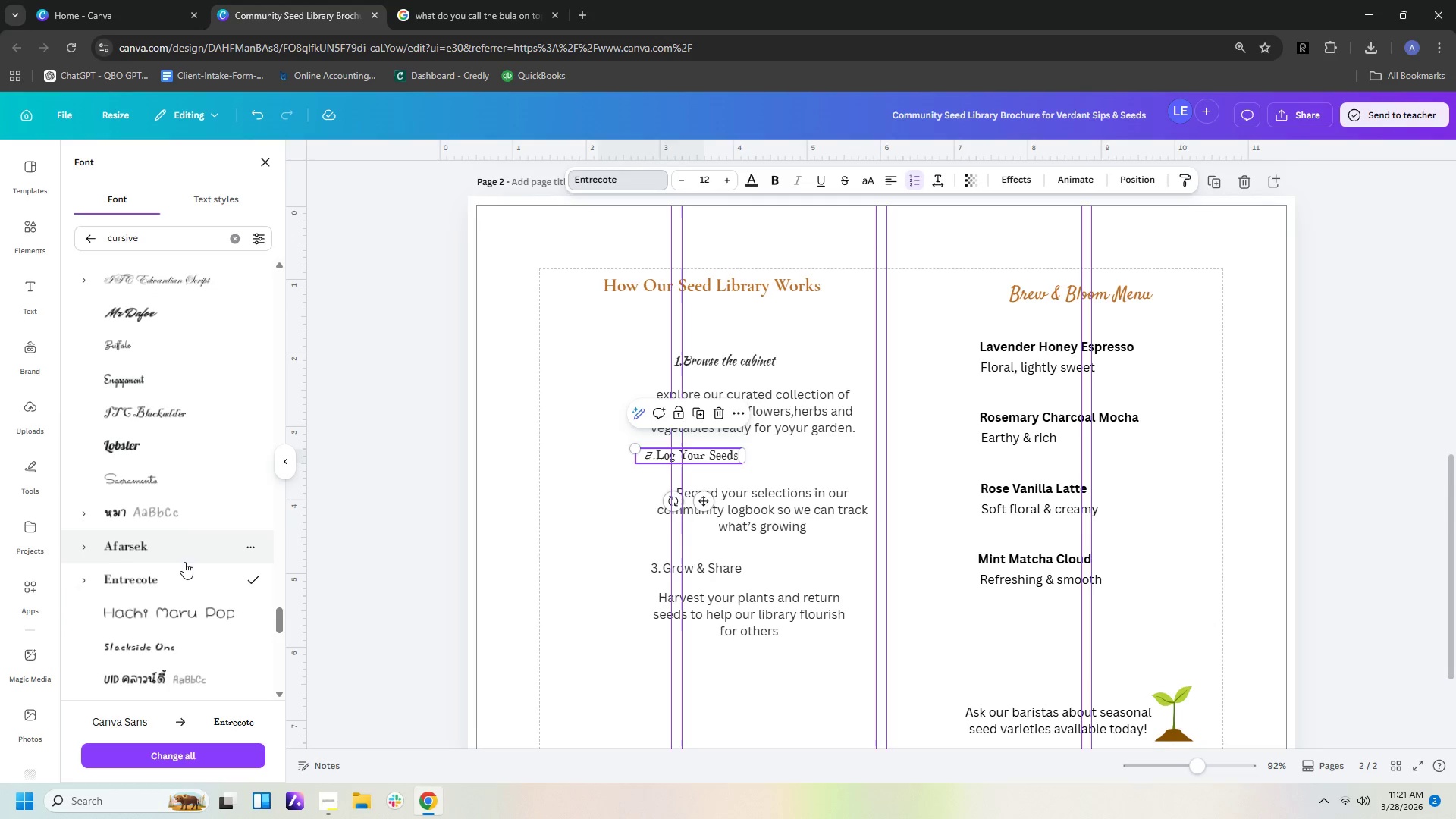 
scroll: coordinate [184, 561], scroll_direction: down, amount: 4.0
 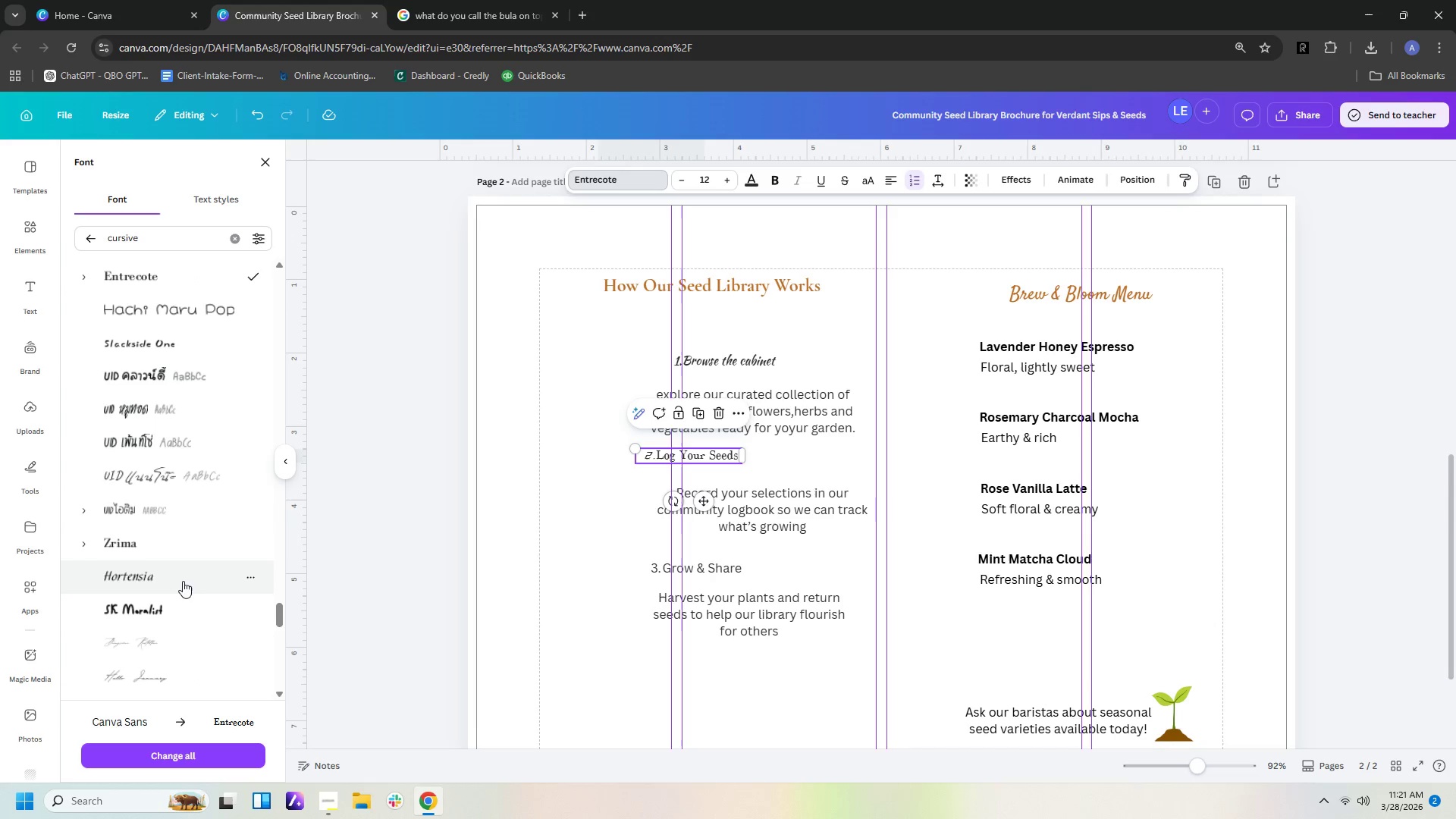 
left_click([184, 579])
 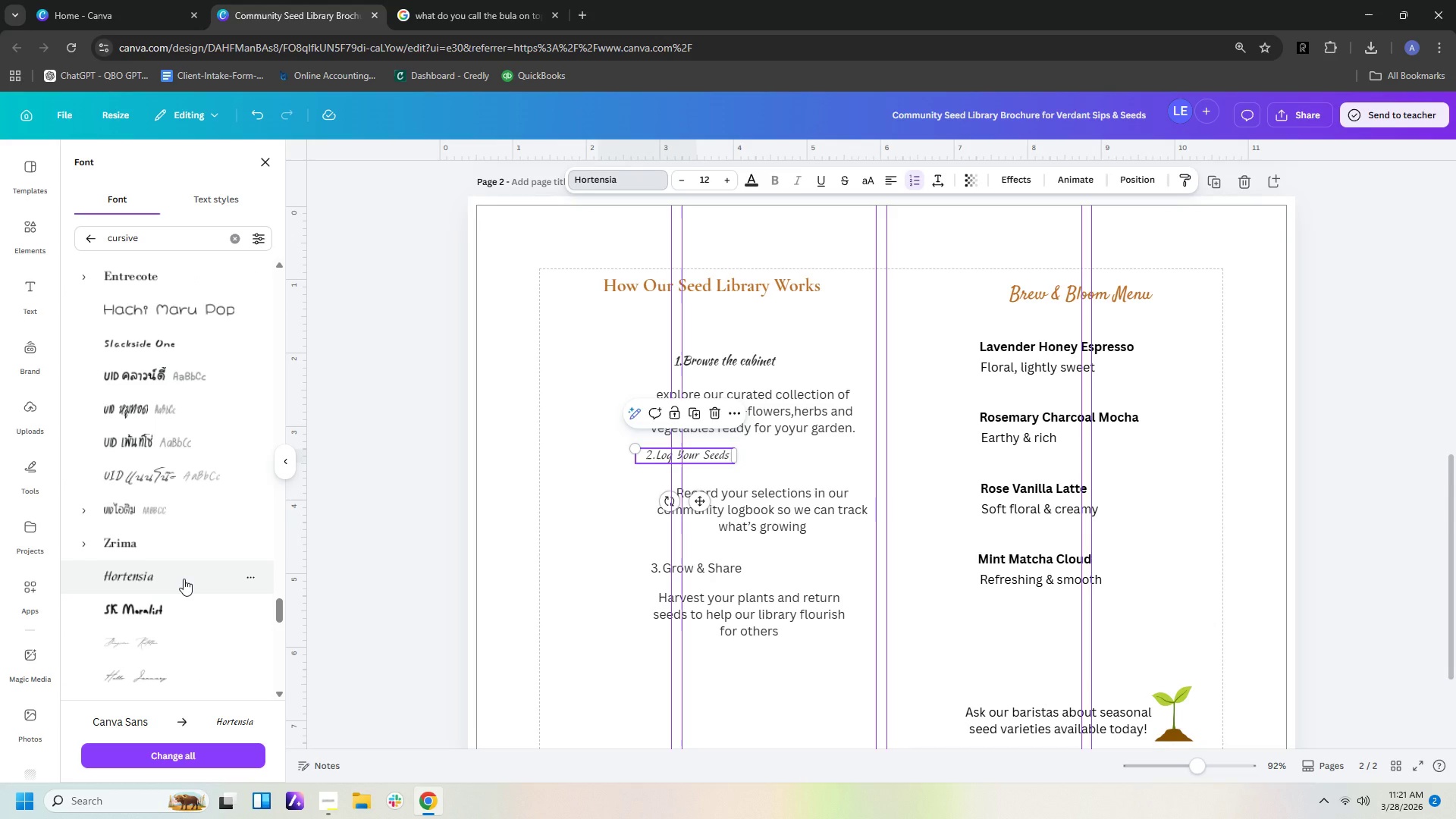 
scroll: coordinate [184, 579], scroll_direction: down, amount: 4.0
 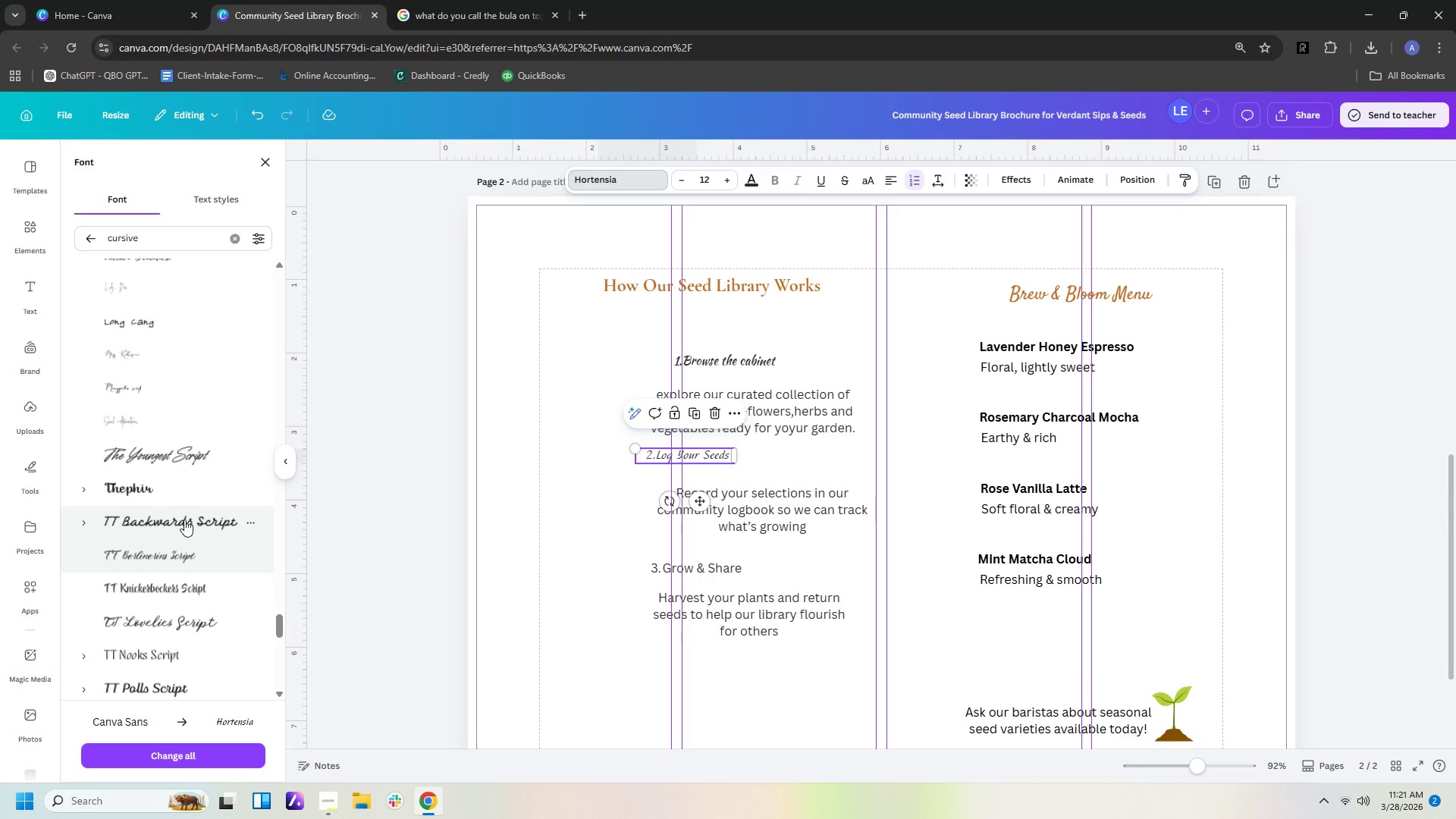 
left_click([184, 483])
 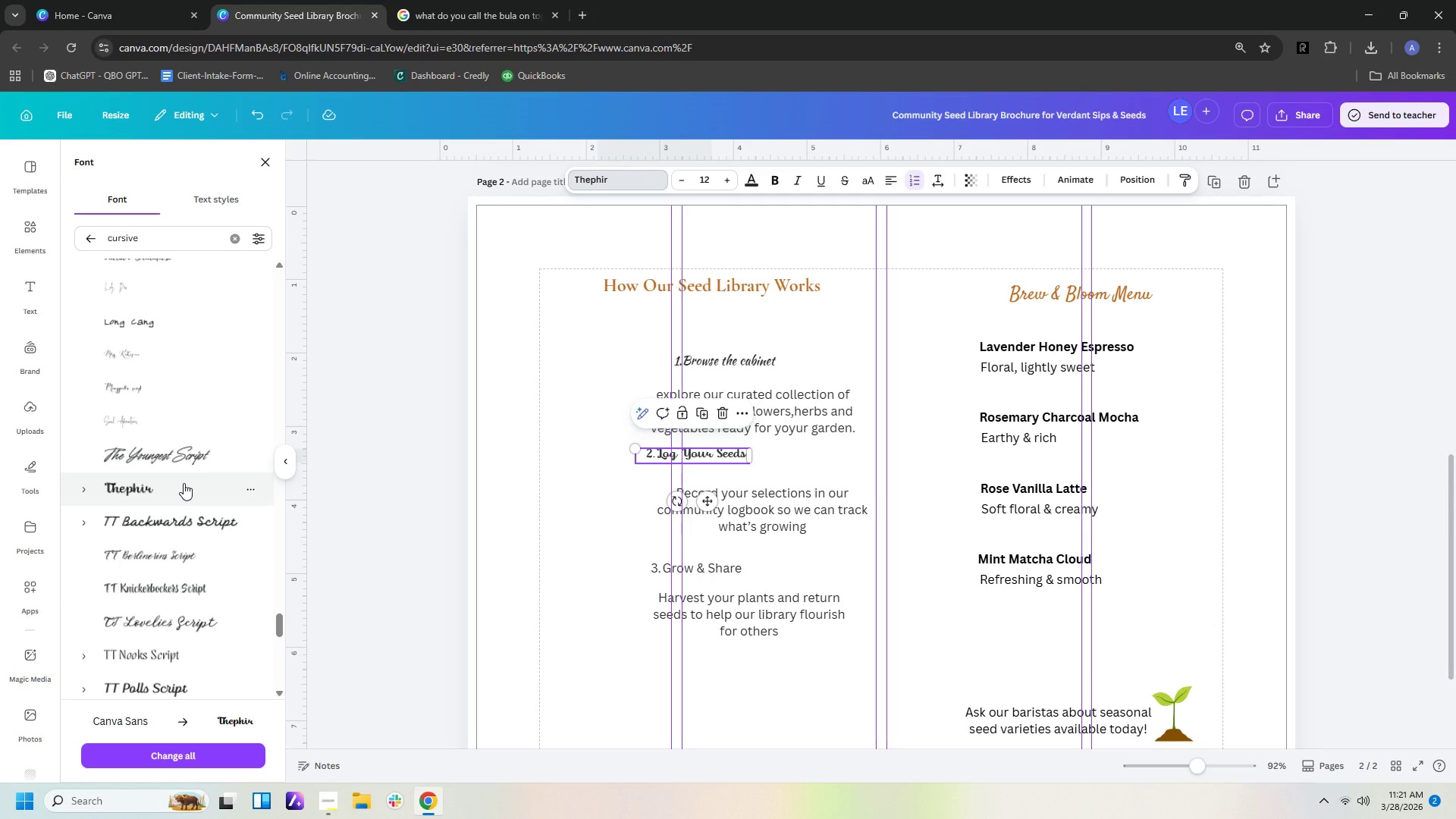 
scroll: coordinate [176, 599], scroll_direction: down, amount: 4.0
 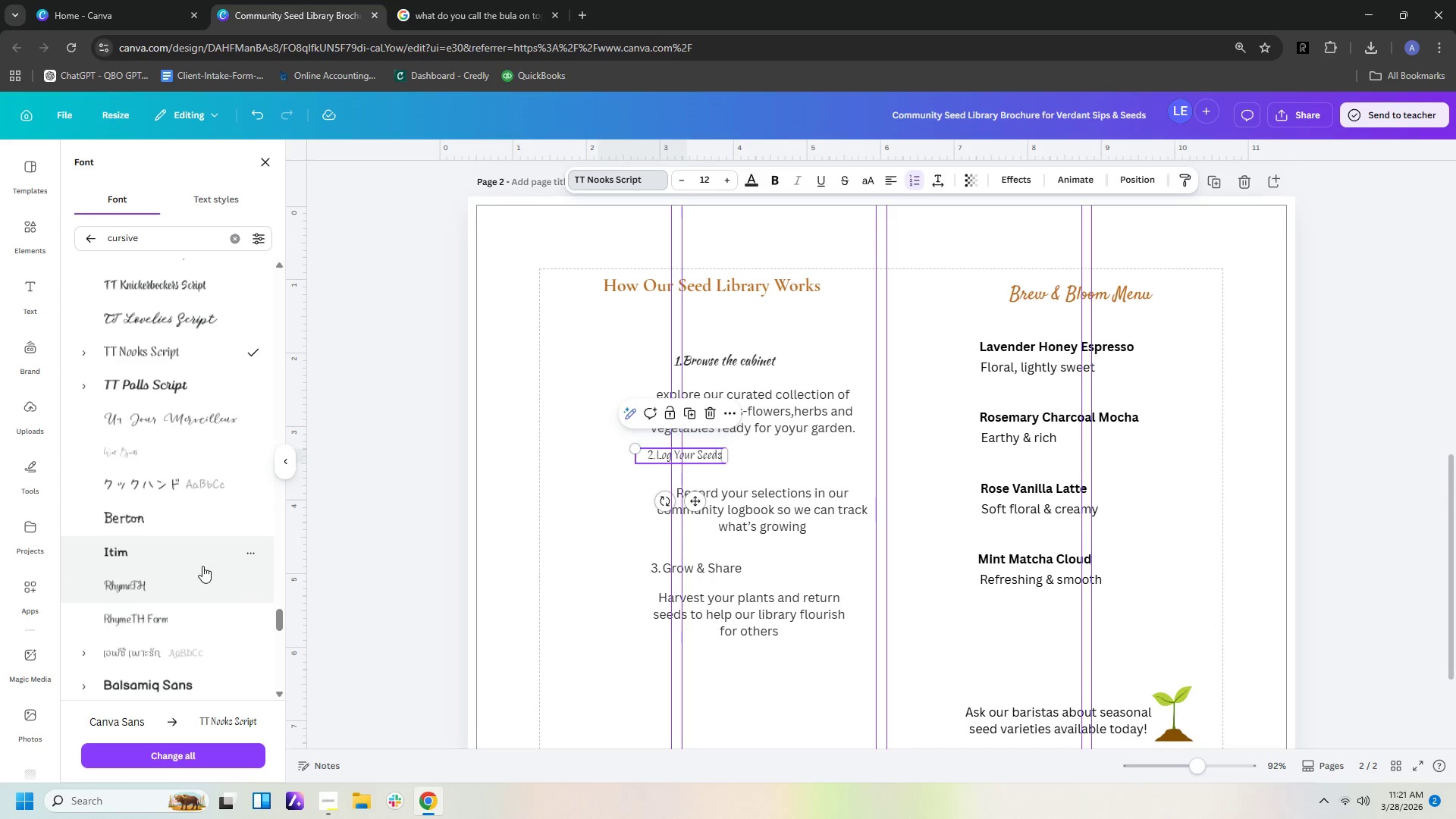 
left_click([192, 521])
 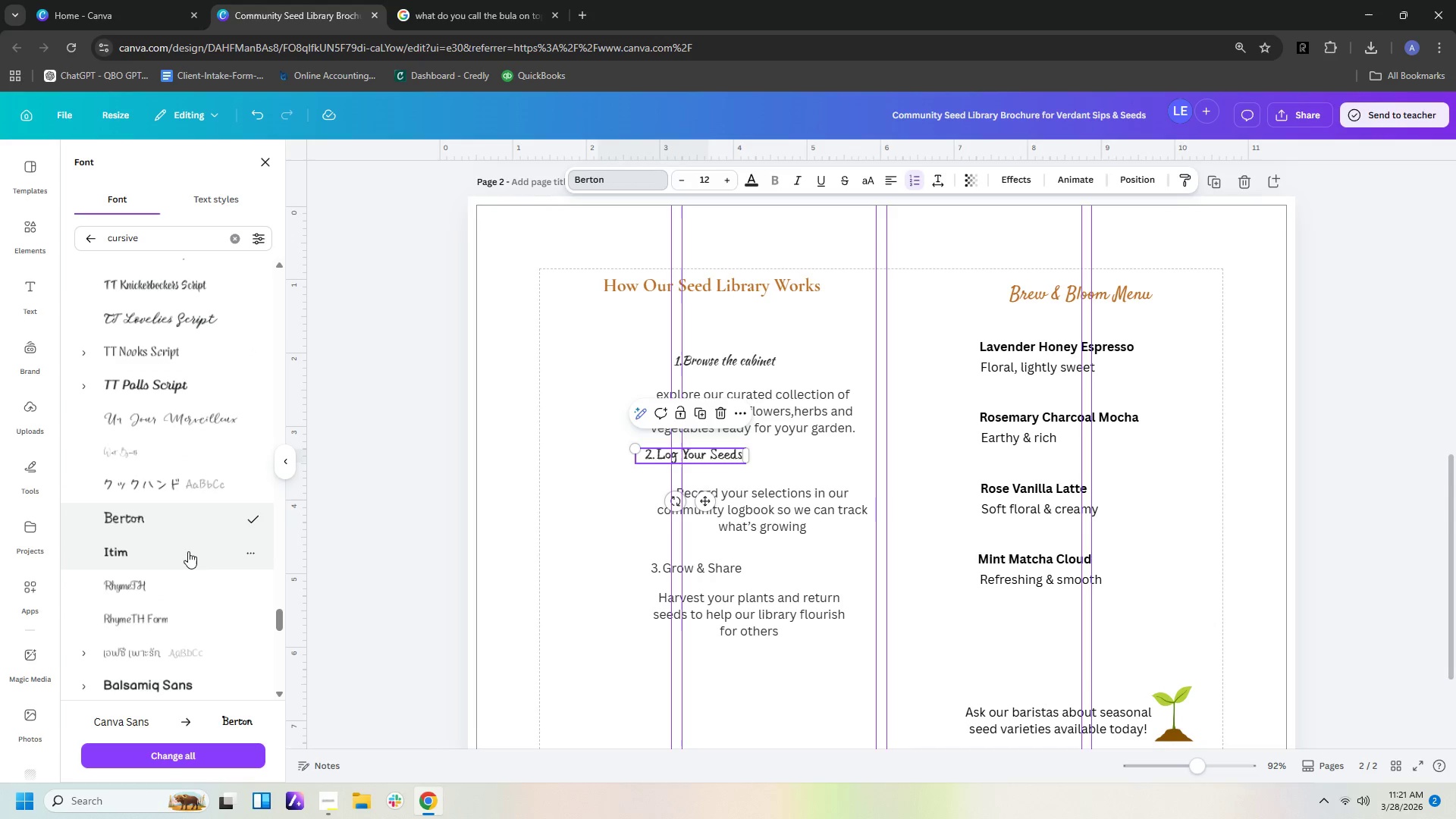 
scroll: coordinate [183, 584], scroll_direction: down, amount: 3.0
 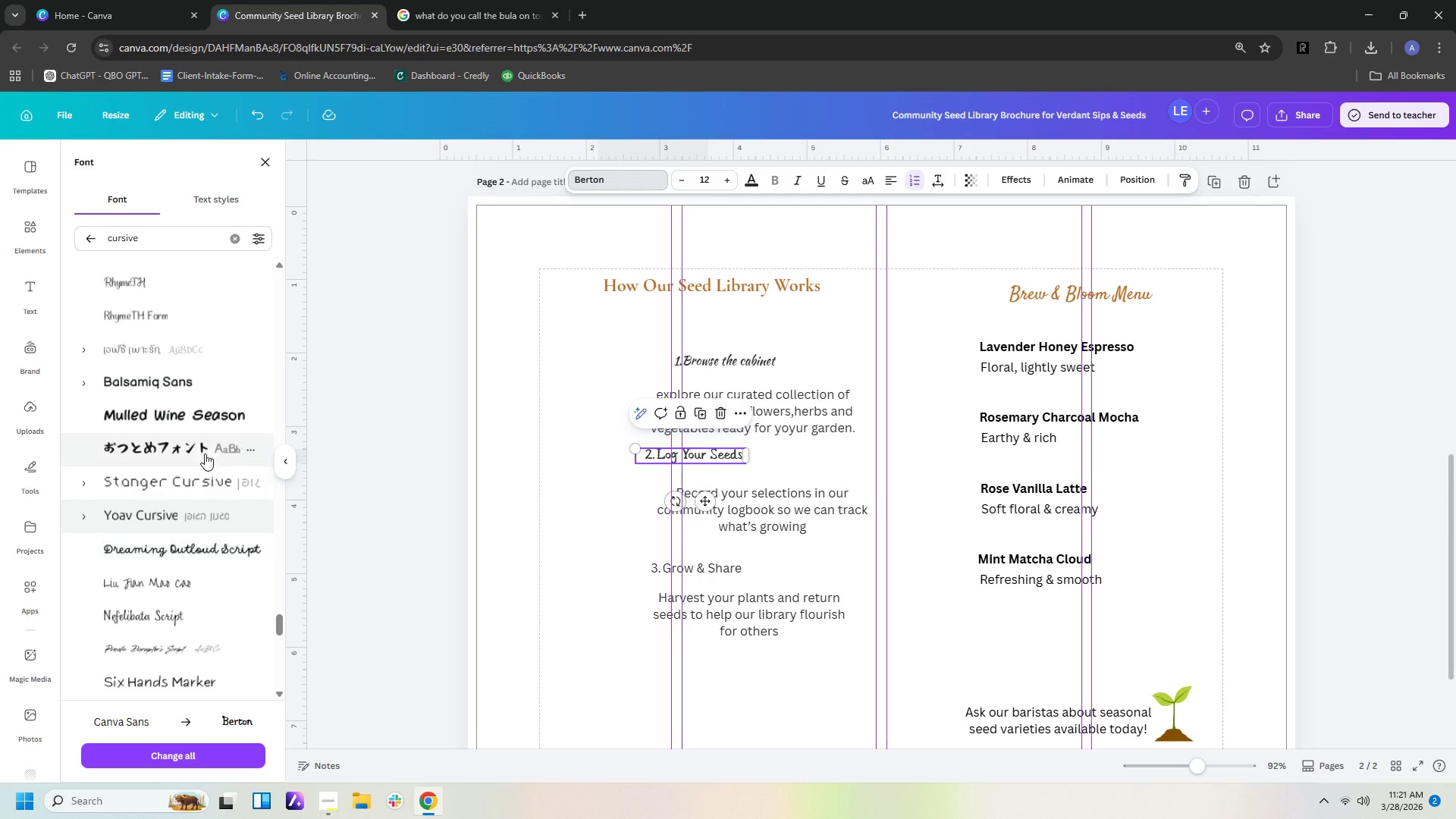 
left_click([206, 416])
 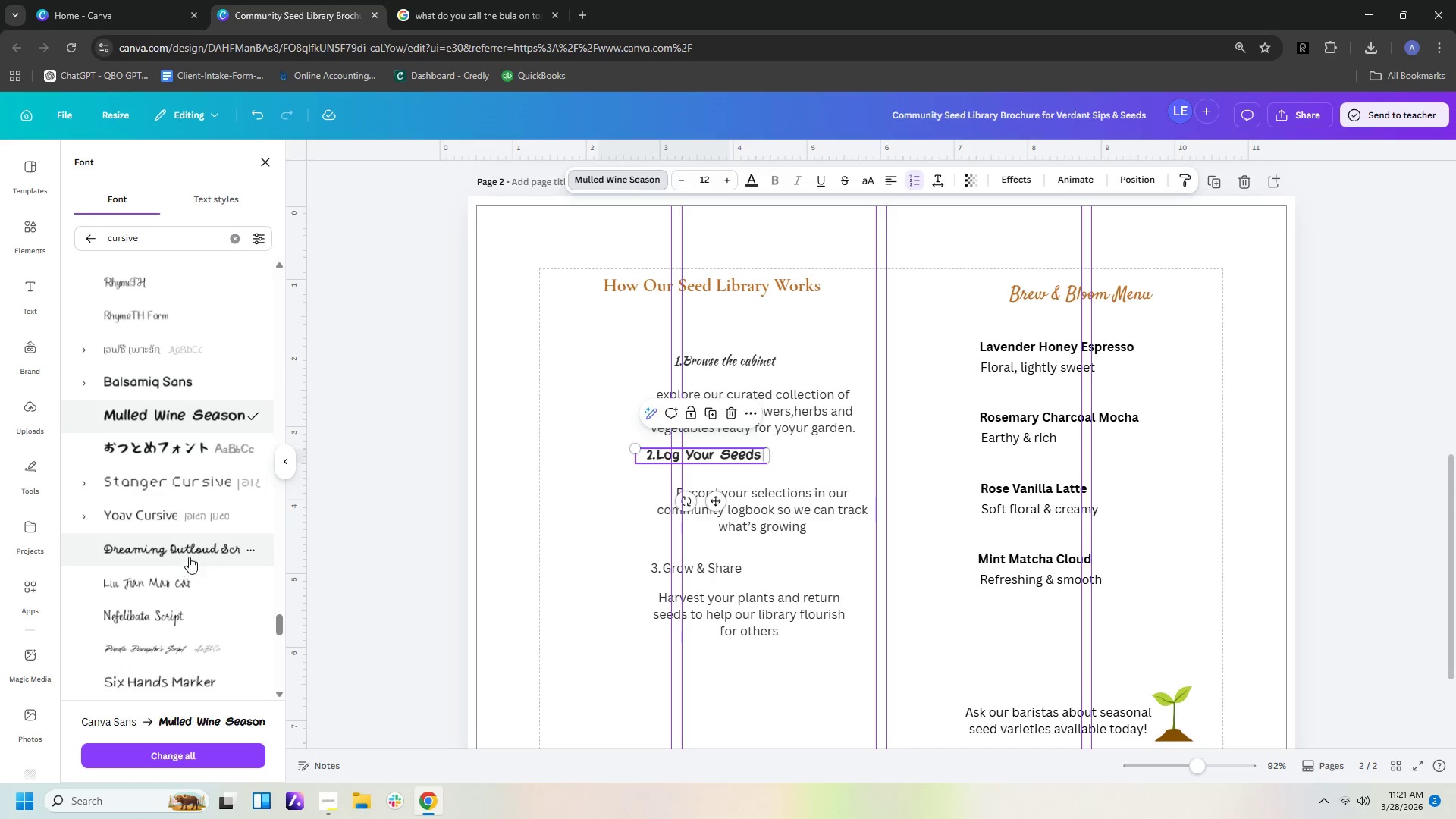 
left_click([194, 546])
 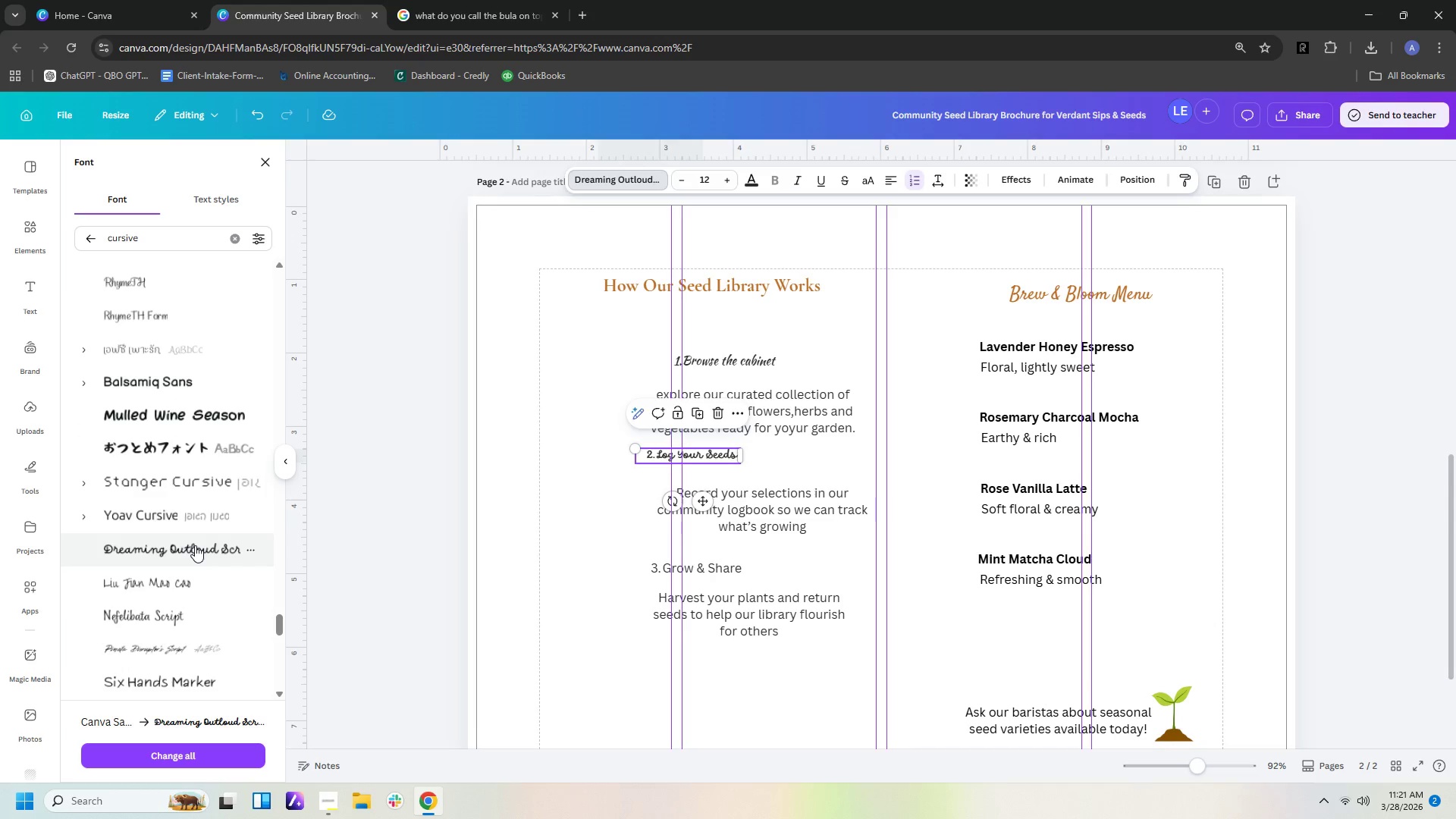 
scroll: coordinate [195, 545], scroll_direction: down, amount: 3.0
 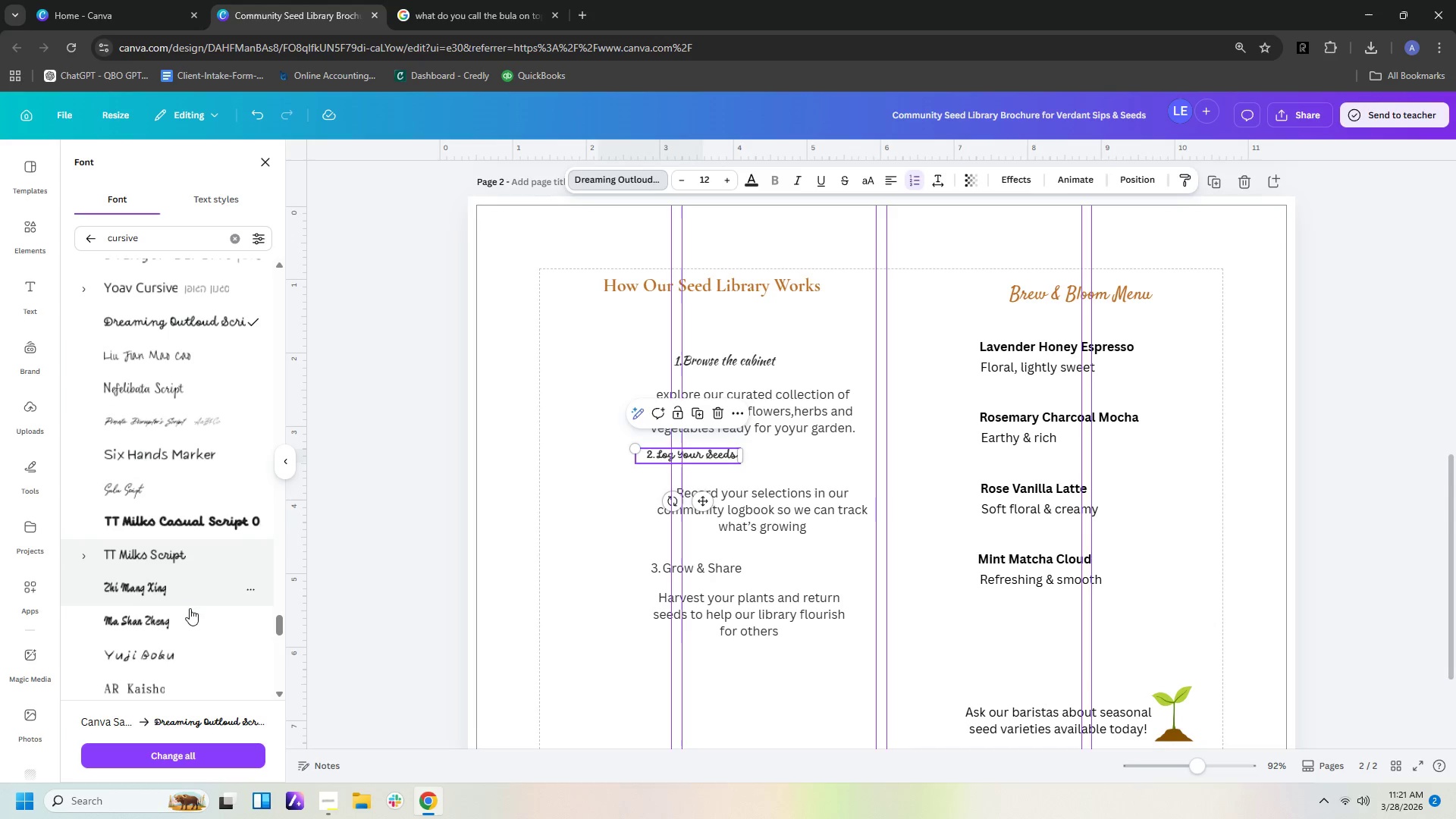 
left_click([187, 612])
 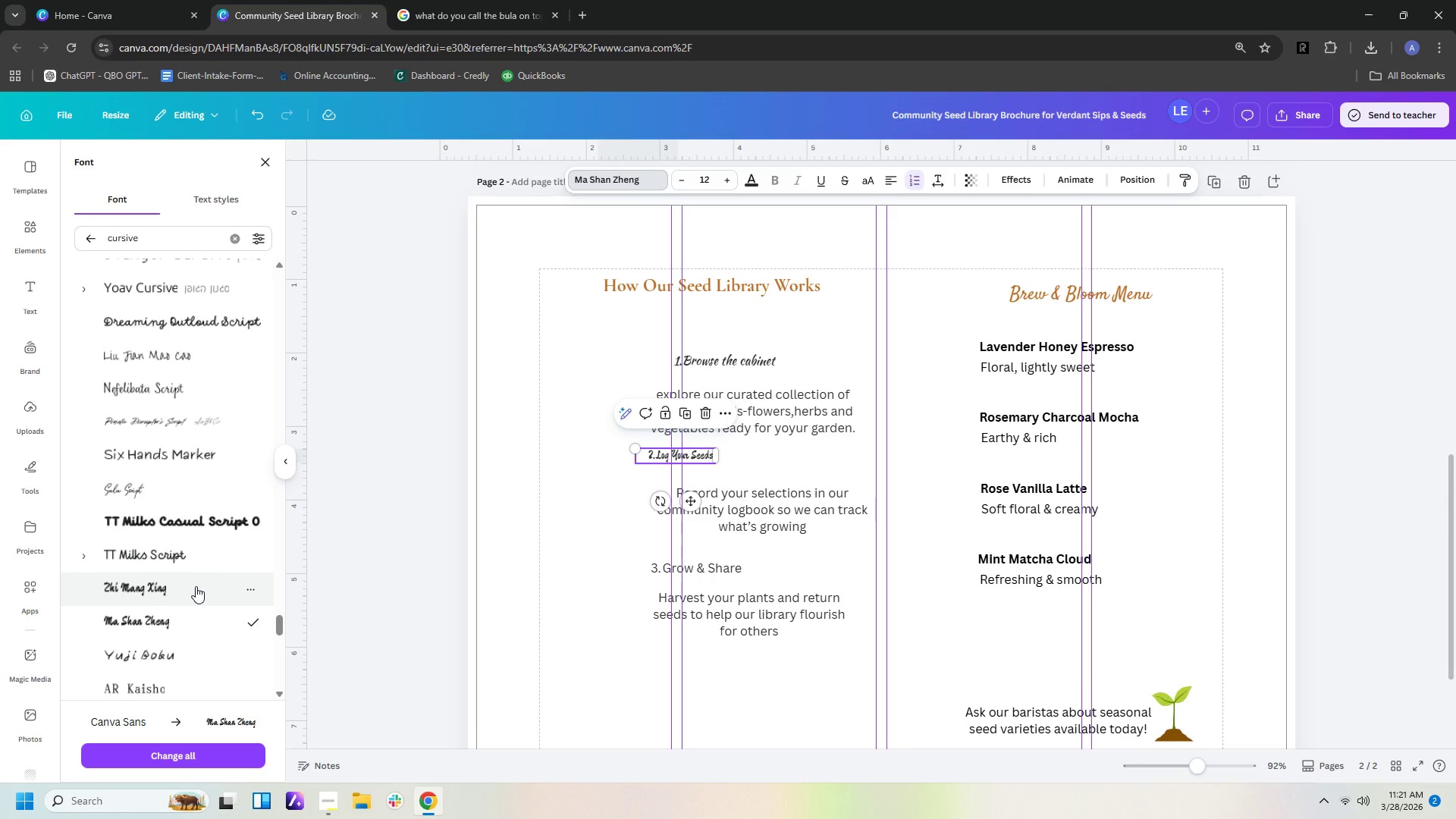 
scroll: coordinate [196, 586], scroll_direction: down, amount: 4.0
 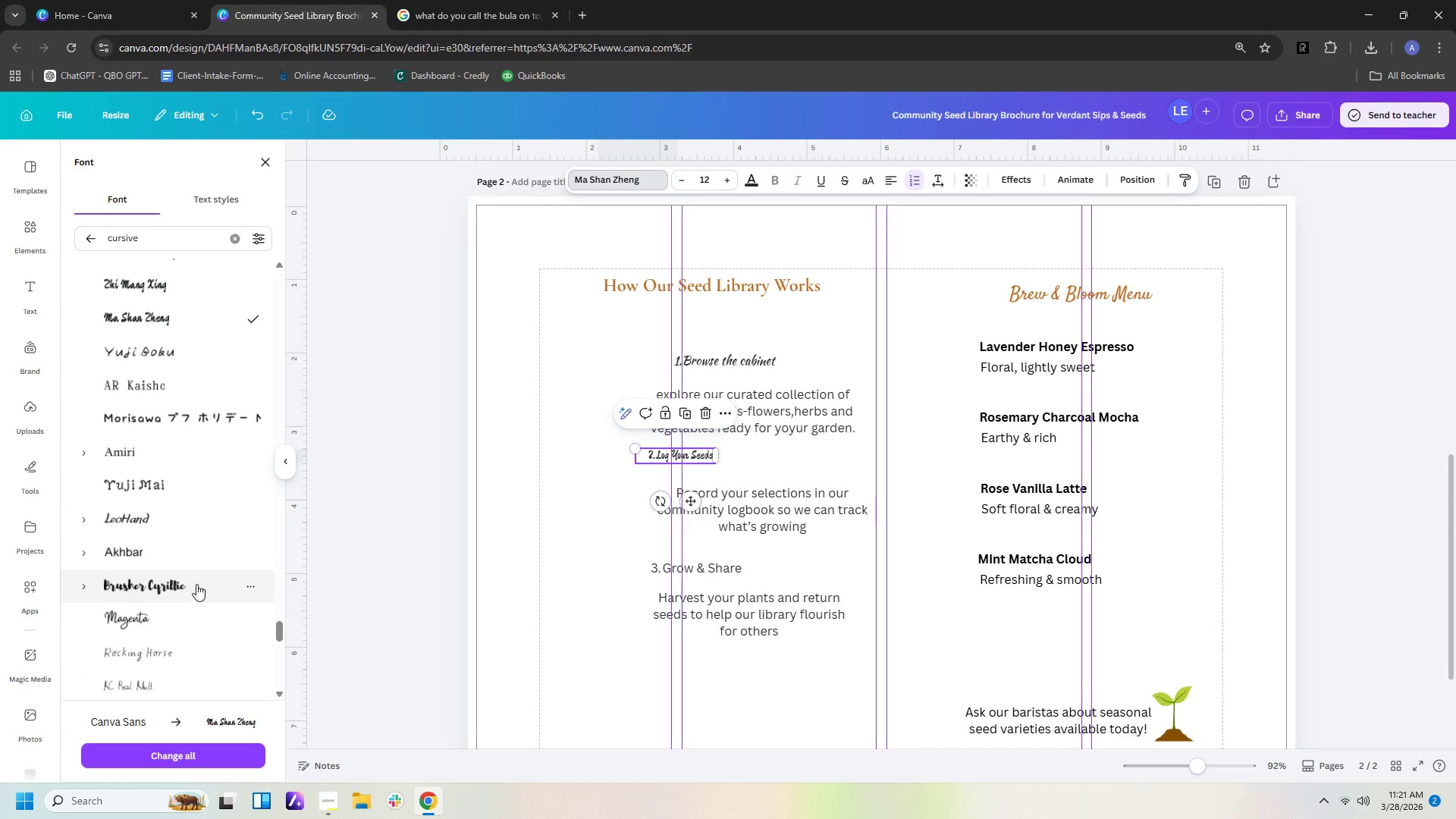 
left_click([196, 584])
 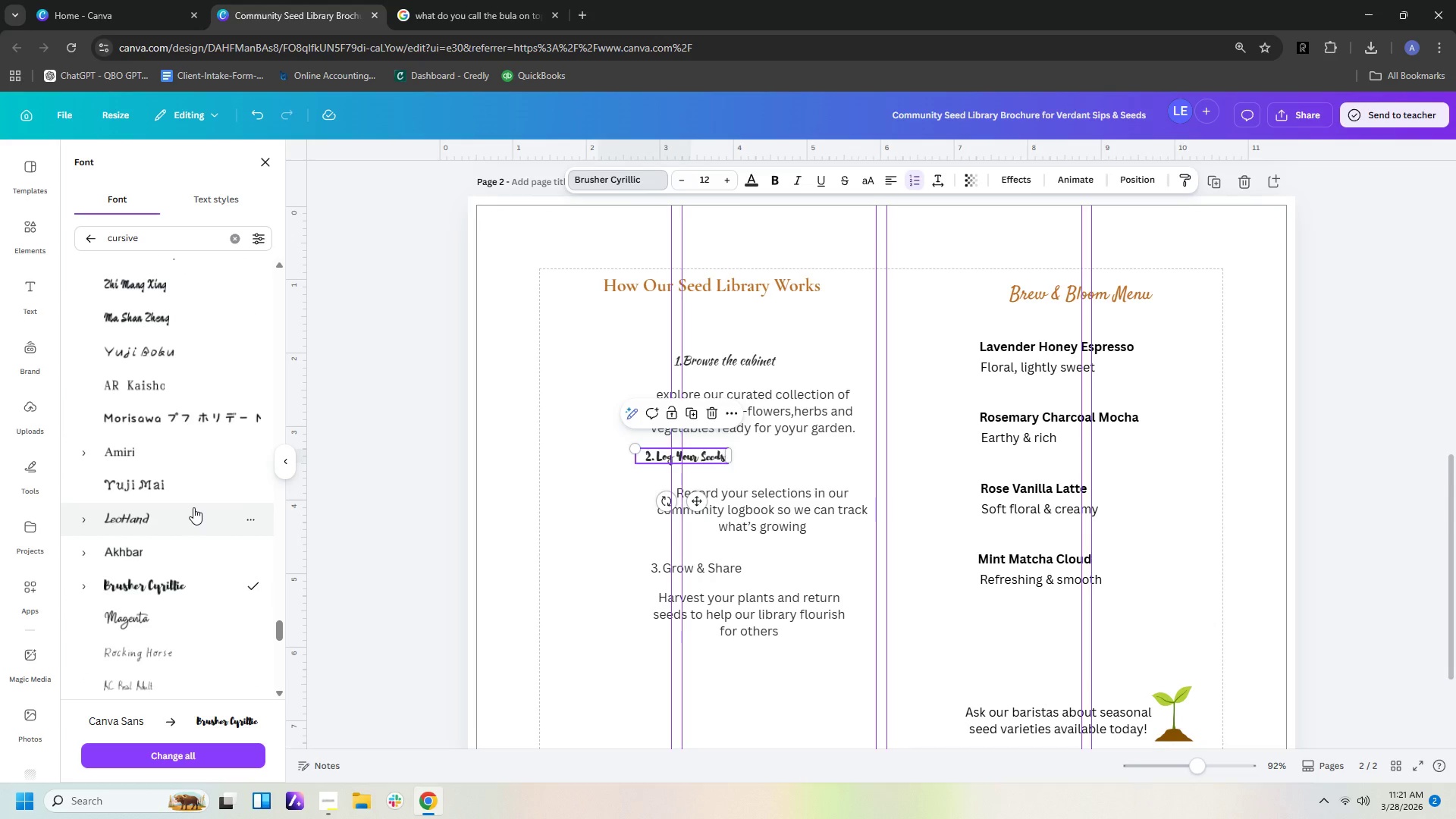 
scroll: coordinate [193, 507], scroll_direction: down, amount: 3.0
 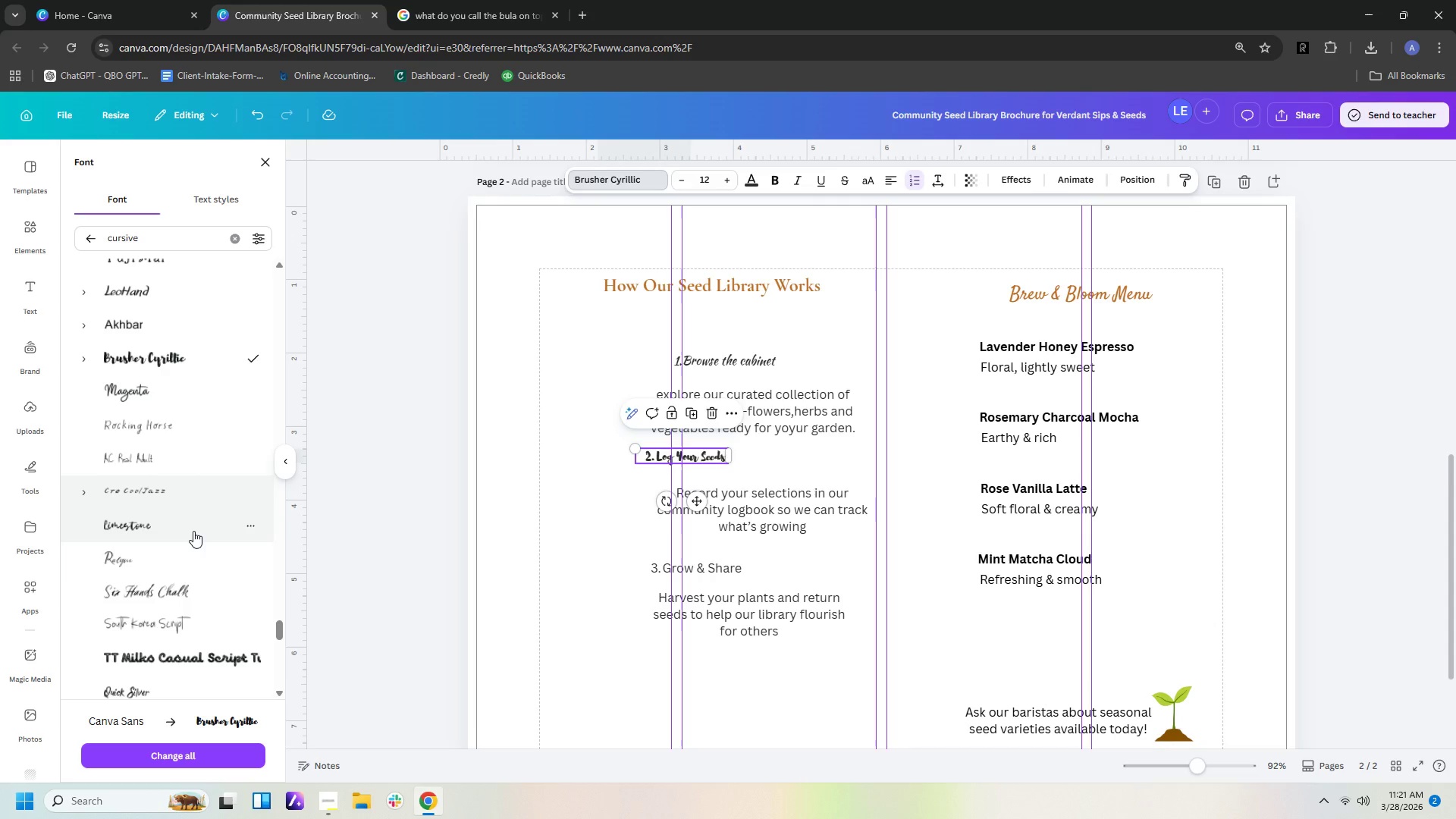 
left_click([193, 531])
 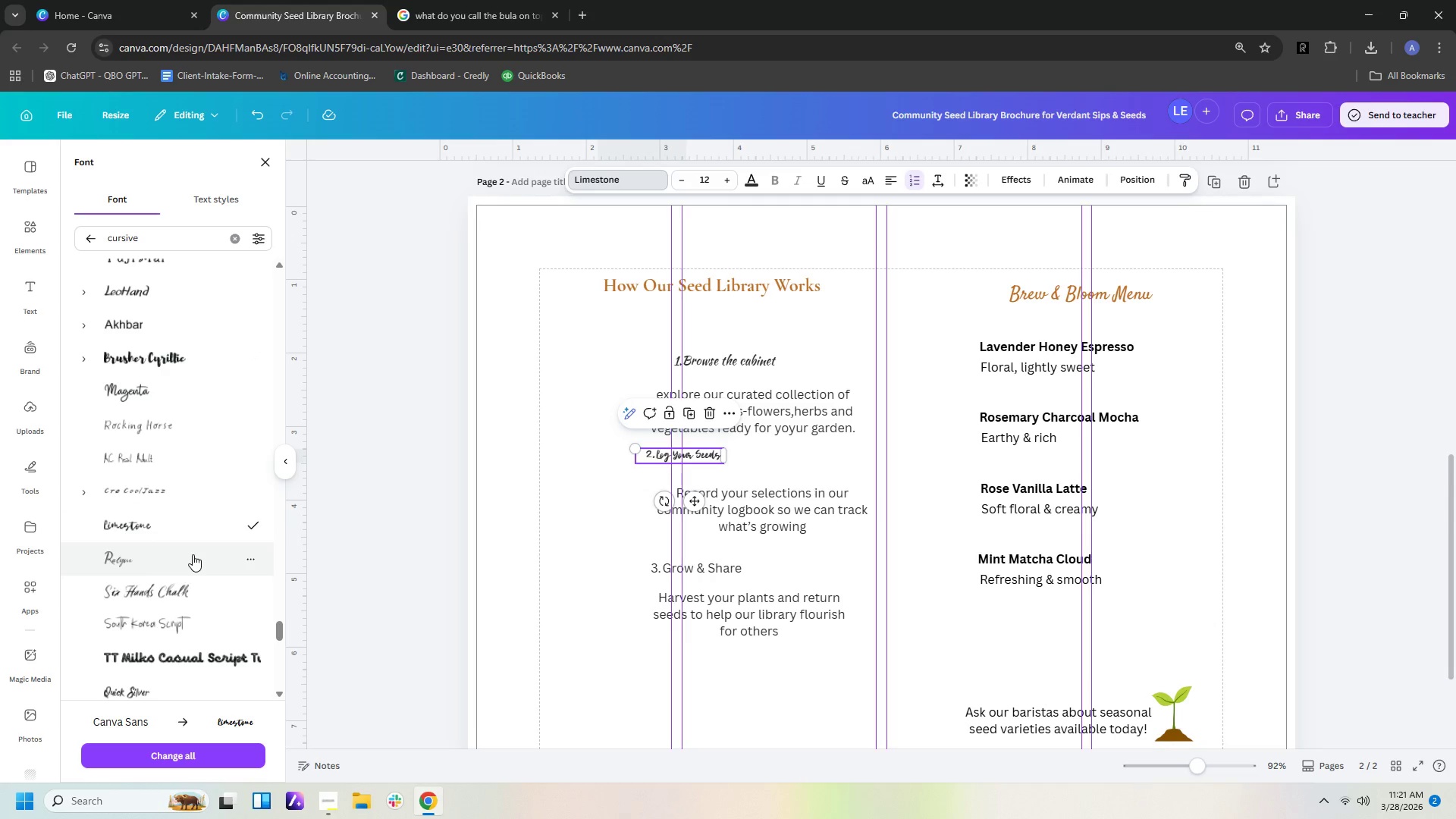 
left_click([193, 554])
 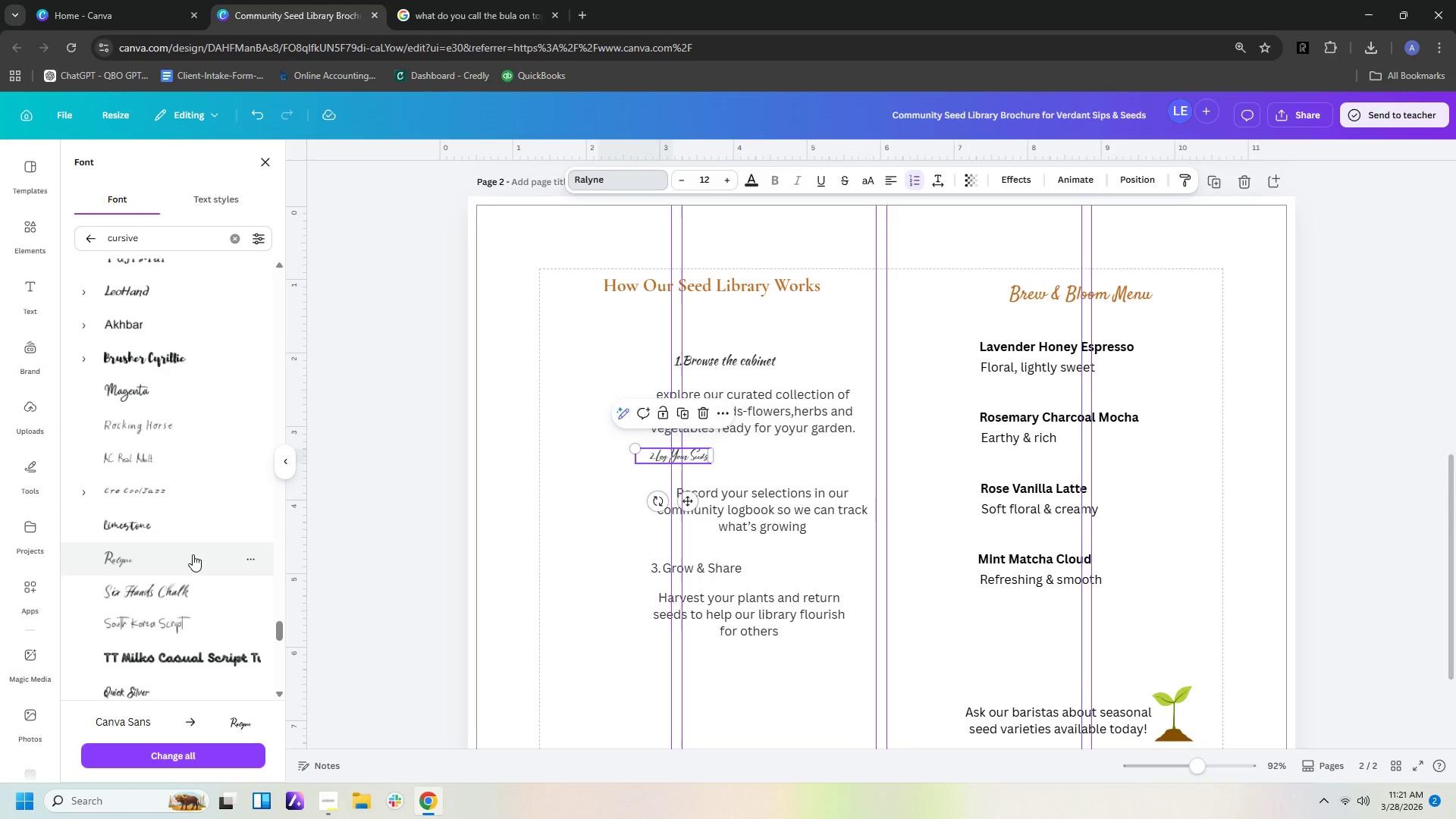 
scroll: coordinate [193, 554], scroll_direction: down, amount: 3.0
 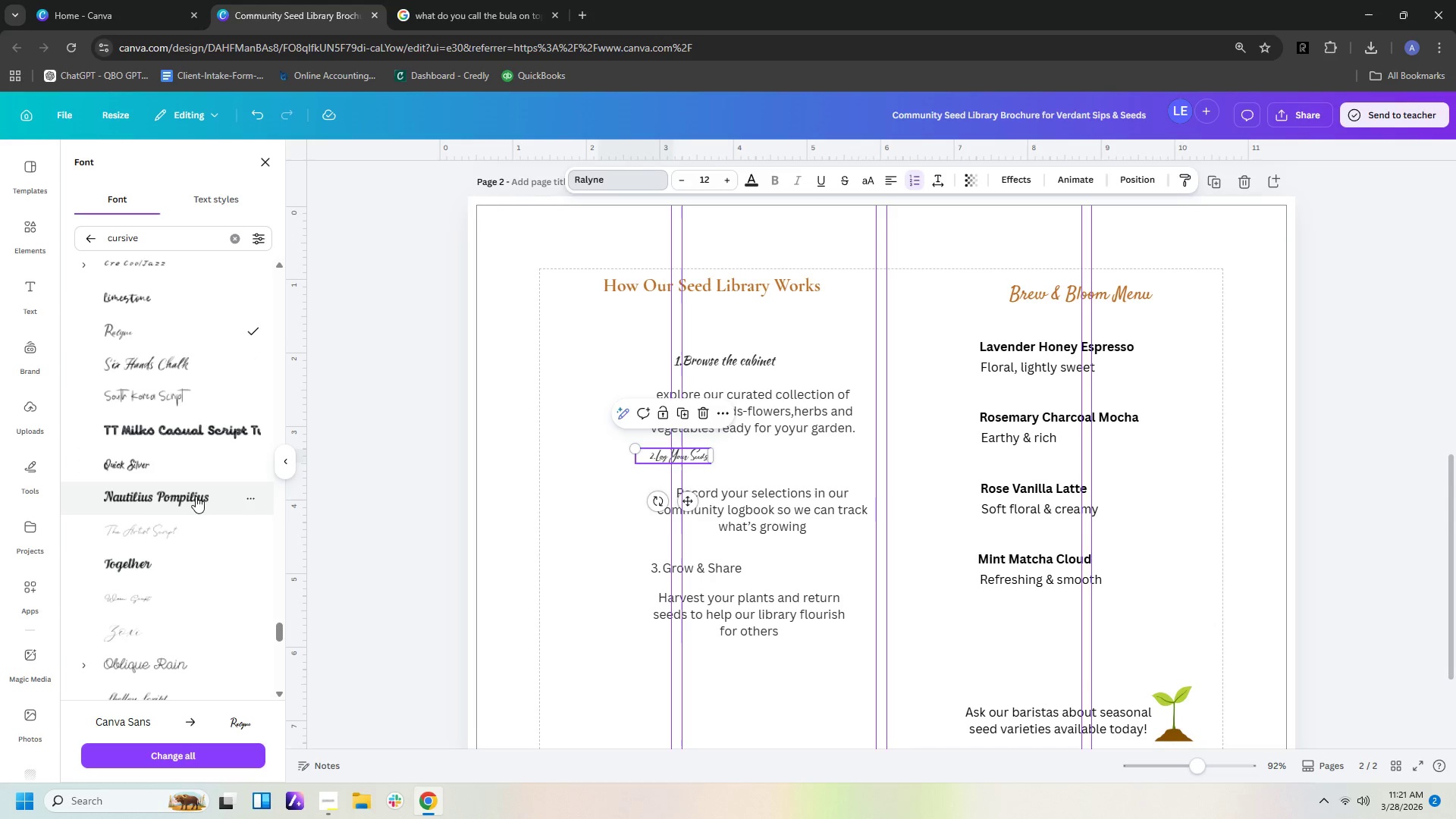 
left_click([196, 501])
 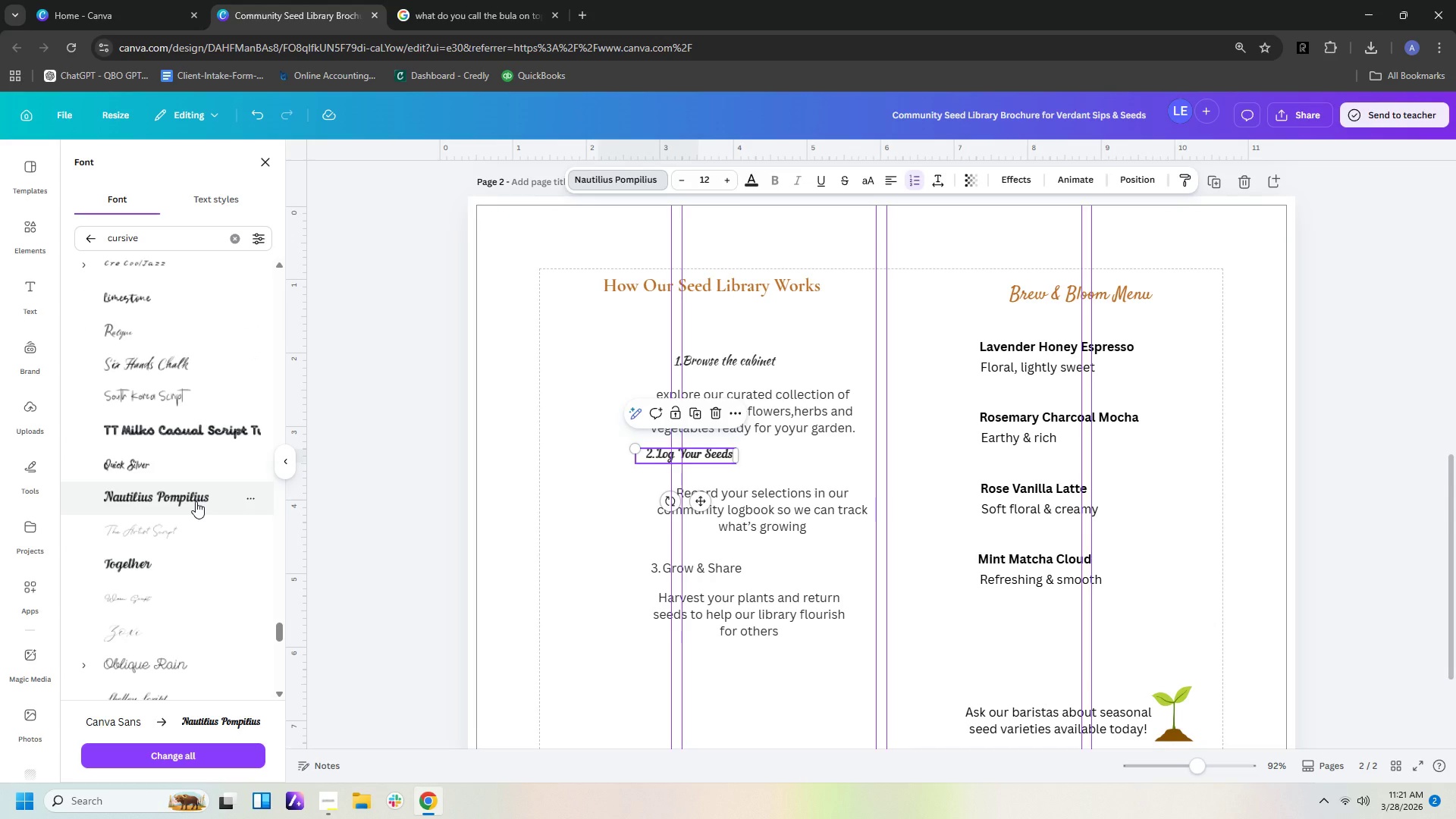 
scroll: coordinate [196, 501], scroll_direction: down, amount: 3.0
 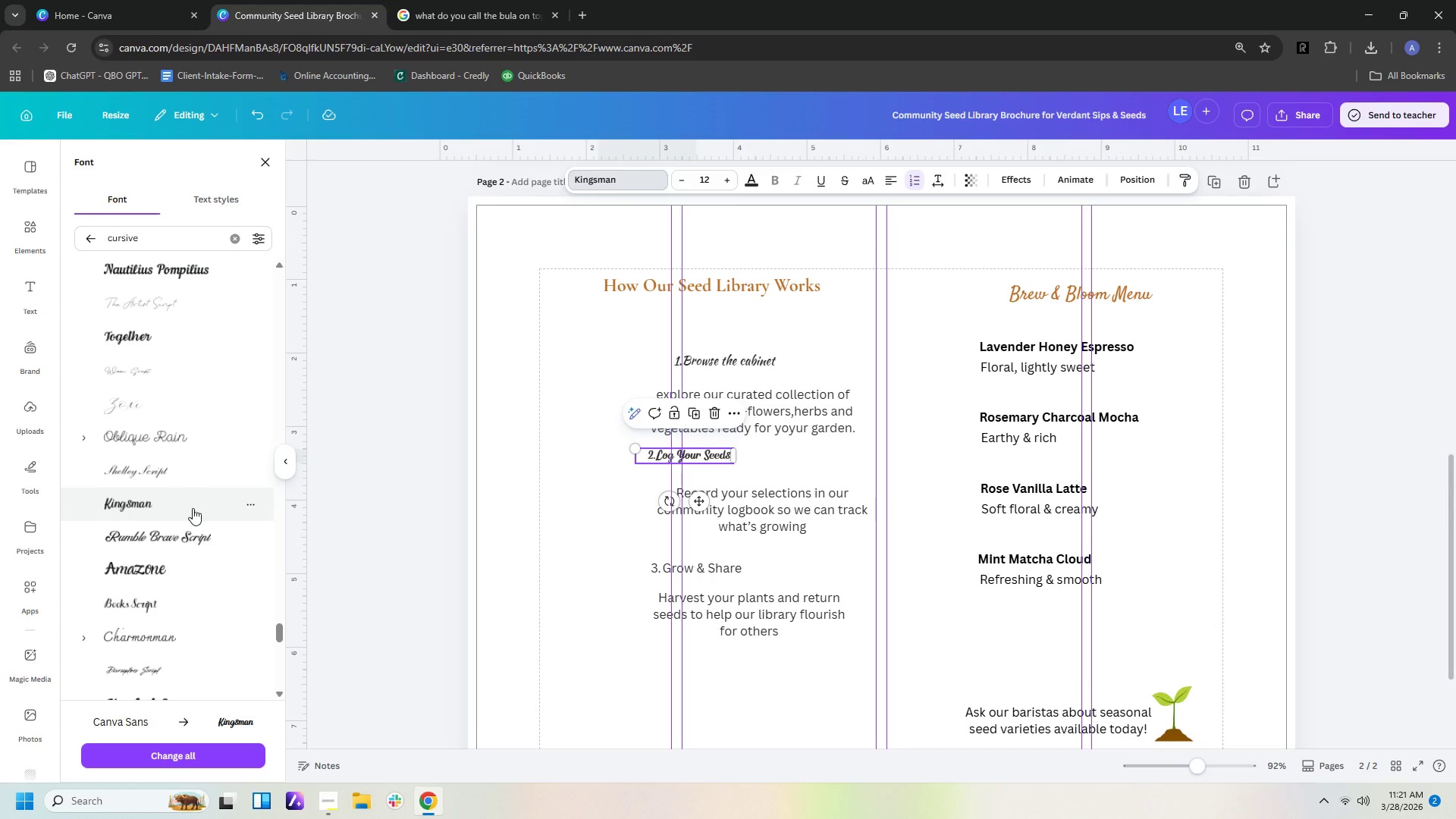 
left_click([188, 550])
 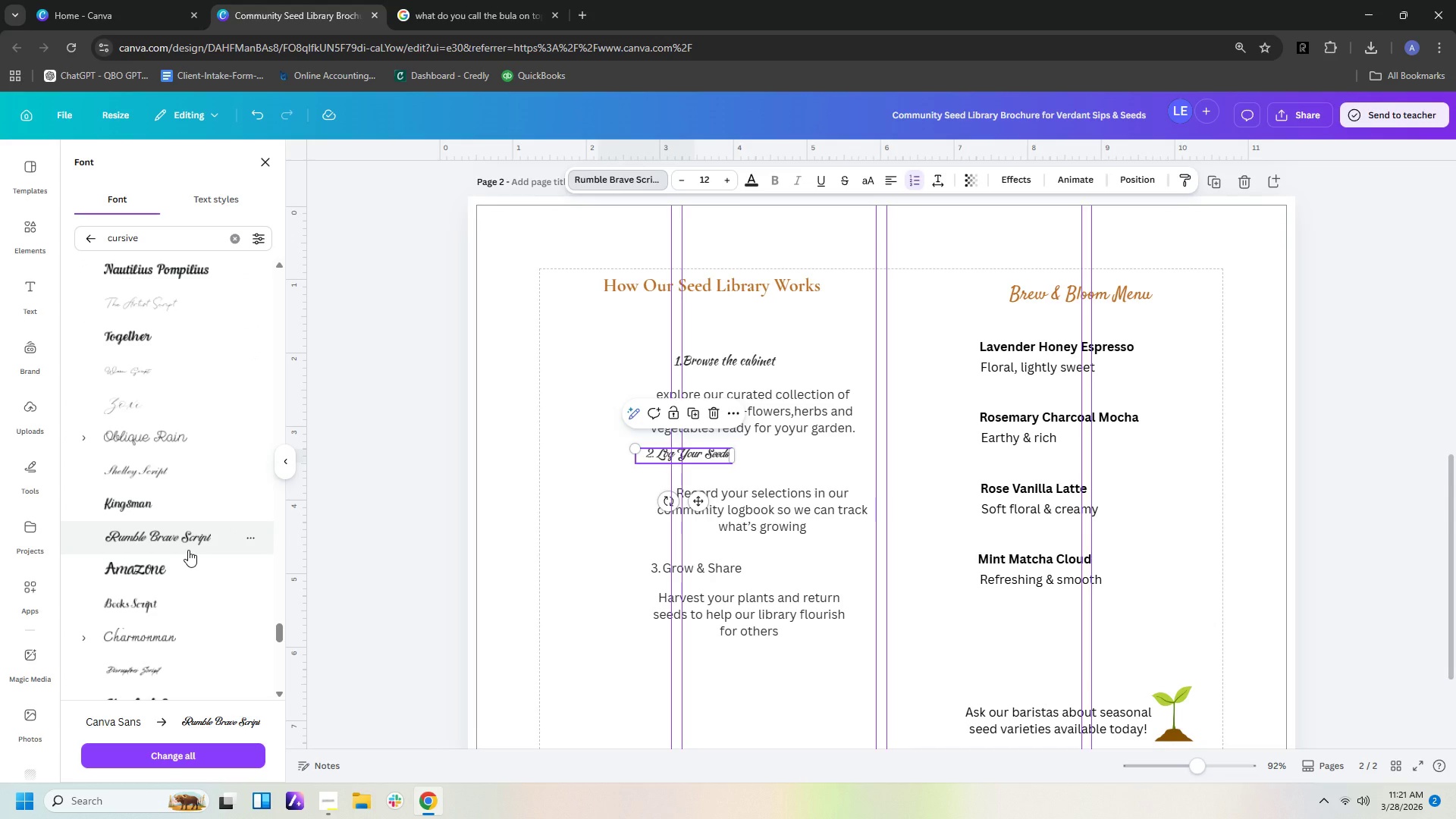 
scroll: coordinate [188, 550], scroll_direction: down, amount: 4.0
 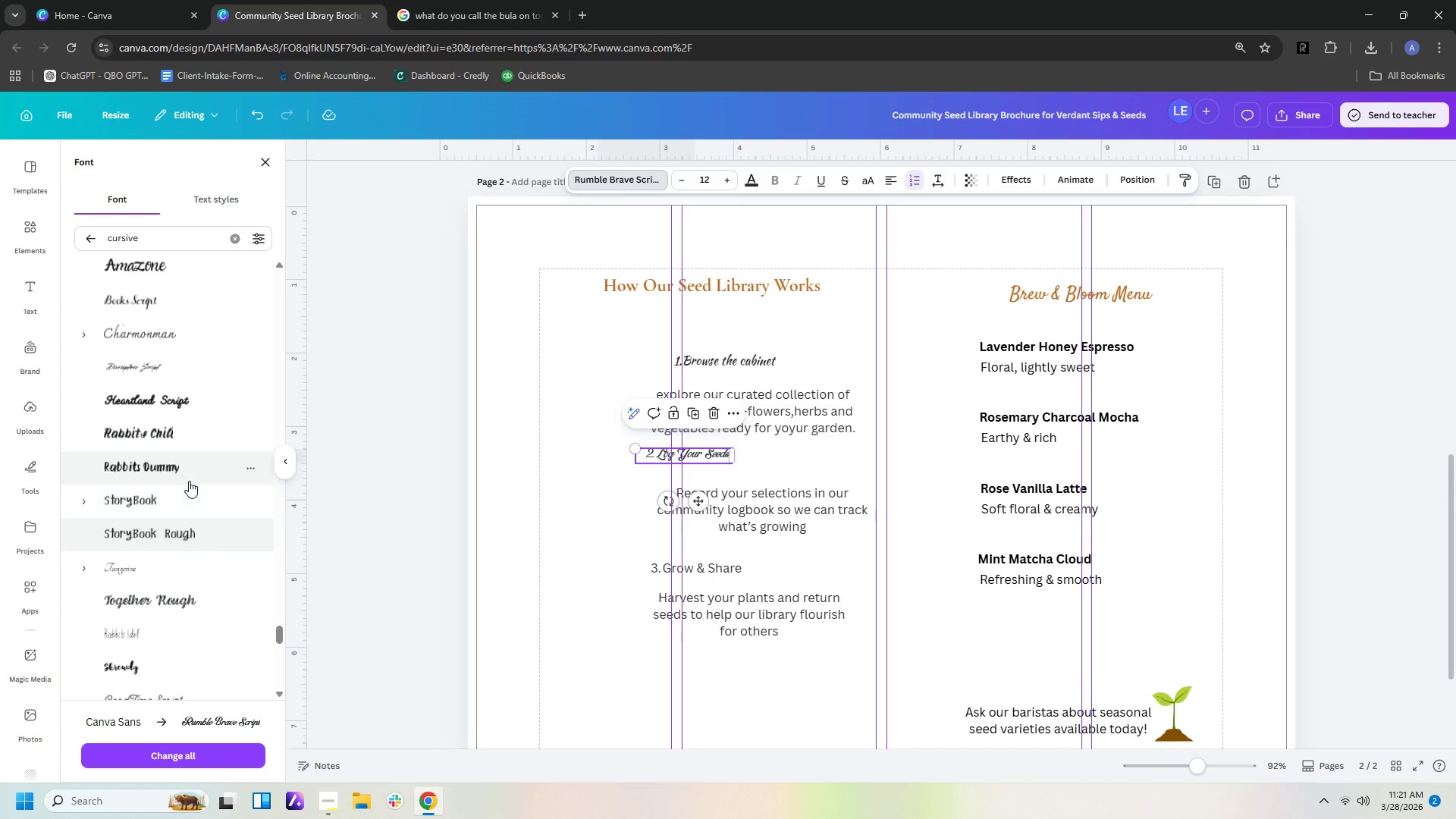 
left_click([189, 477])
 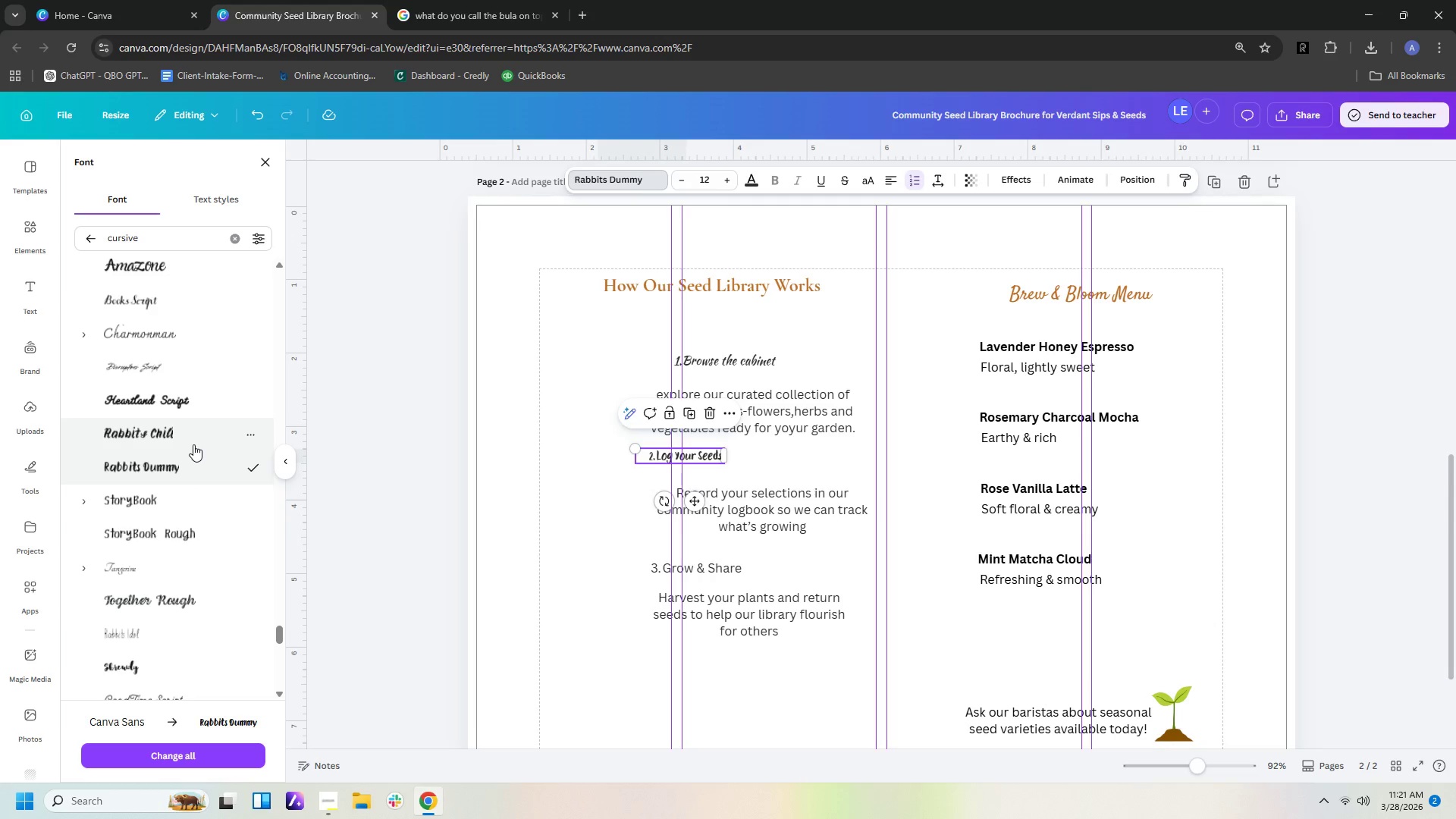 
scroll: coordinate [193, 449], scroll_direction: down, amount: 2.0
 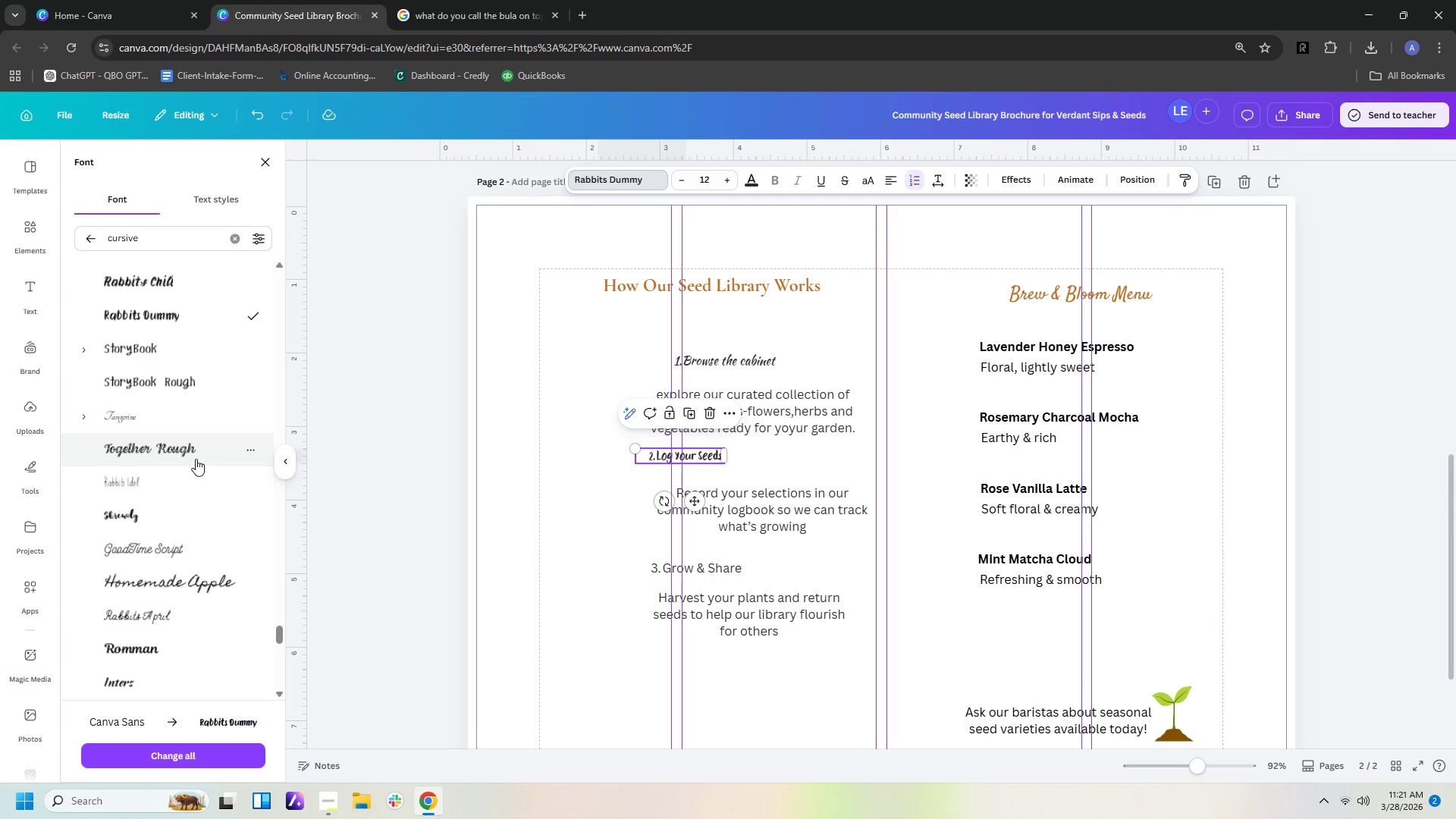 
left_click([196, 459])
 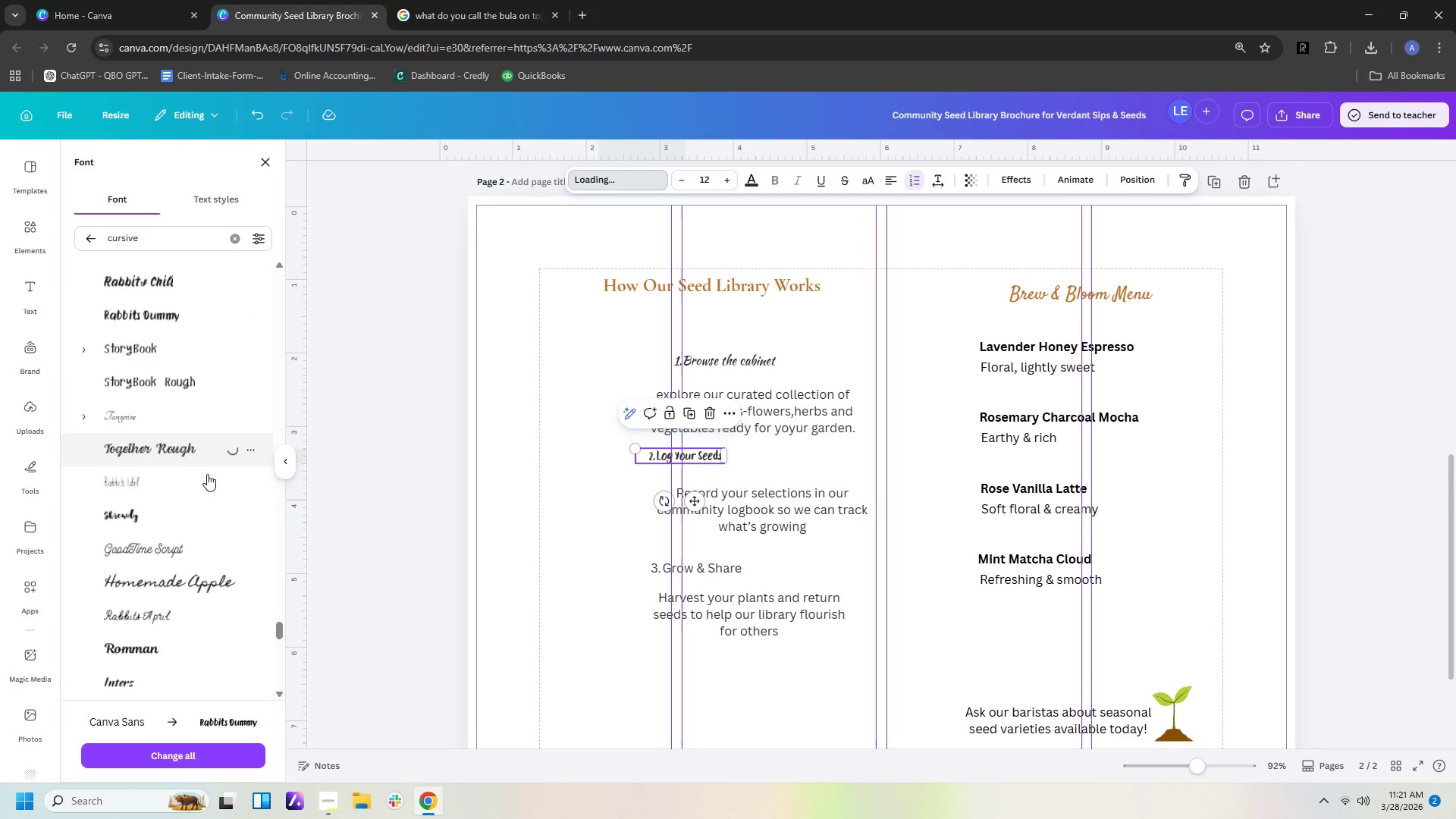 
scroll: coordinate [185, 521], scroll_direction: down, amount: 8.0
 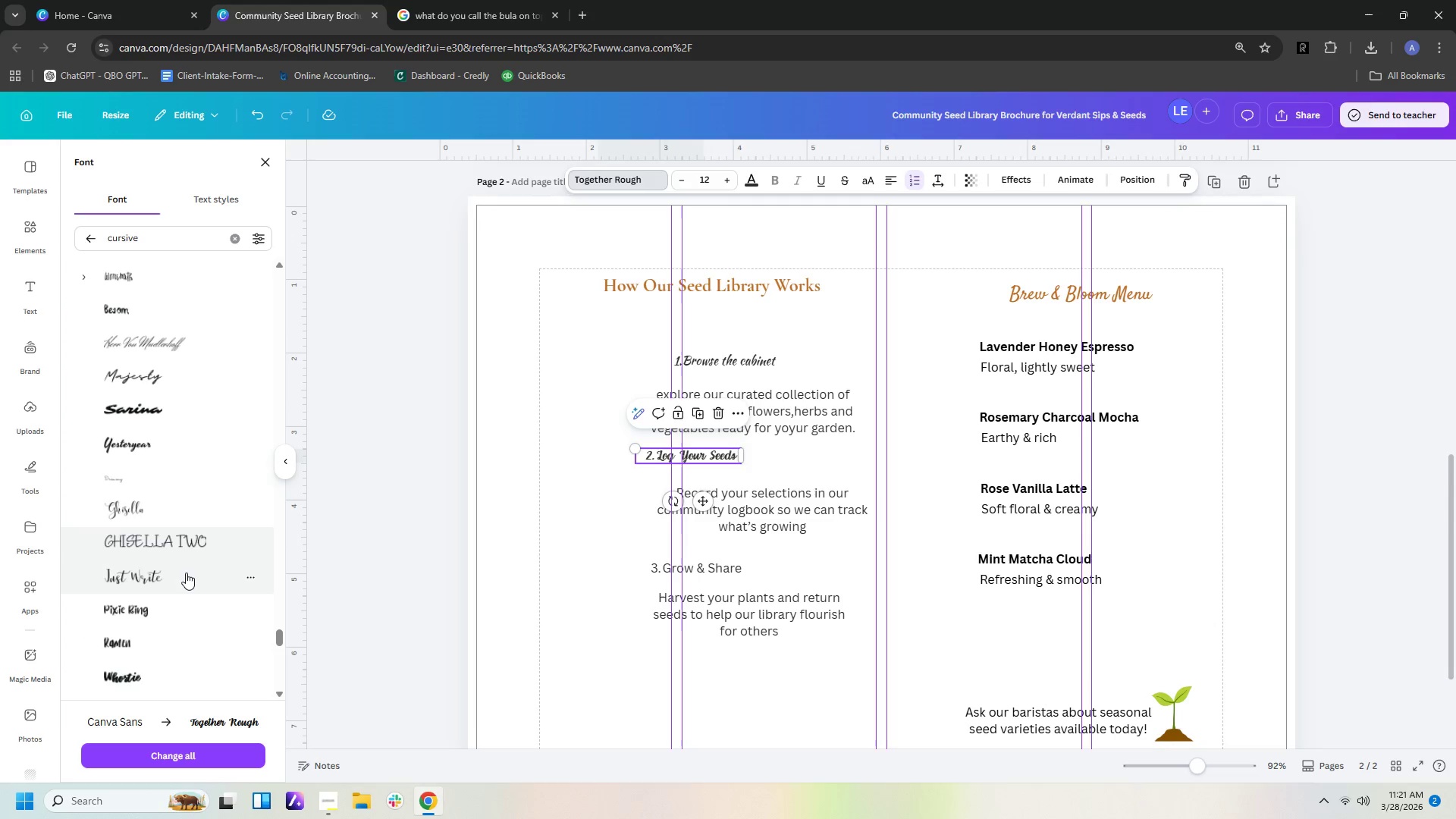 
left_click([186, 573])
 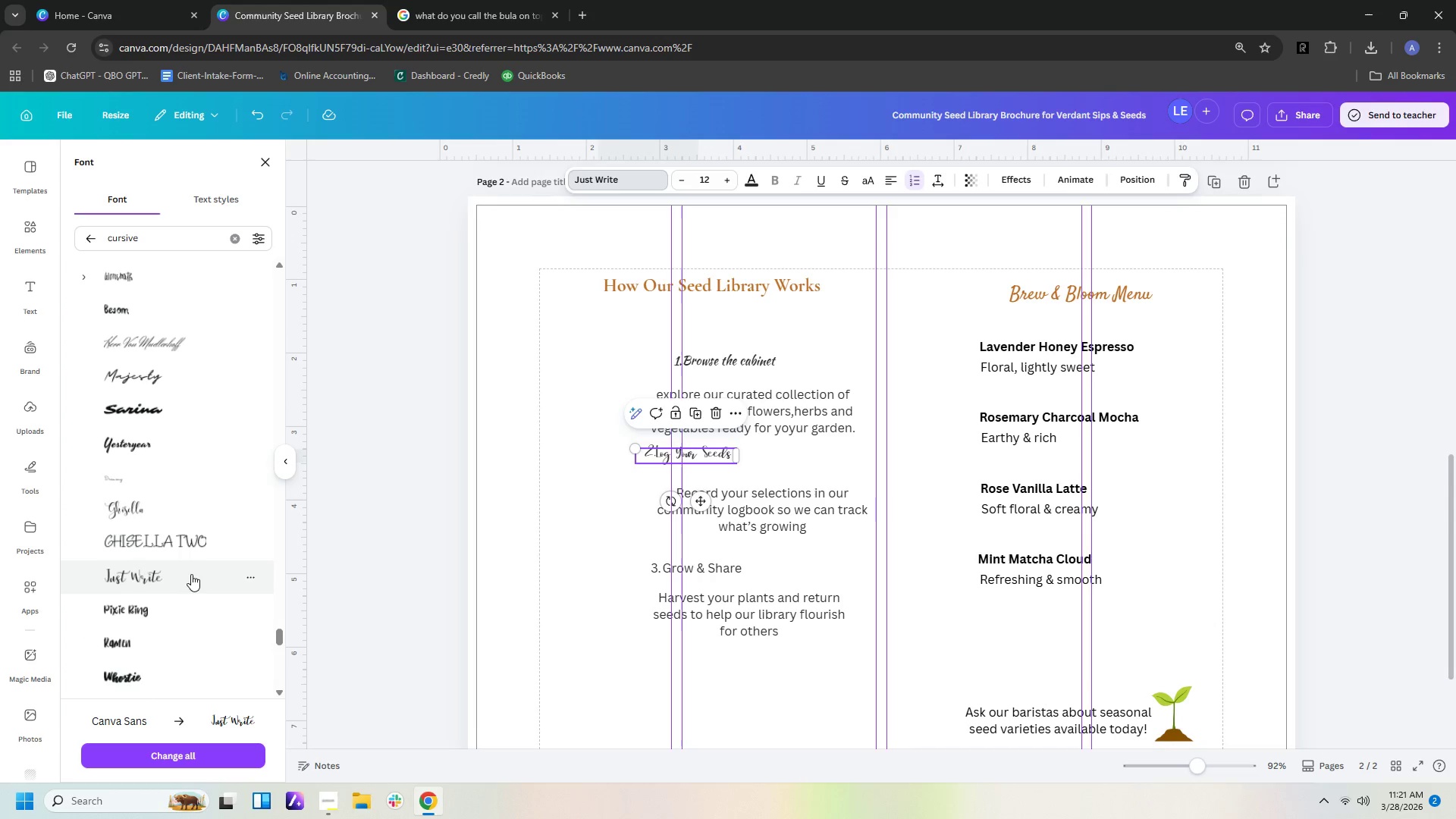 
scroll: coordinate [194, 587], scroll_direction: down, amount: 4.0
 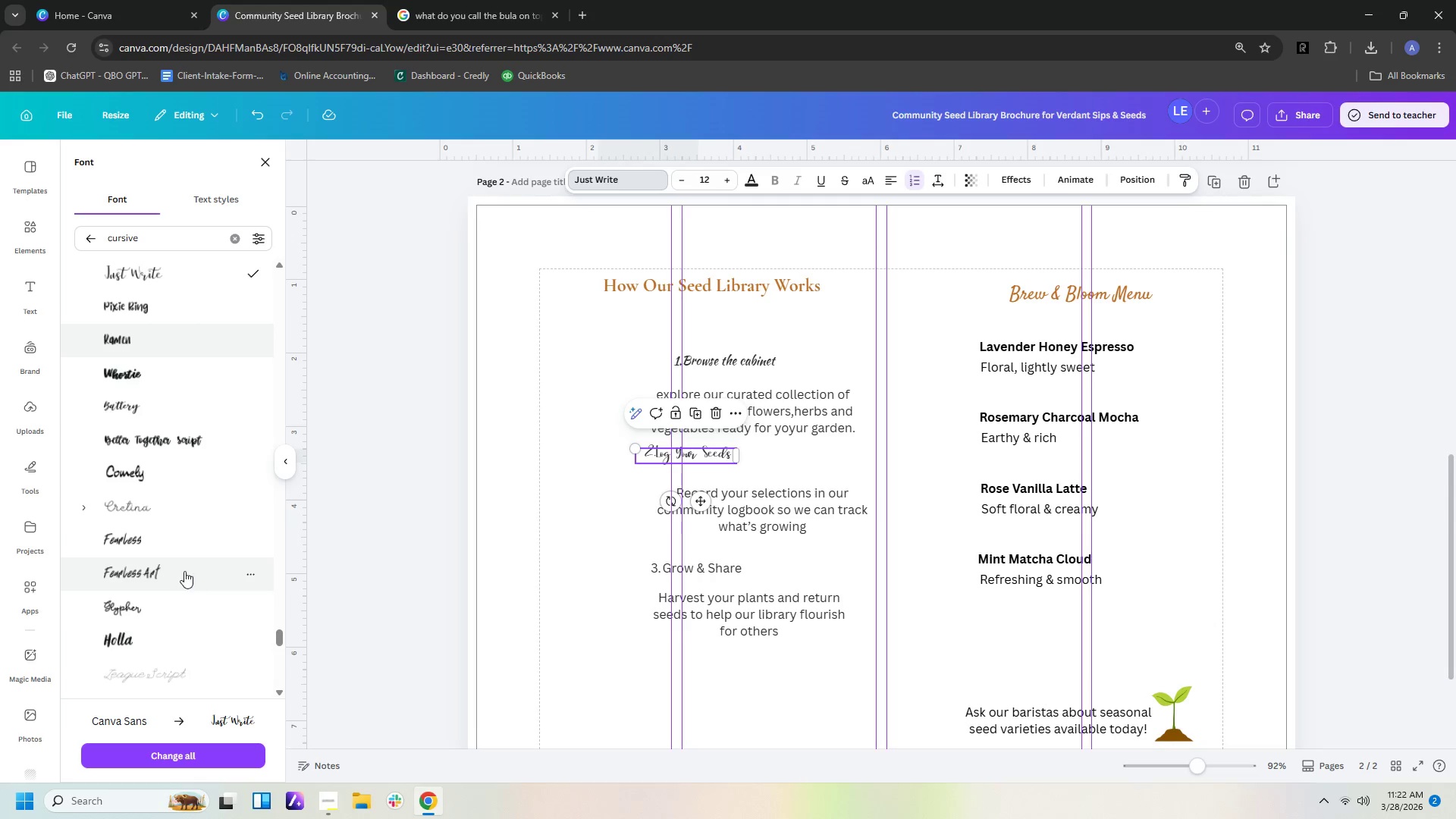 
left_click([169, 557])
 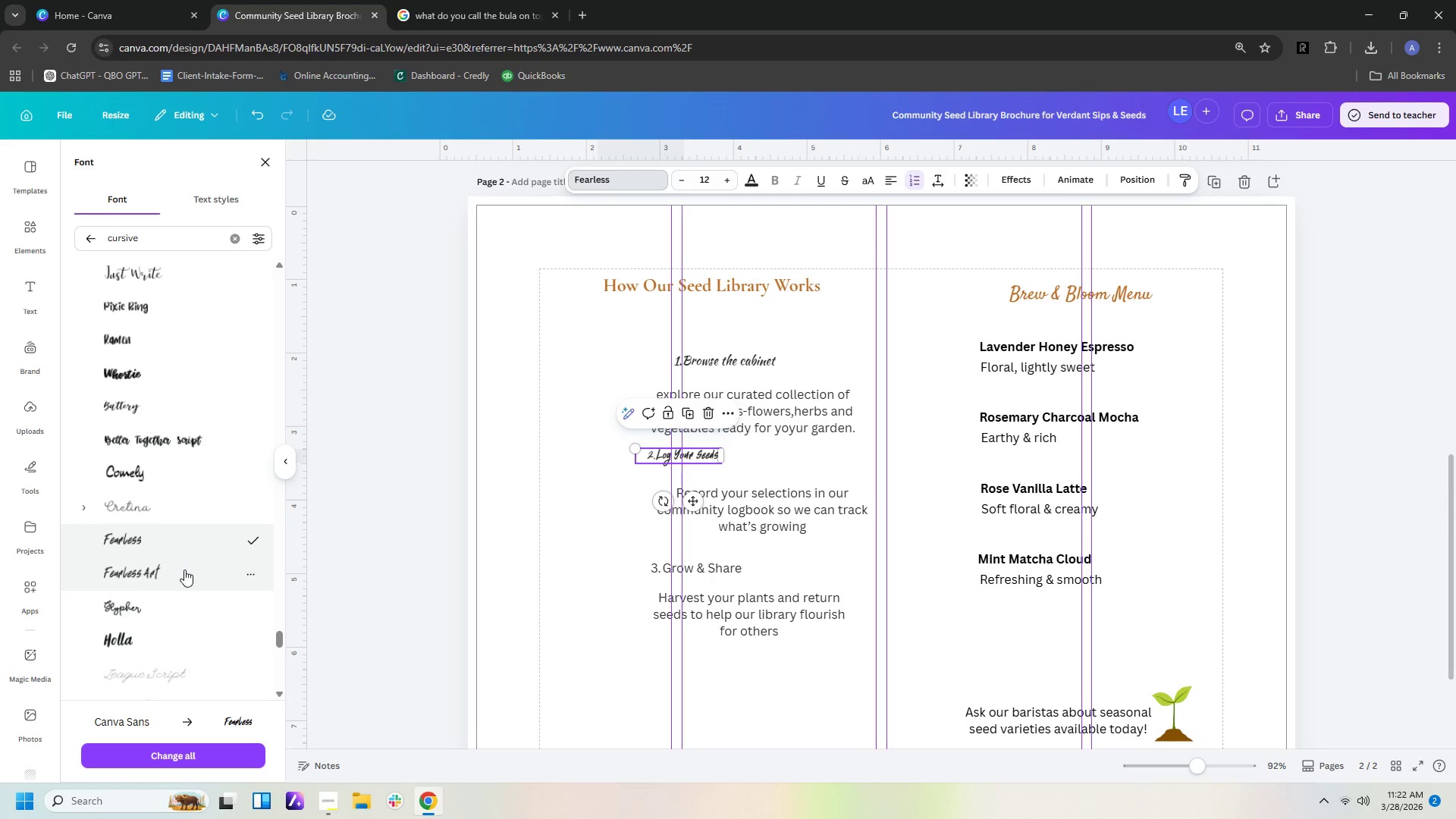 
scroll: coordinate [195, 611], scroll_direction: down, amount: 7.0
 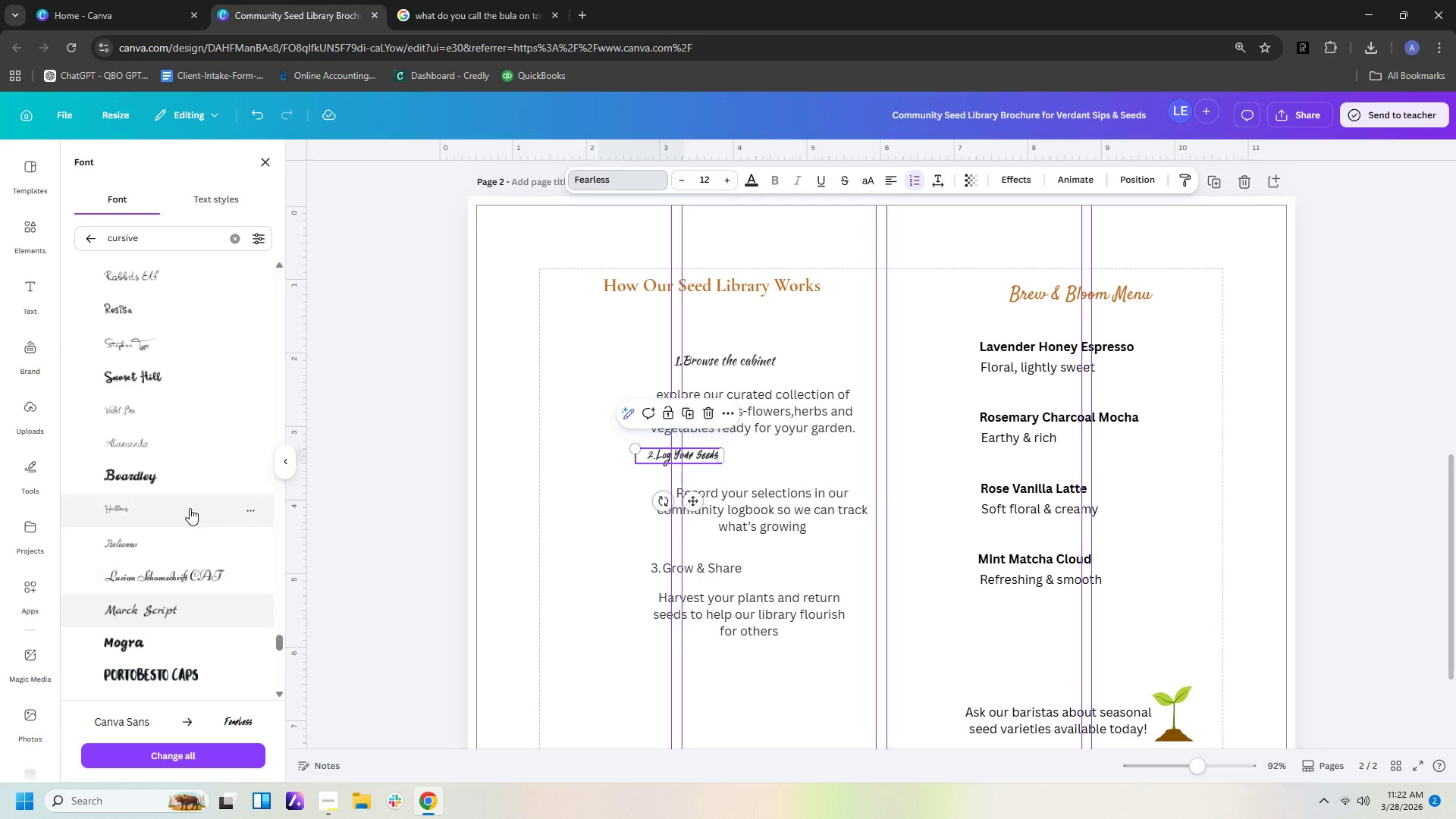 
left_click([191, 480])
 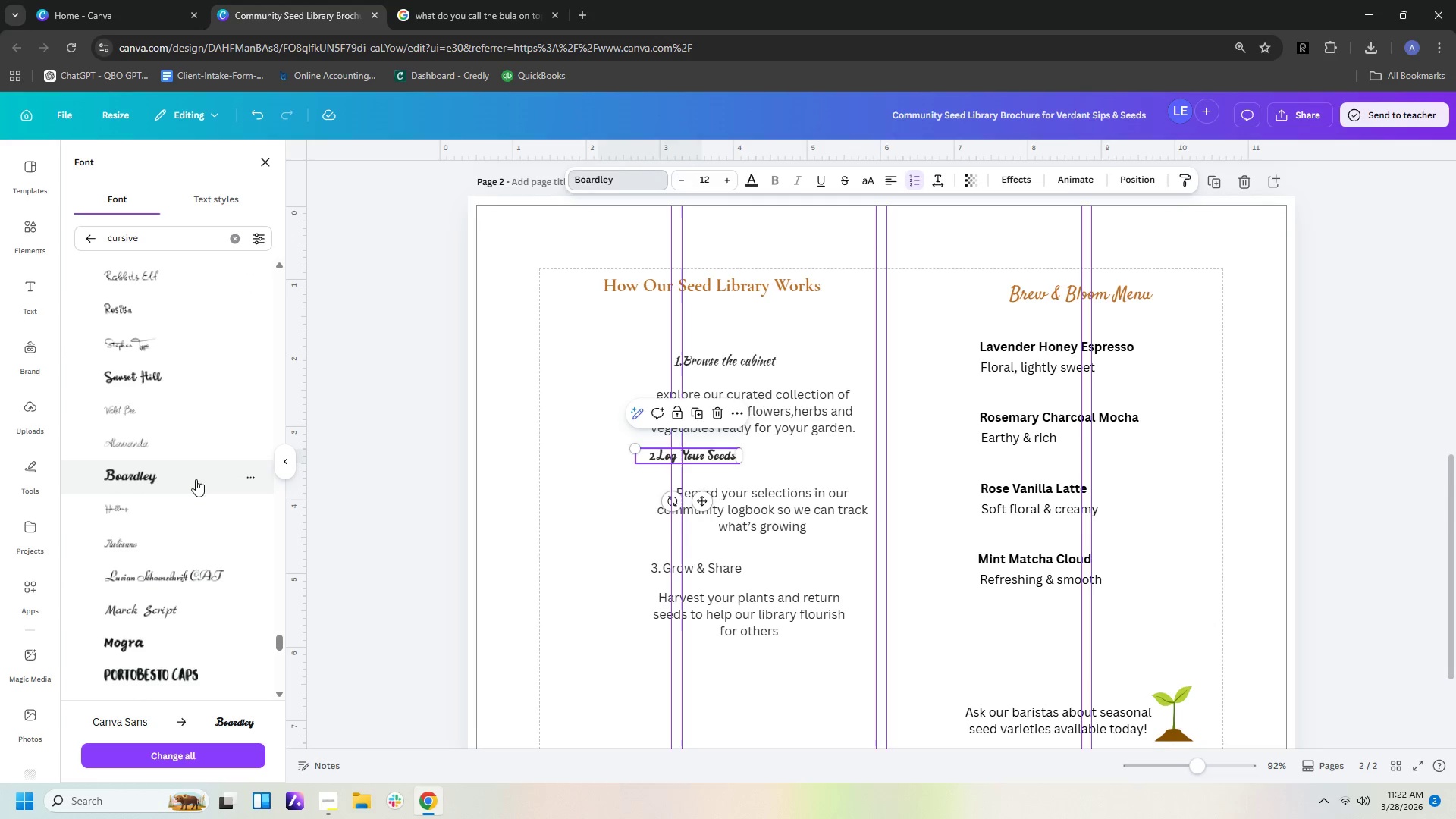 
scroll: coordinate [204, 558], scroll_direction: down, amount: 2.0
 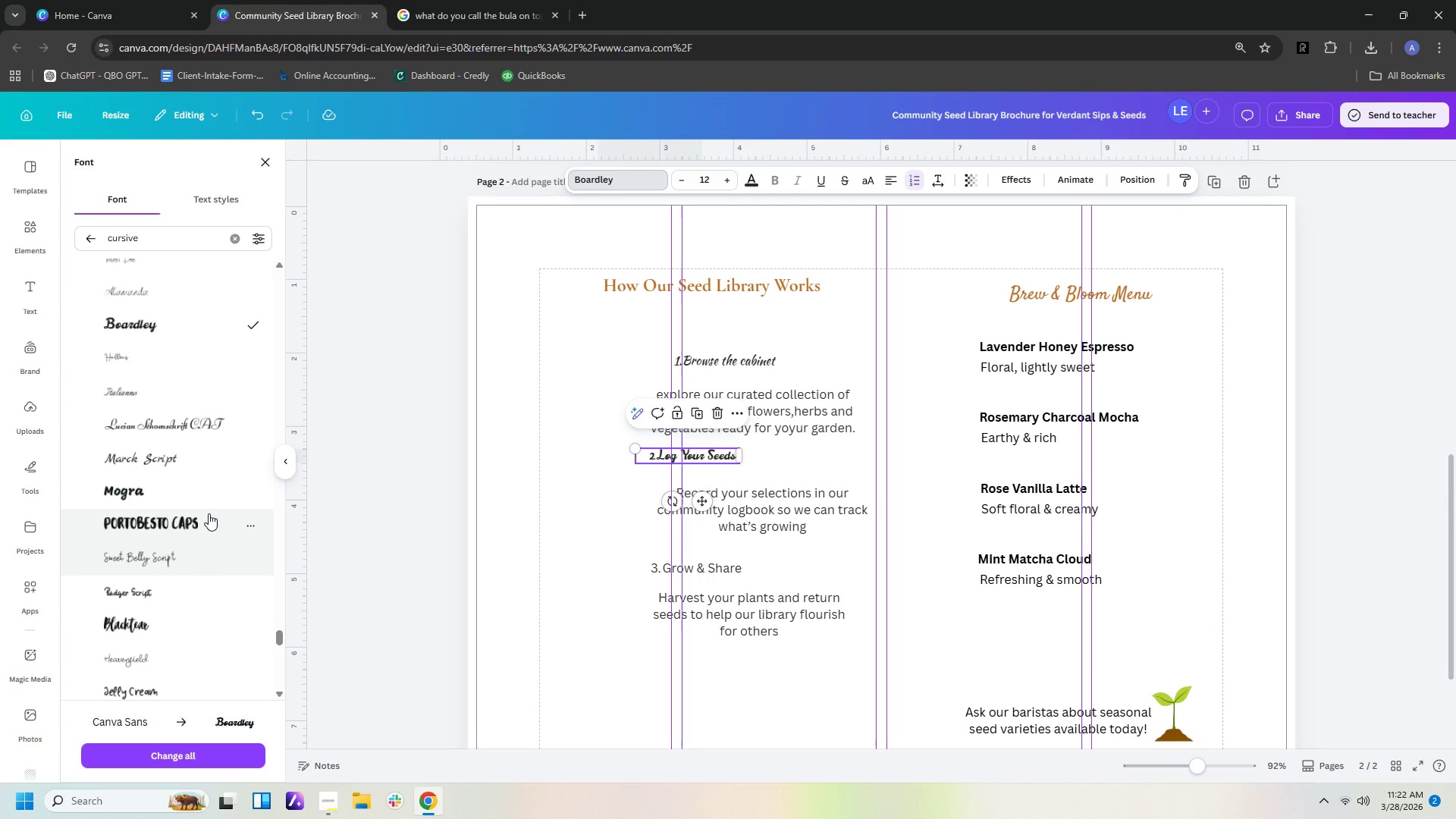 
left_click([209, 513])
 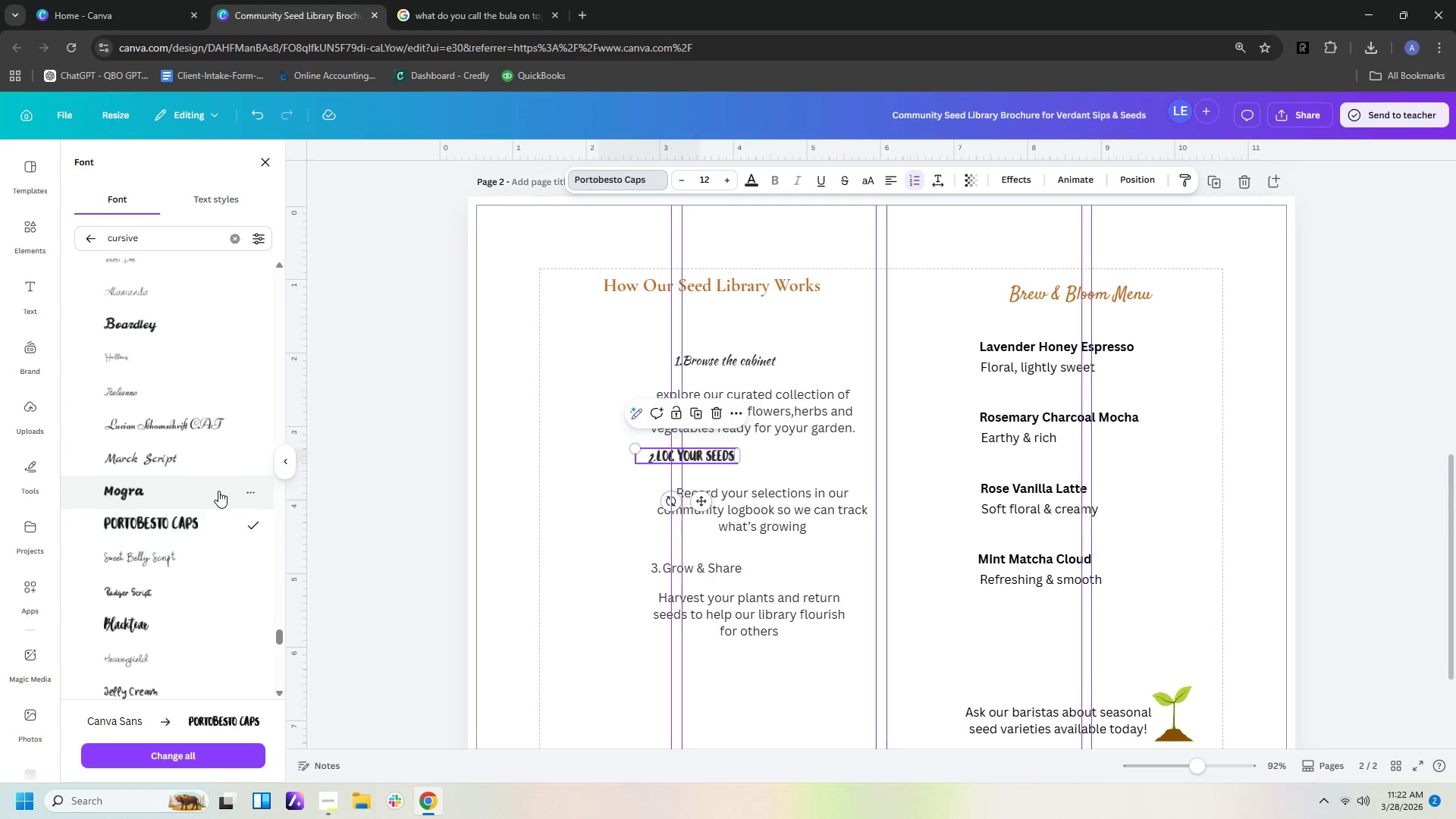 
left_click([218, 491])
 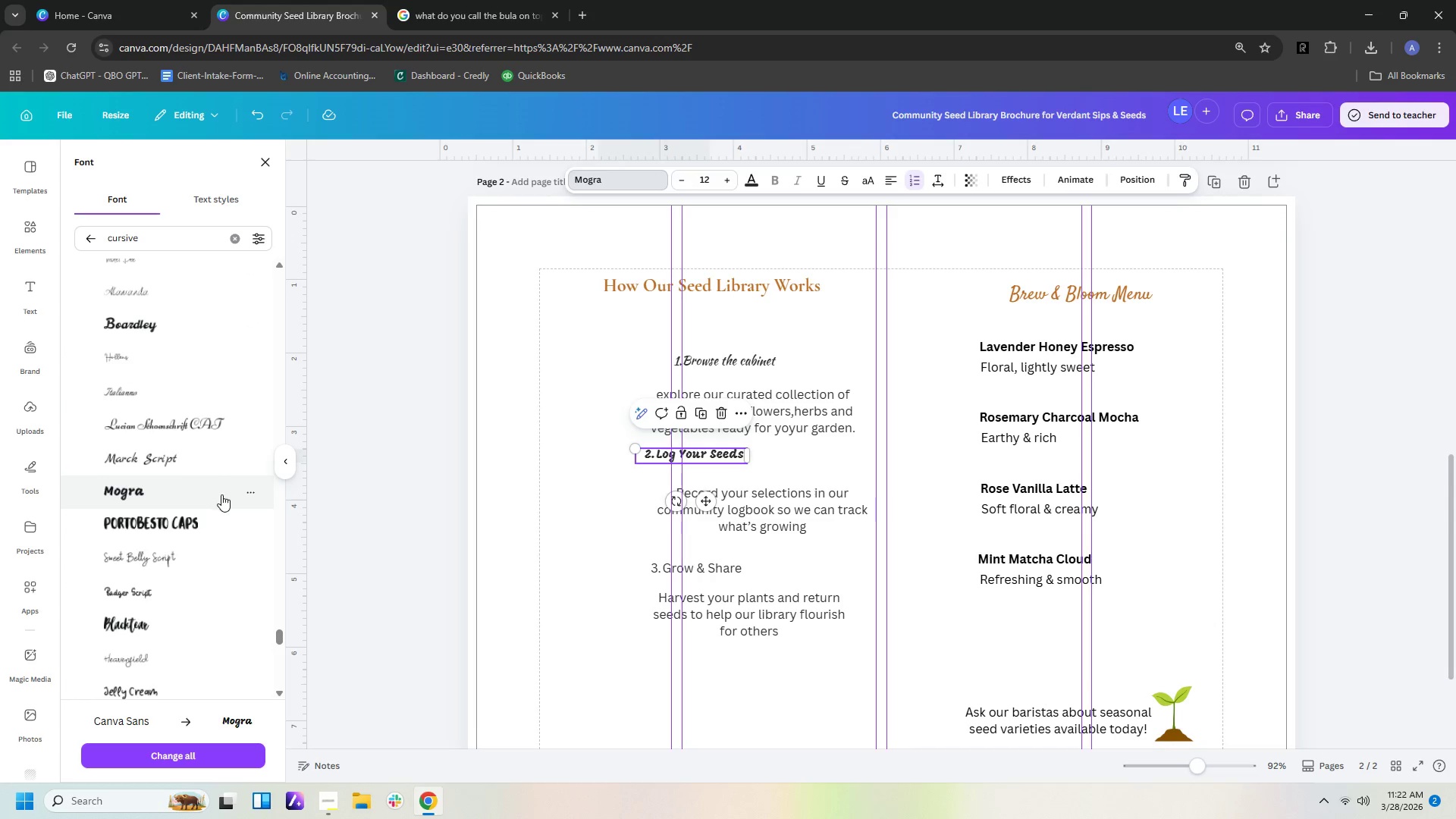 
scroll: coordinate [213, 561], scroll_direction: down, amount: 2.0
 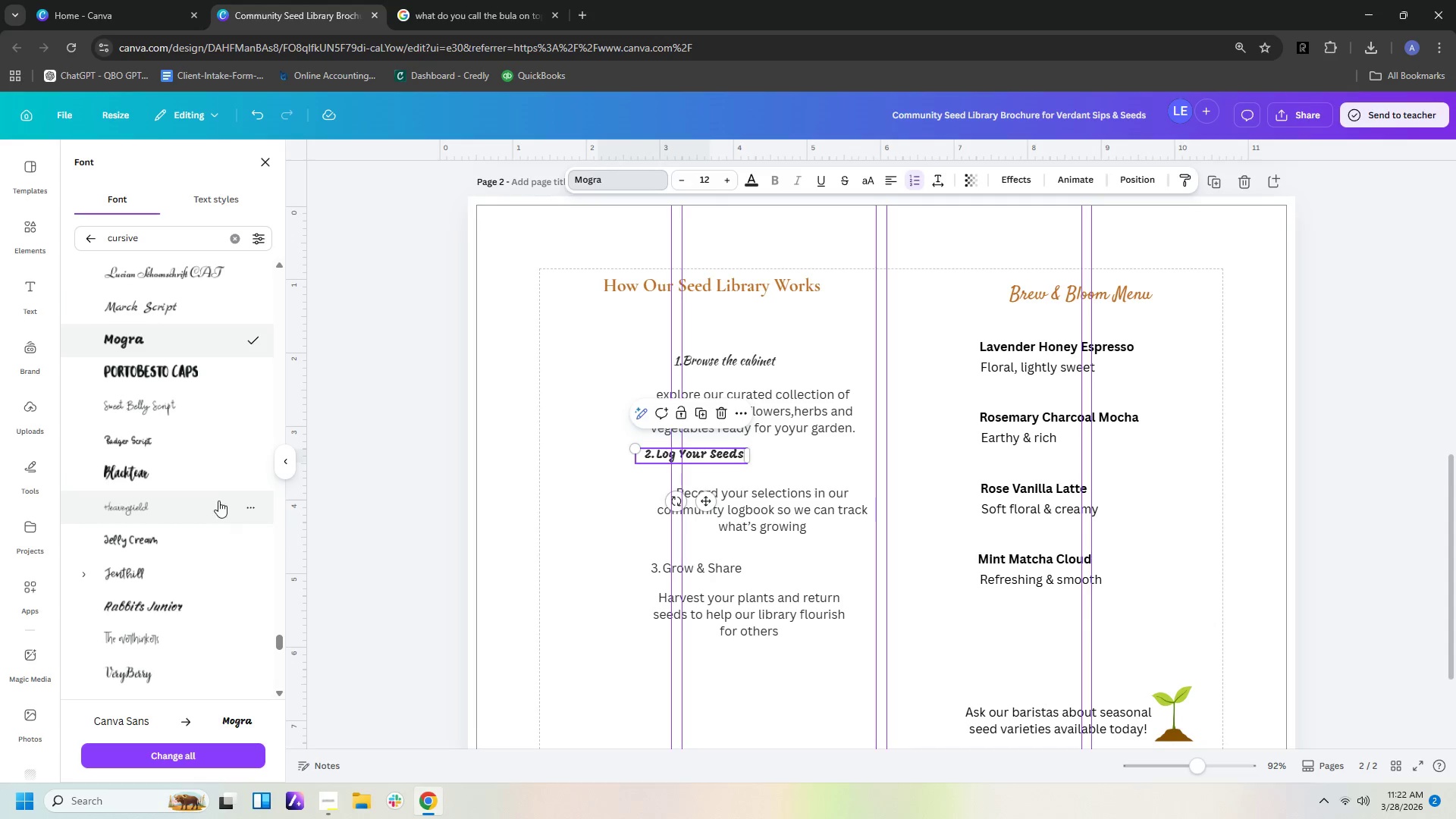 
left_click([209, 485])
 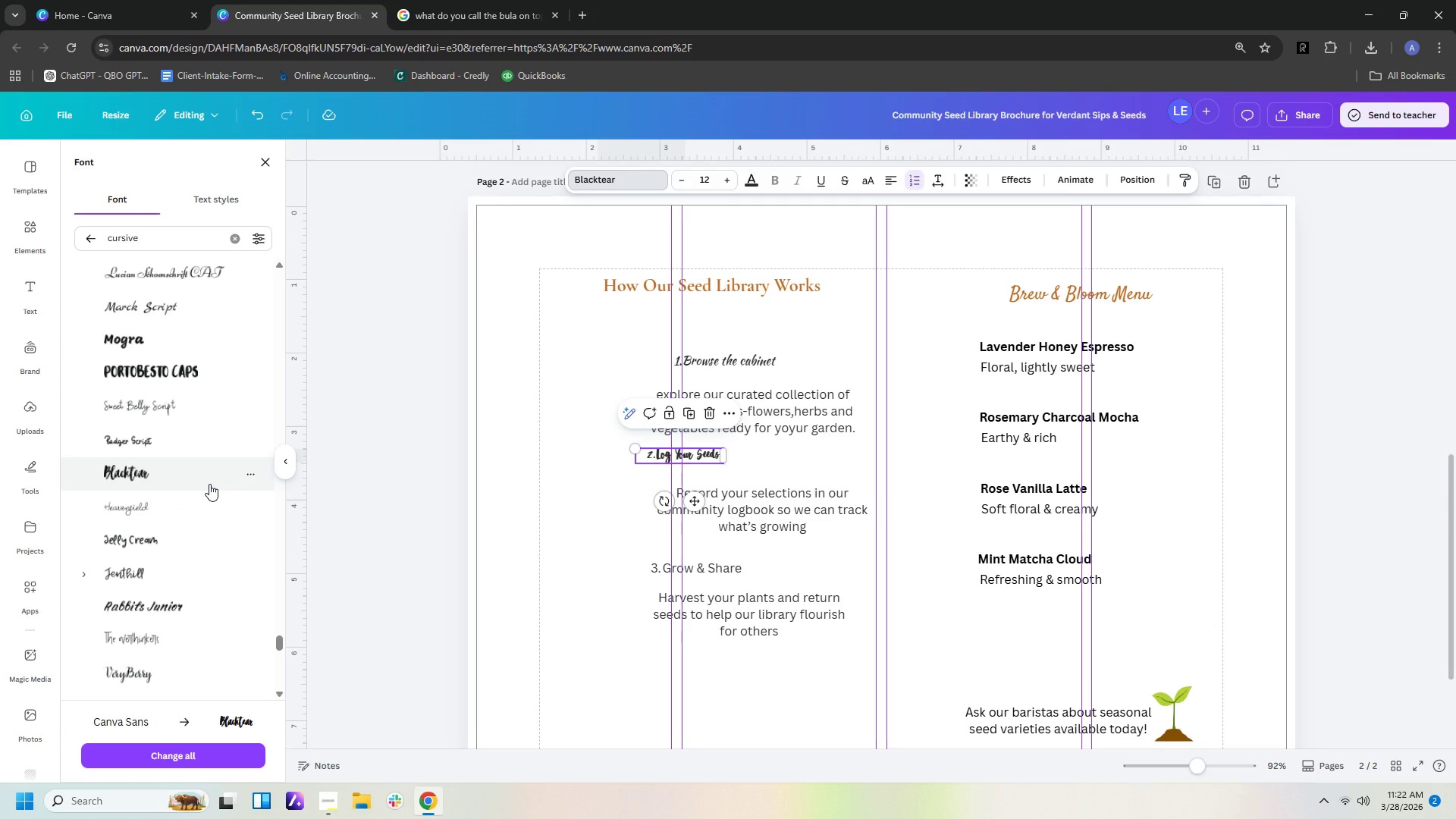 
scroll: coordinate [209, 484], scroll_direction: down, amount: 1.0
 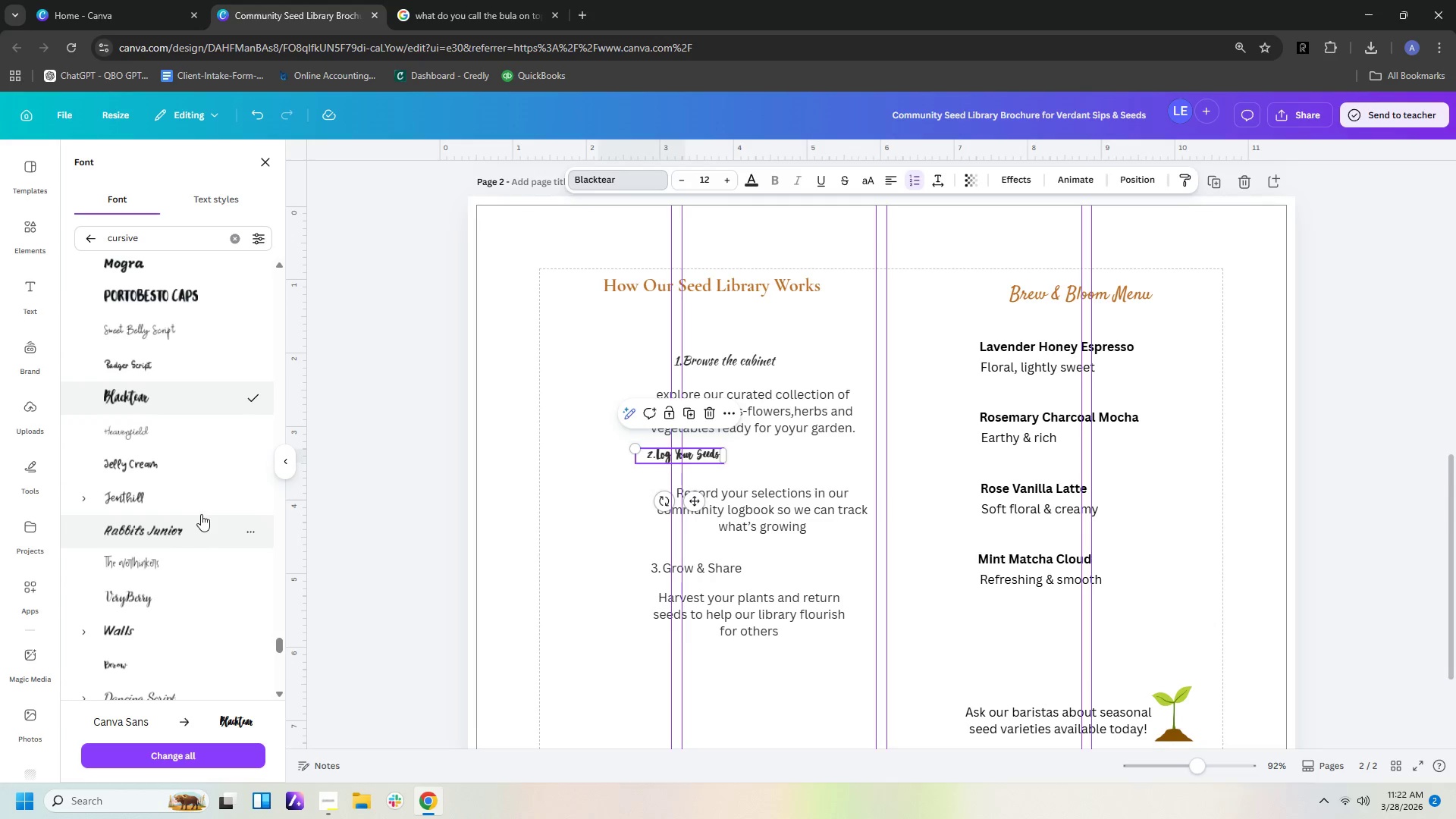 
left_click([202, 507])
 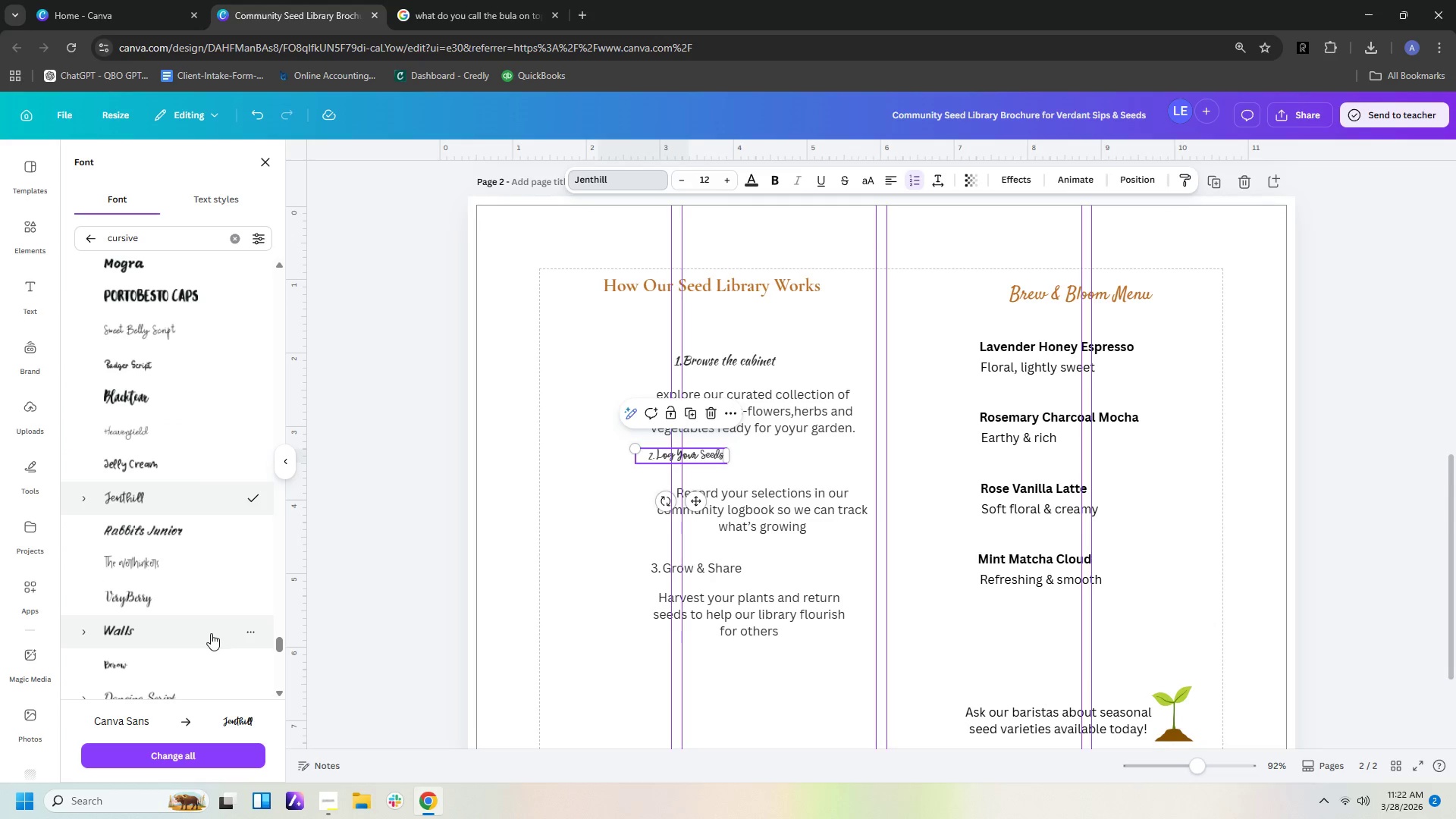 
left_click([206, 635])
 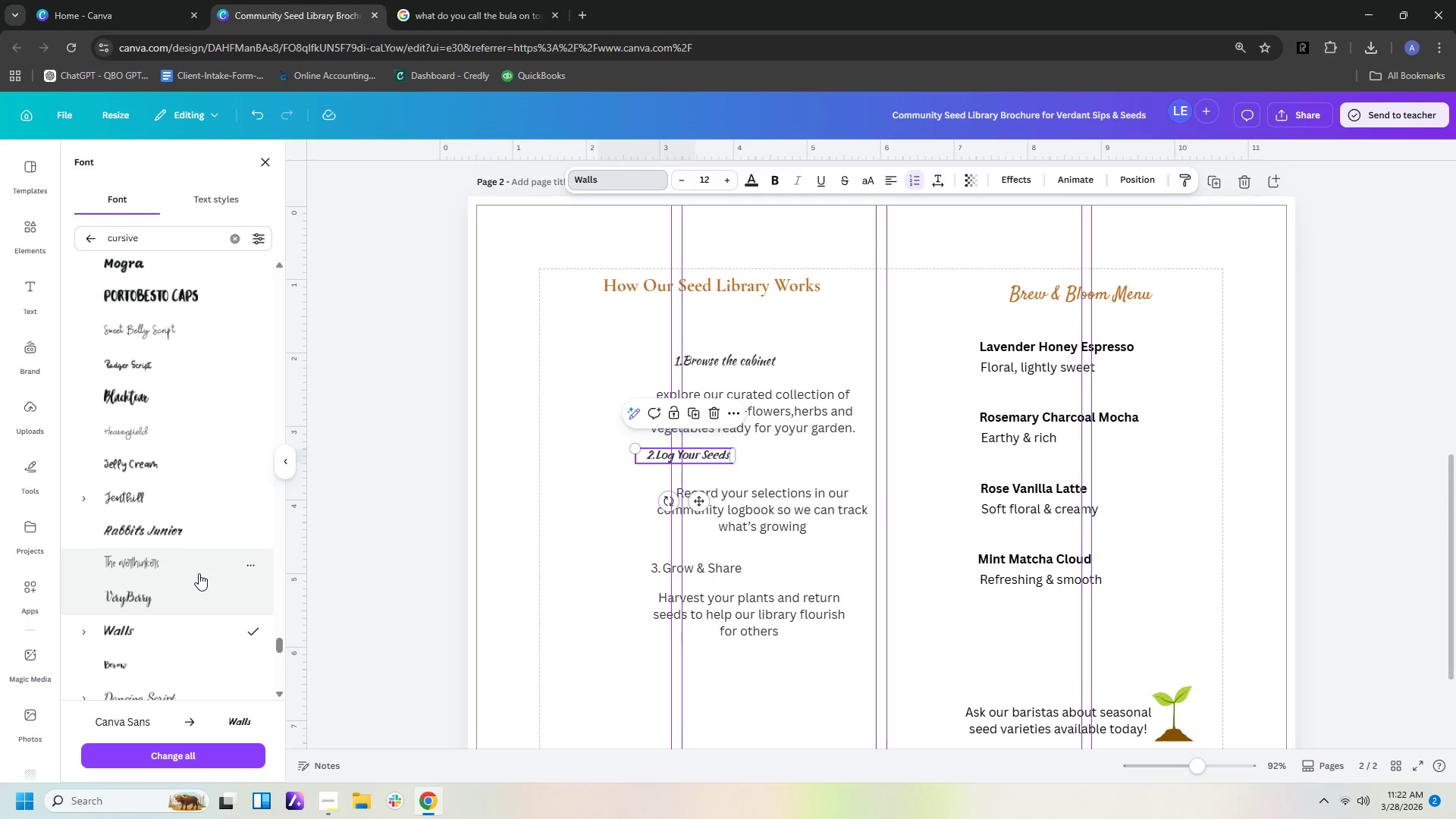 
left_click([199, 570])
 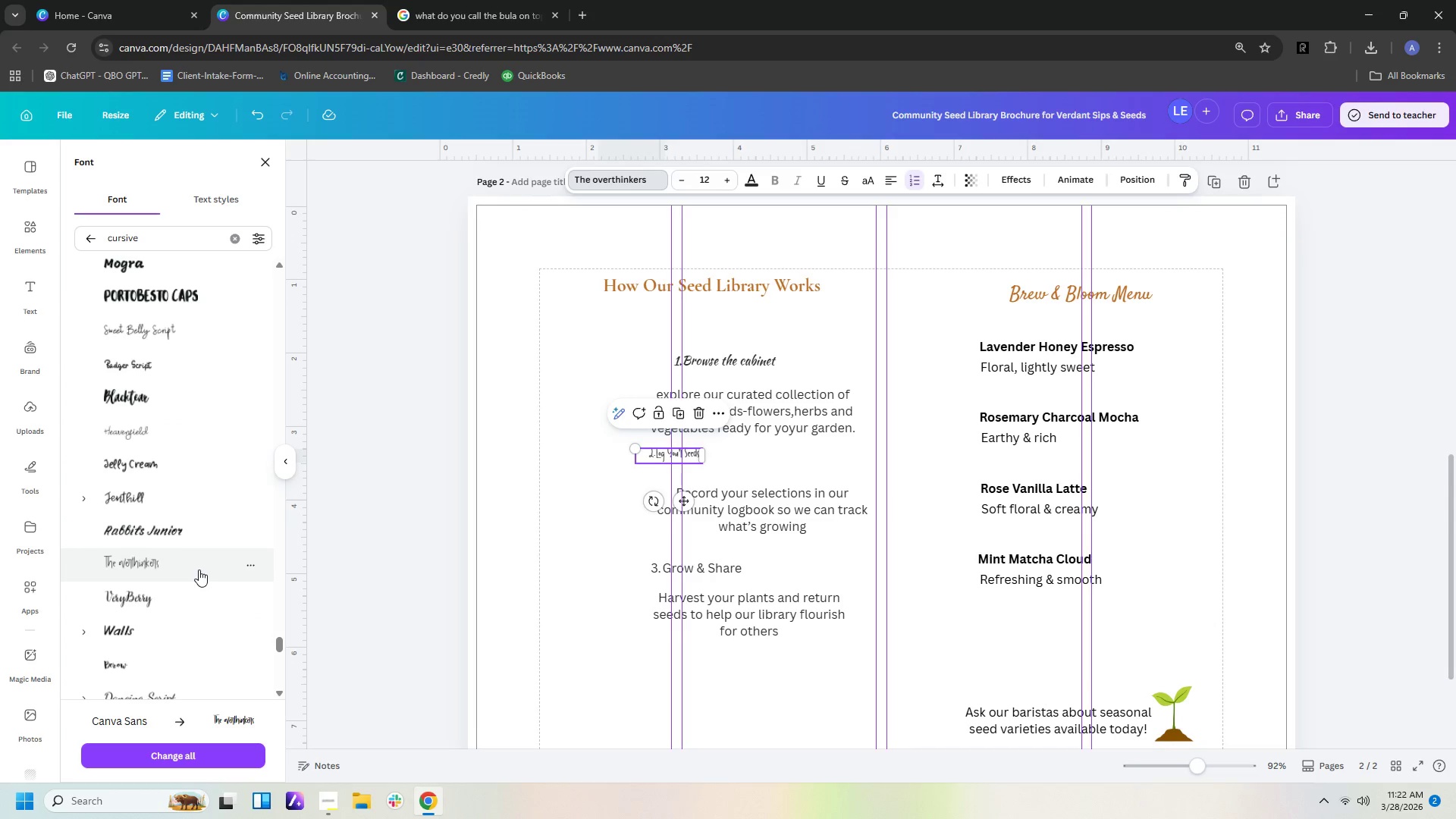 
scroll: coordinate [185, 598], scroll_direction: down, amount: 7.0
 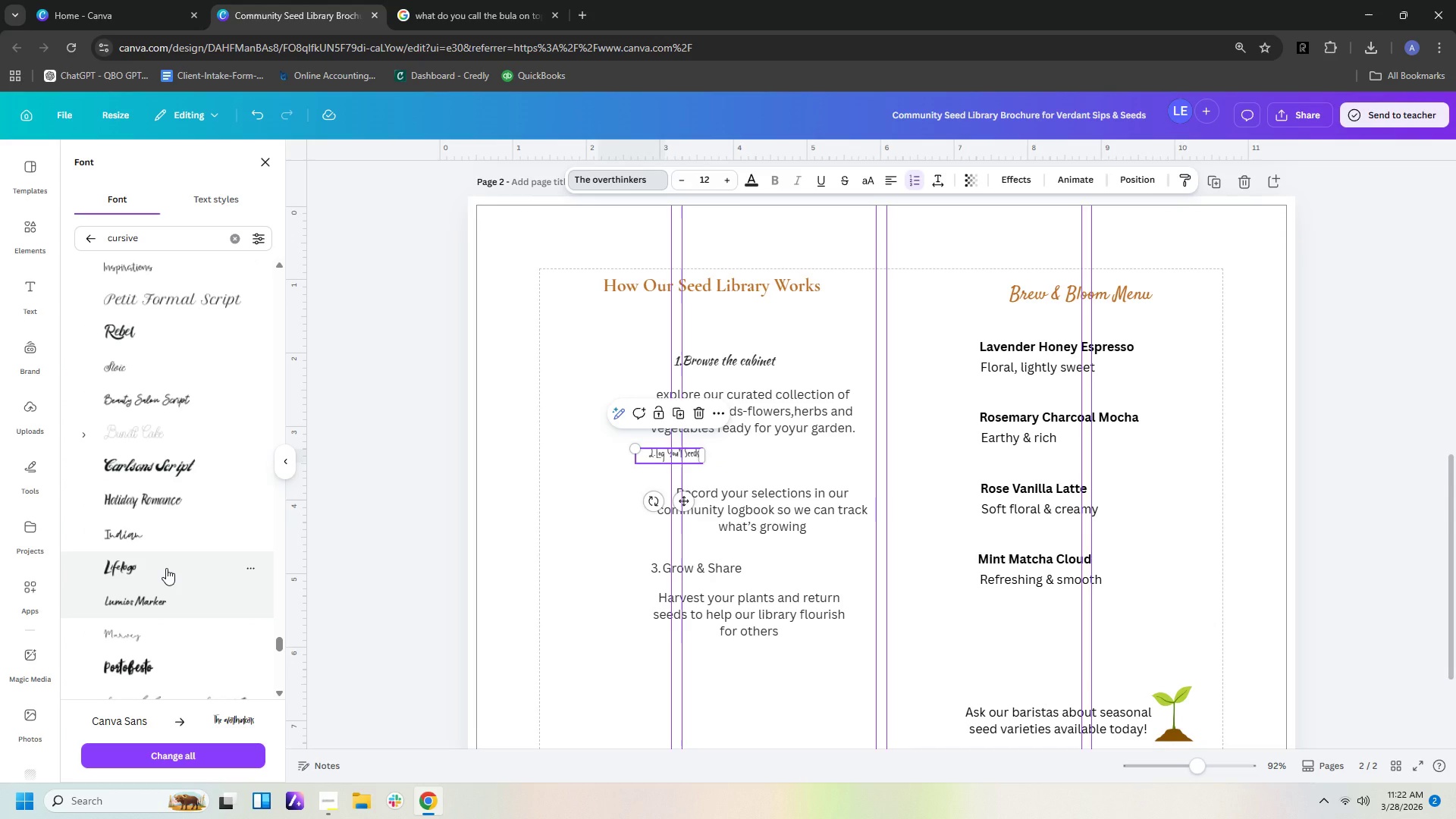 
left_click([166, 568])
 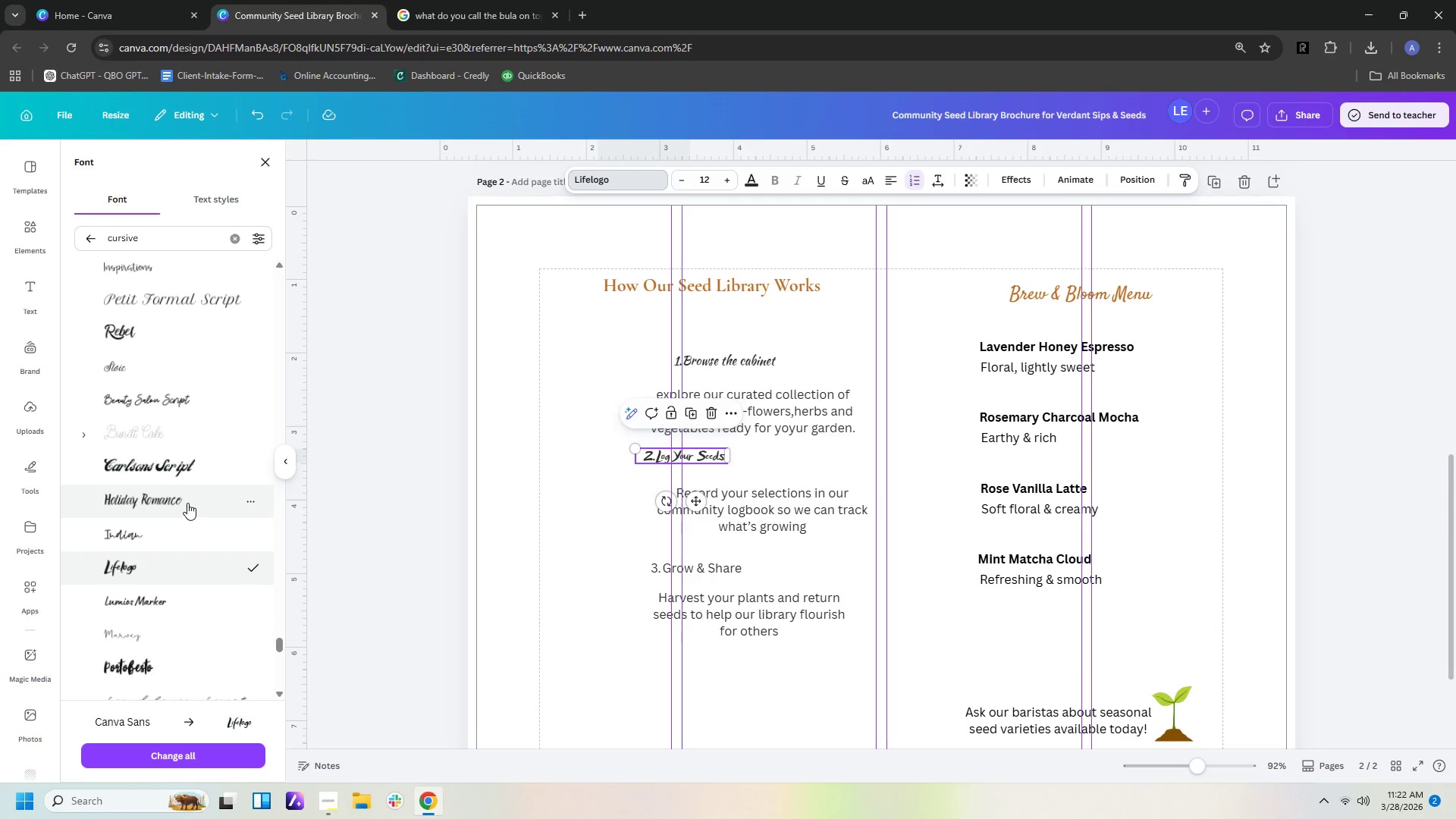 
left_click([187, 503])
 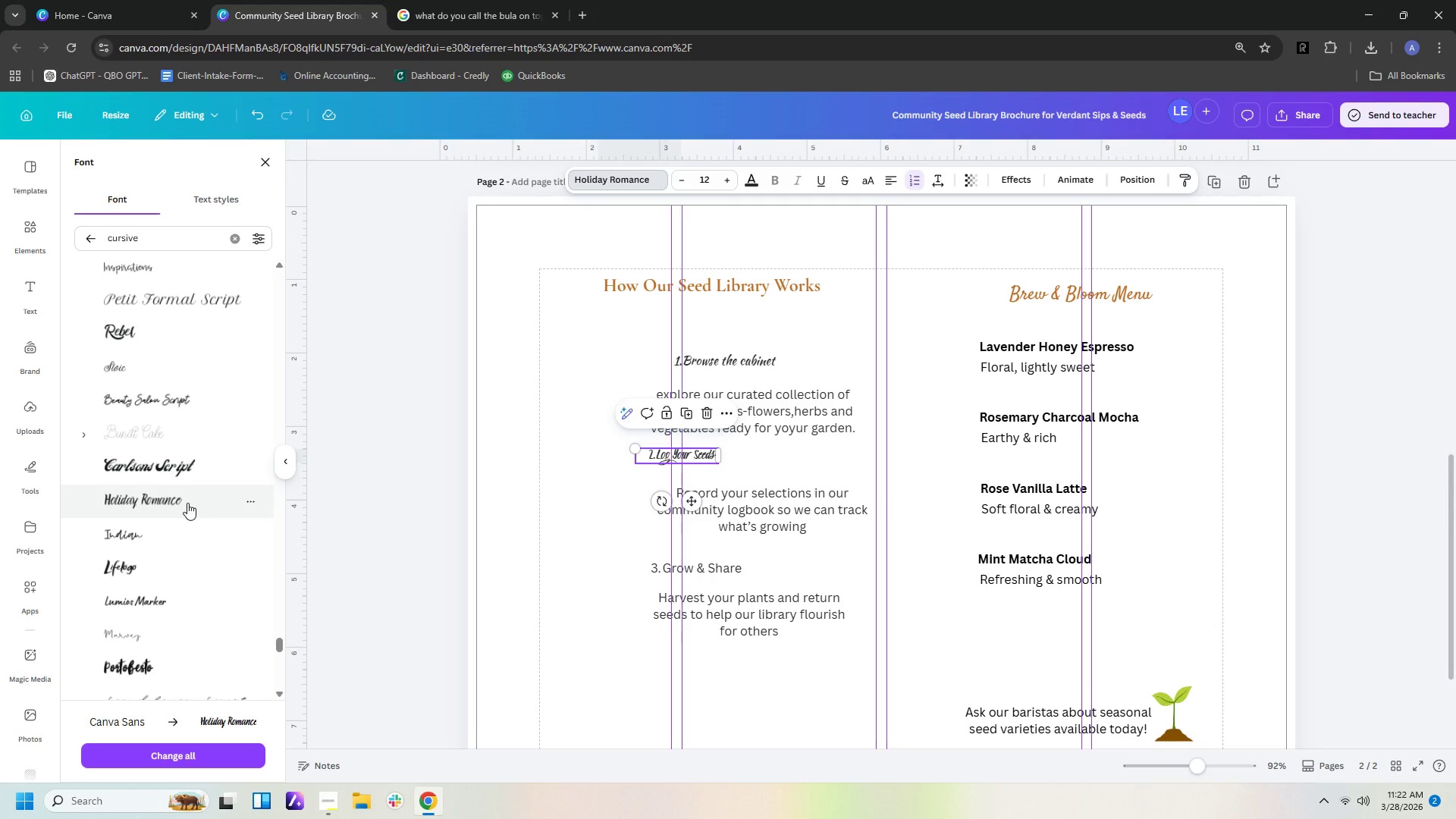 
scroll: coordinate [187, 503], scroll_direction: down, amount: 2.0
 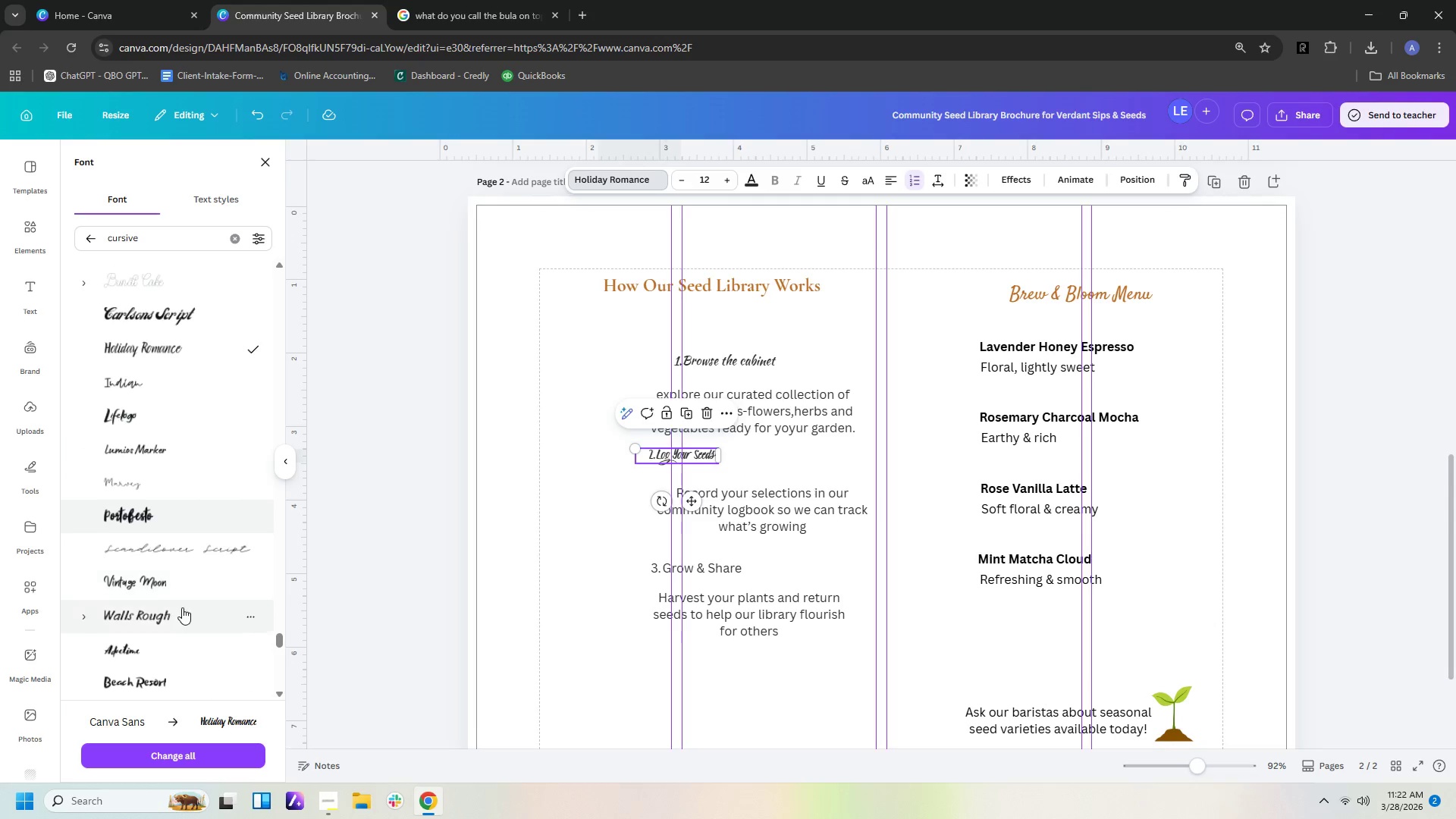 
left_click([182, 612])
 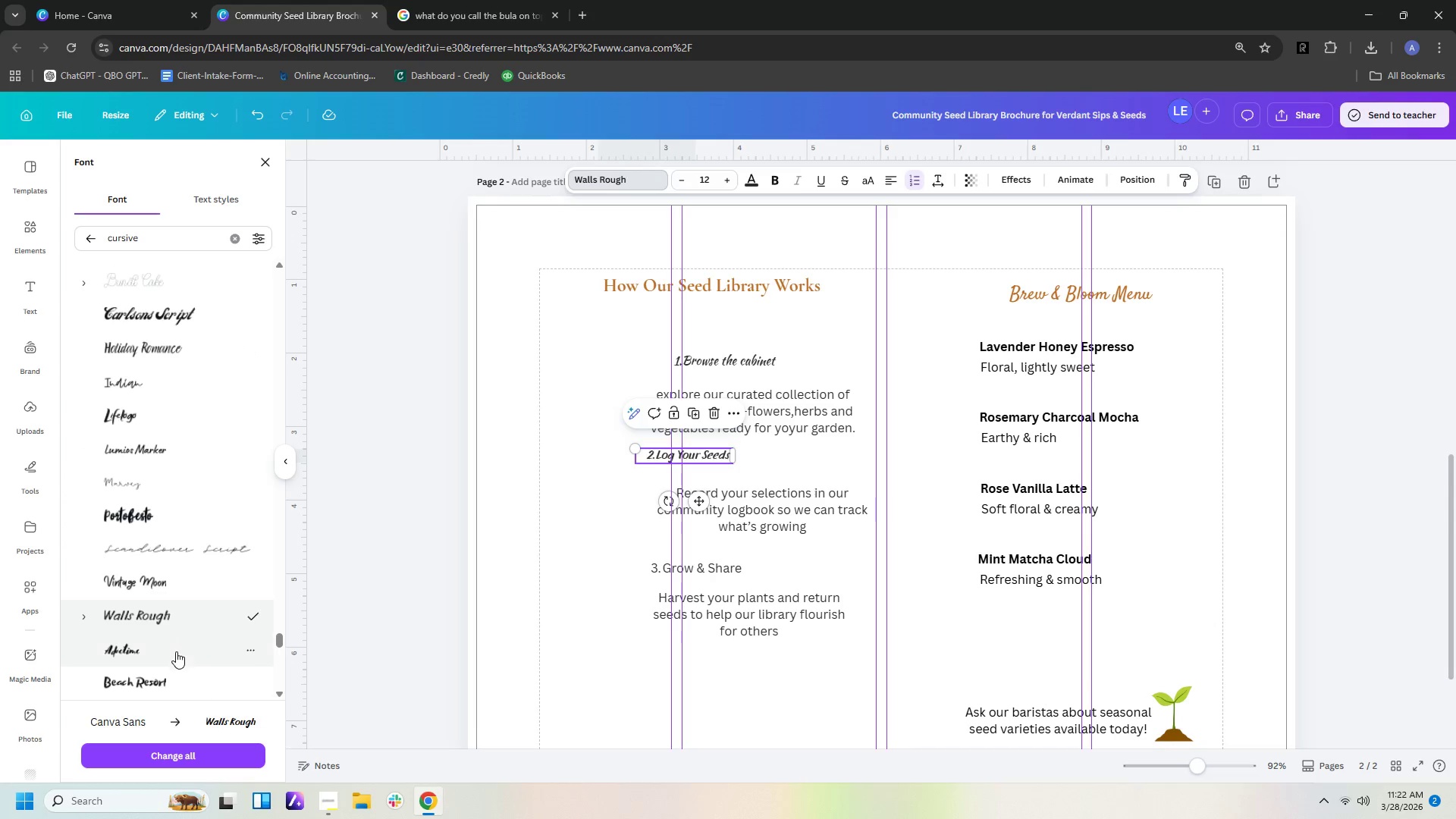 
left_click([158, 678])
 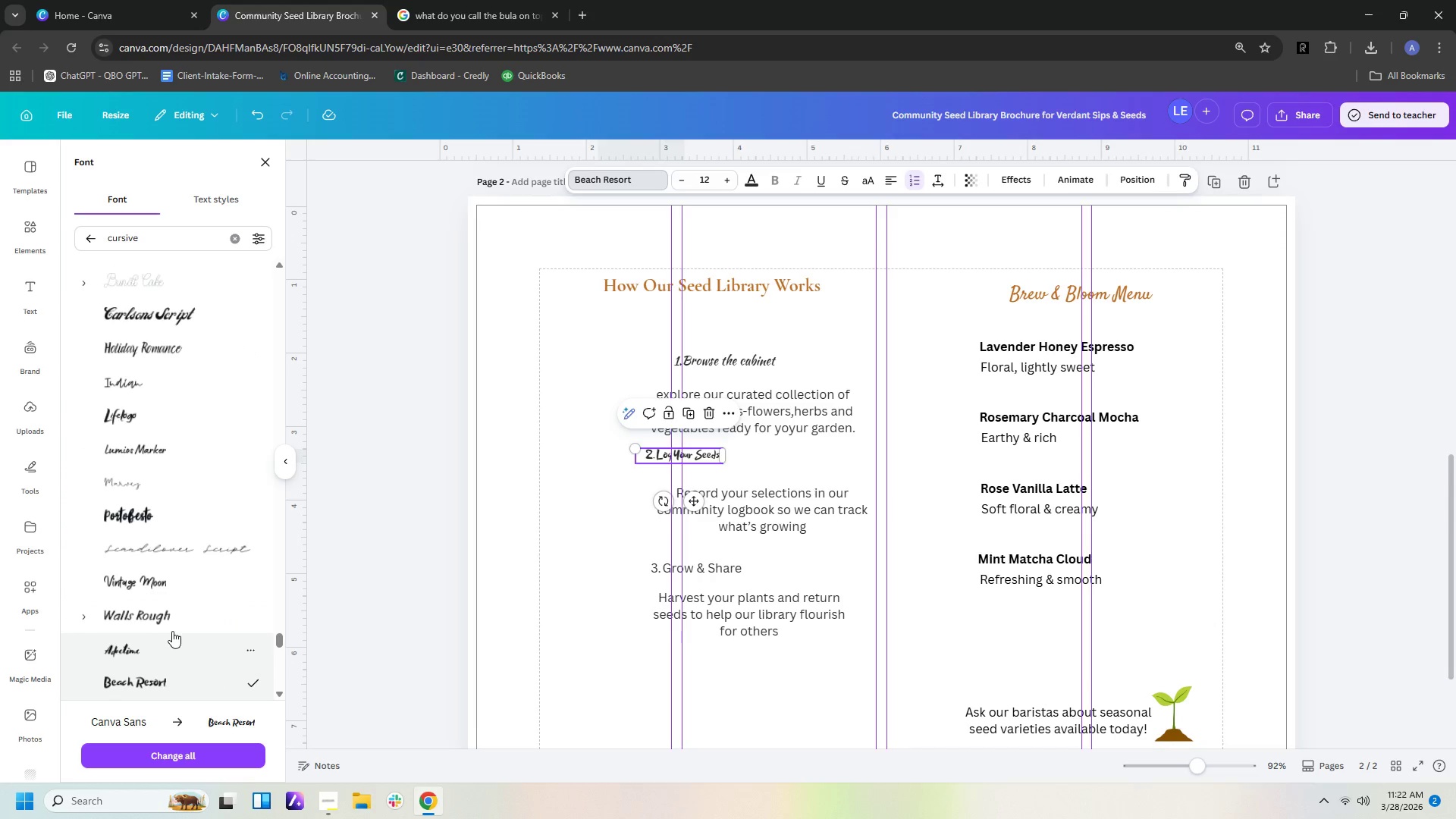 
scroll: coordinate [163, 645], scroll_direction: down, amount: 3.0
 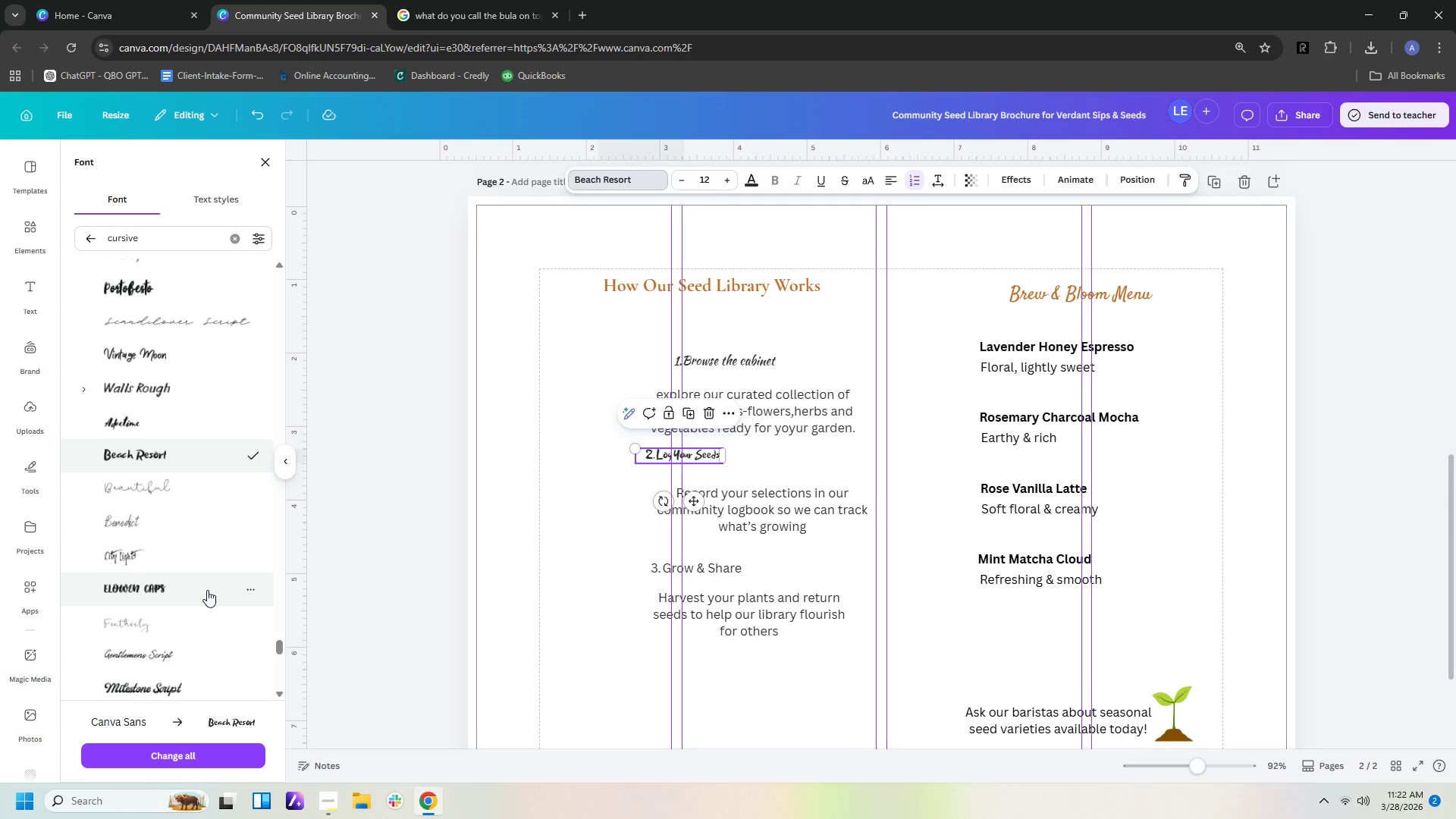 
left_click([207, 590])
 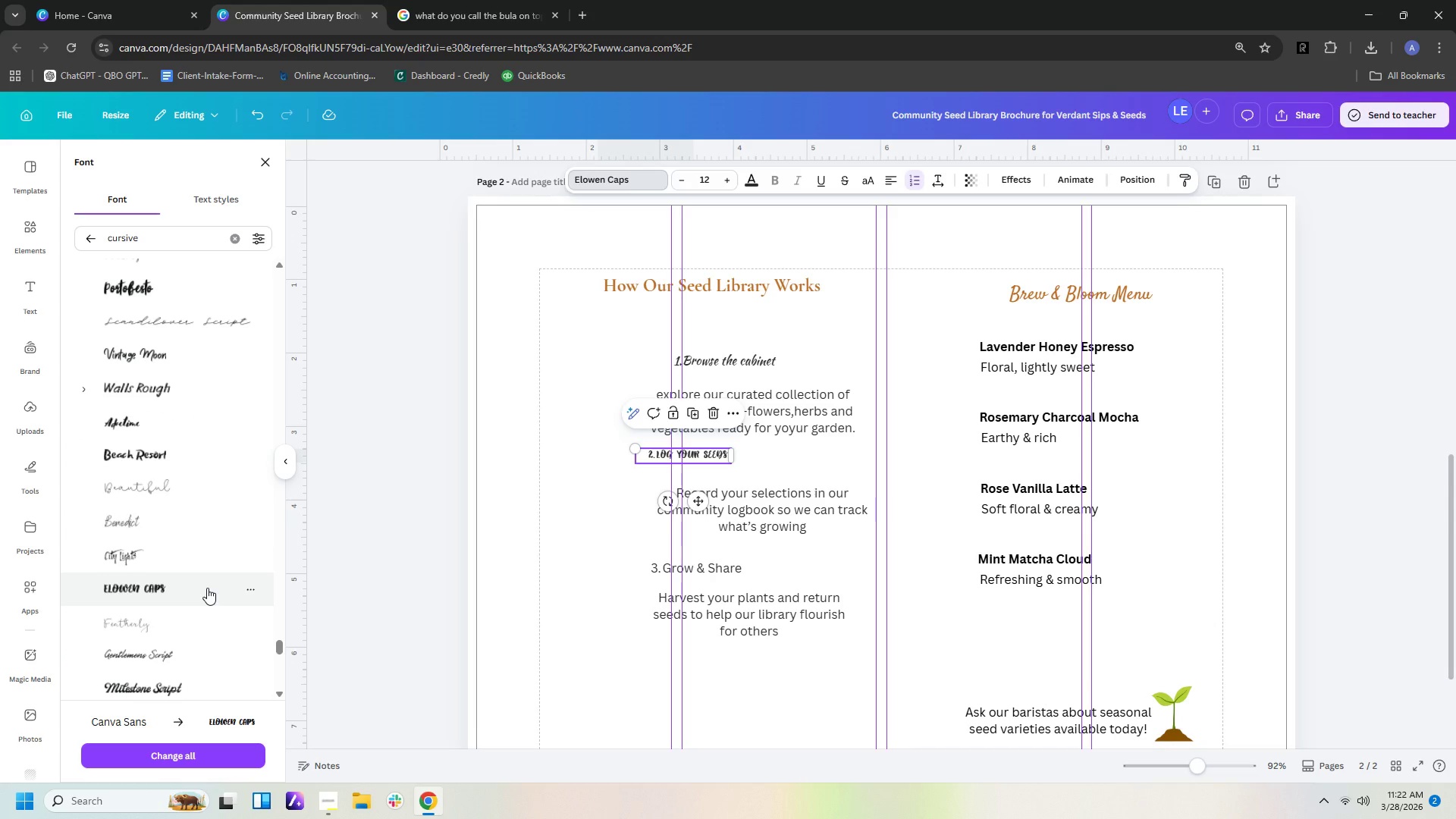 
scroll: coordinate [207, 588], scroll_direction: down, amount: 2.0
 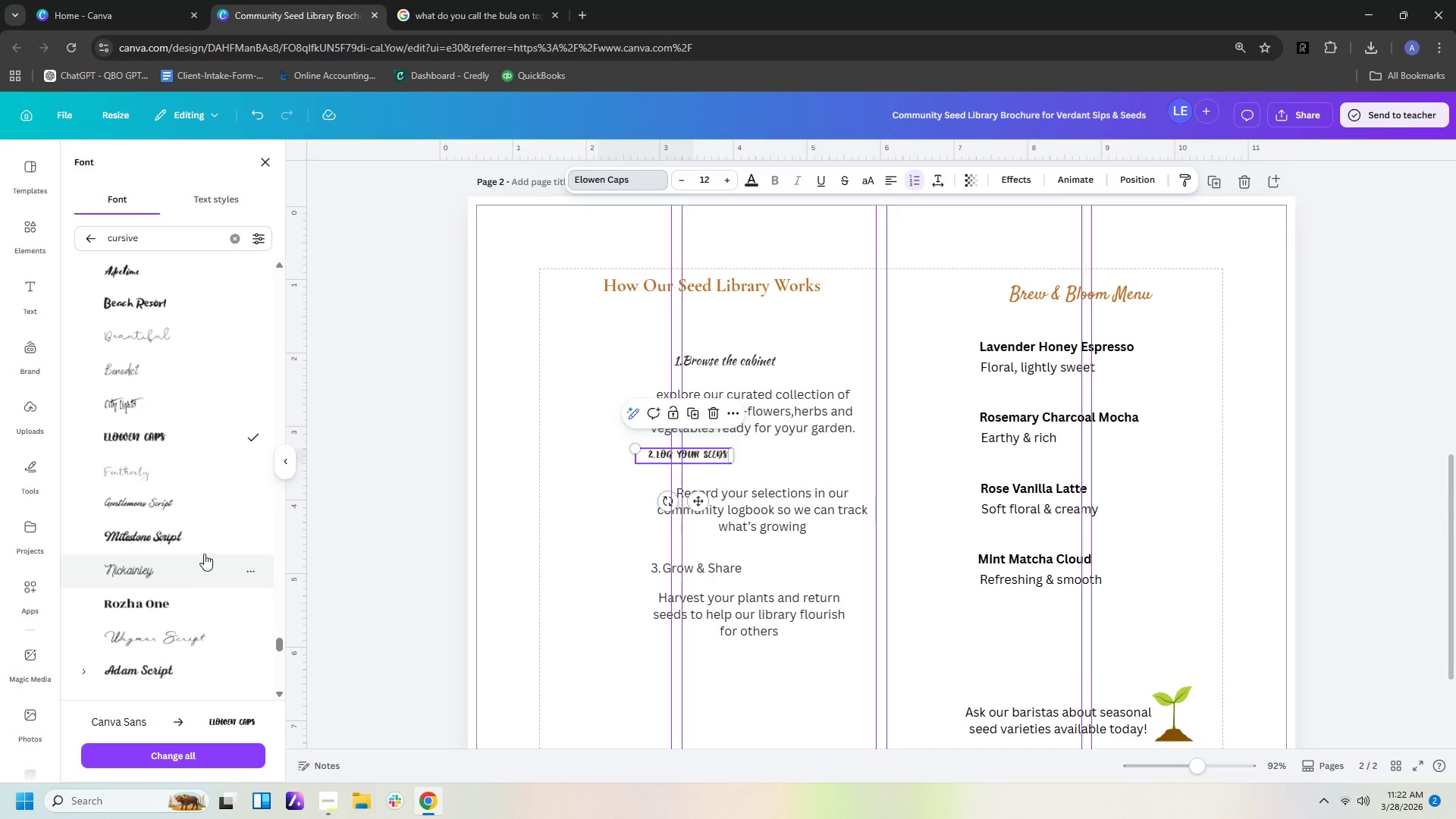 
left_click([200, 542])
 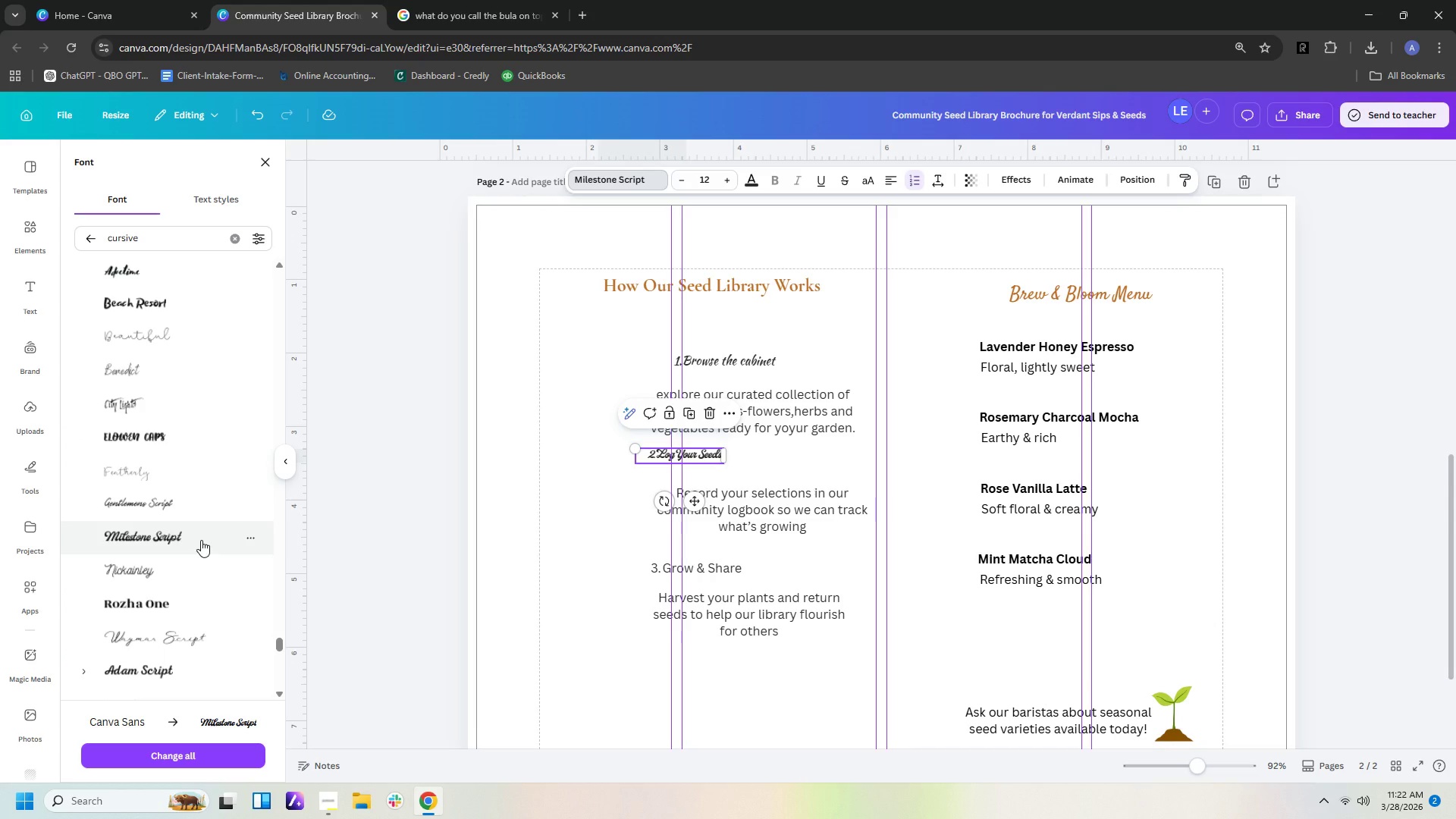 
scroll: coordinate [201, 542], scroll_direction: down, amount: 2.0
 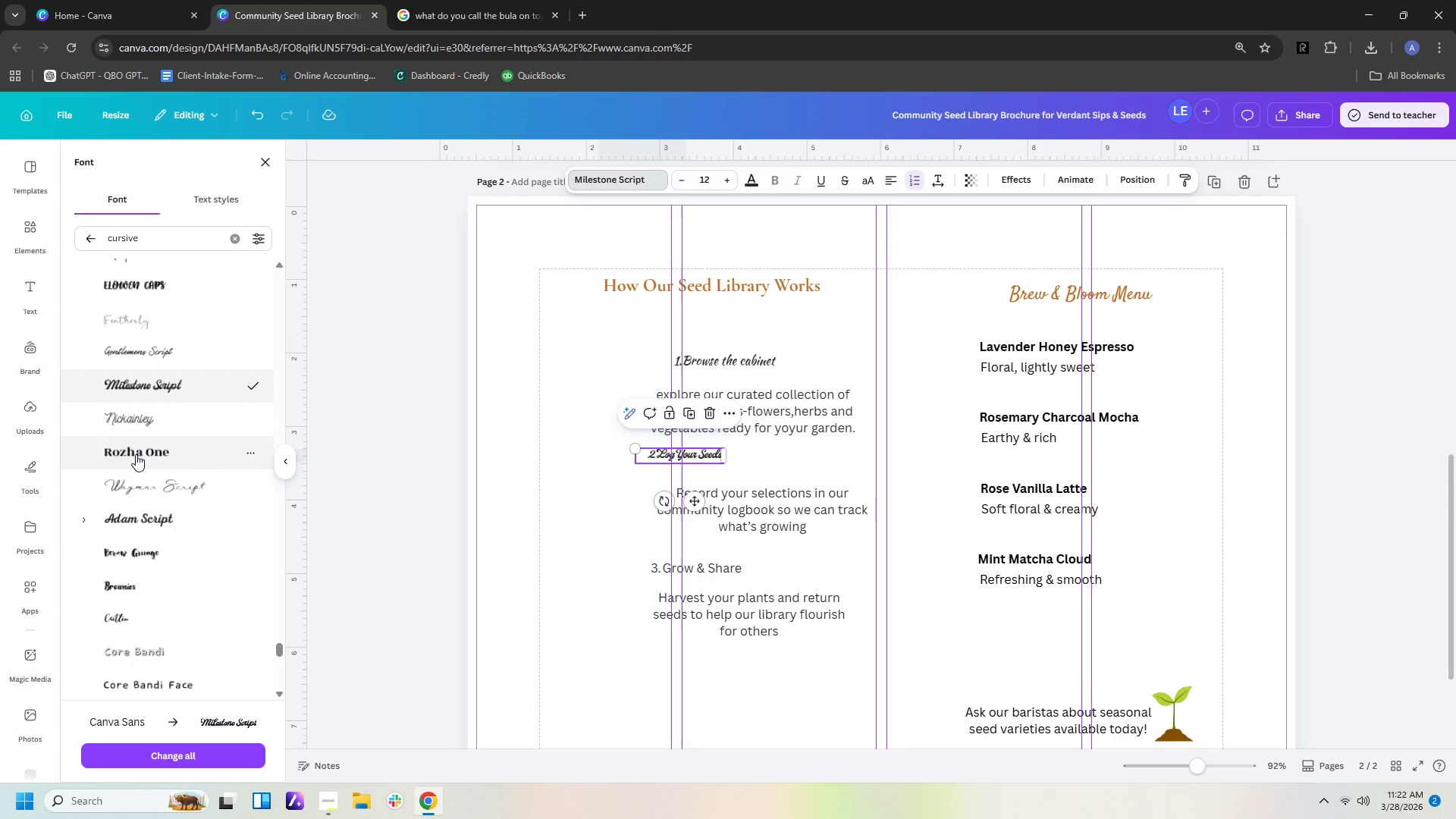 
left_click([136, 454])
 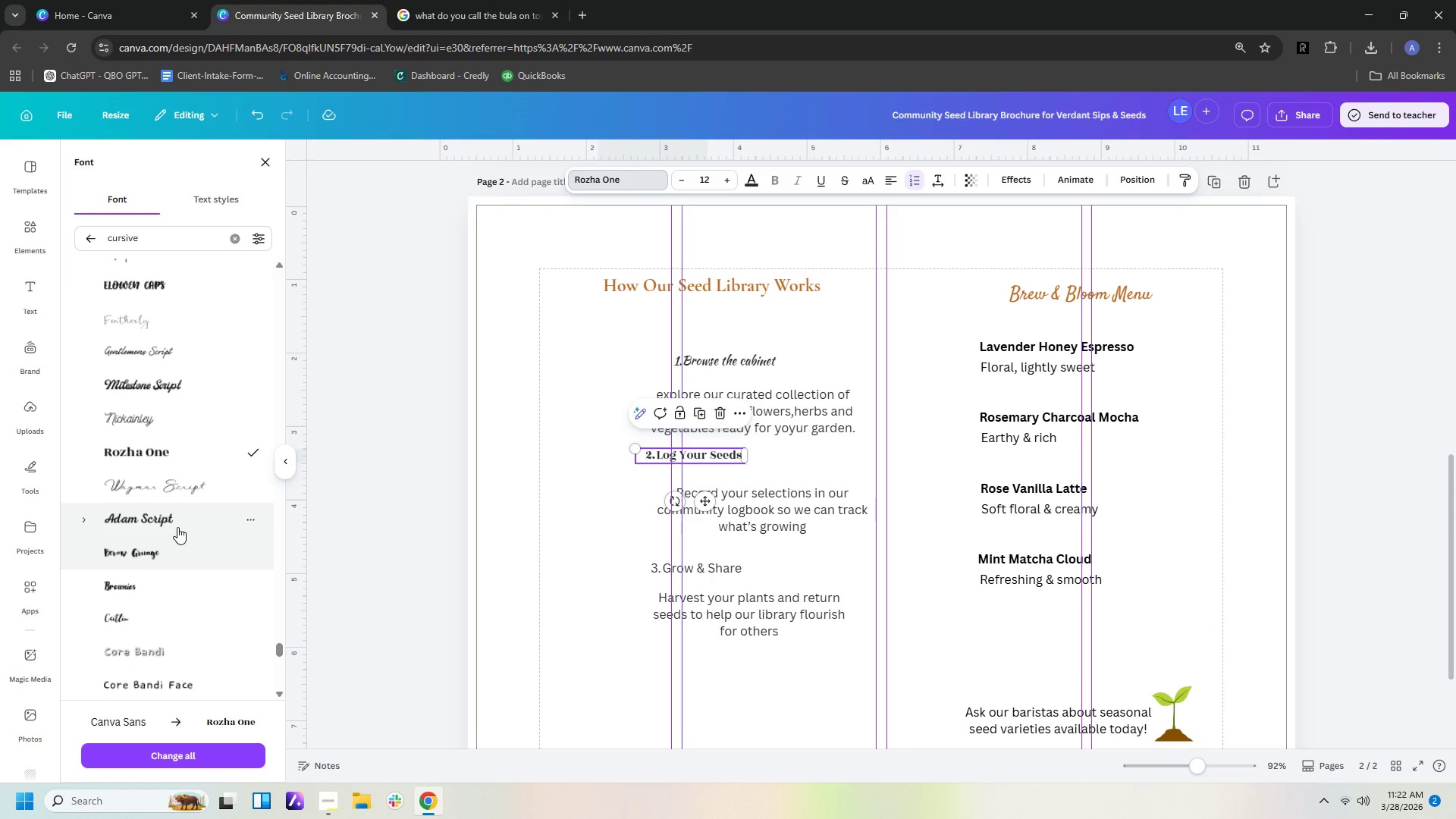 
left_click([174, 557])
 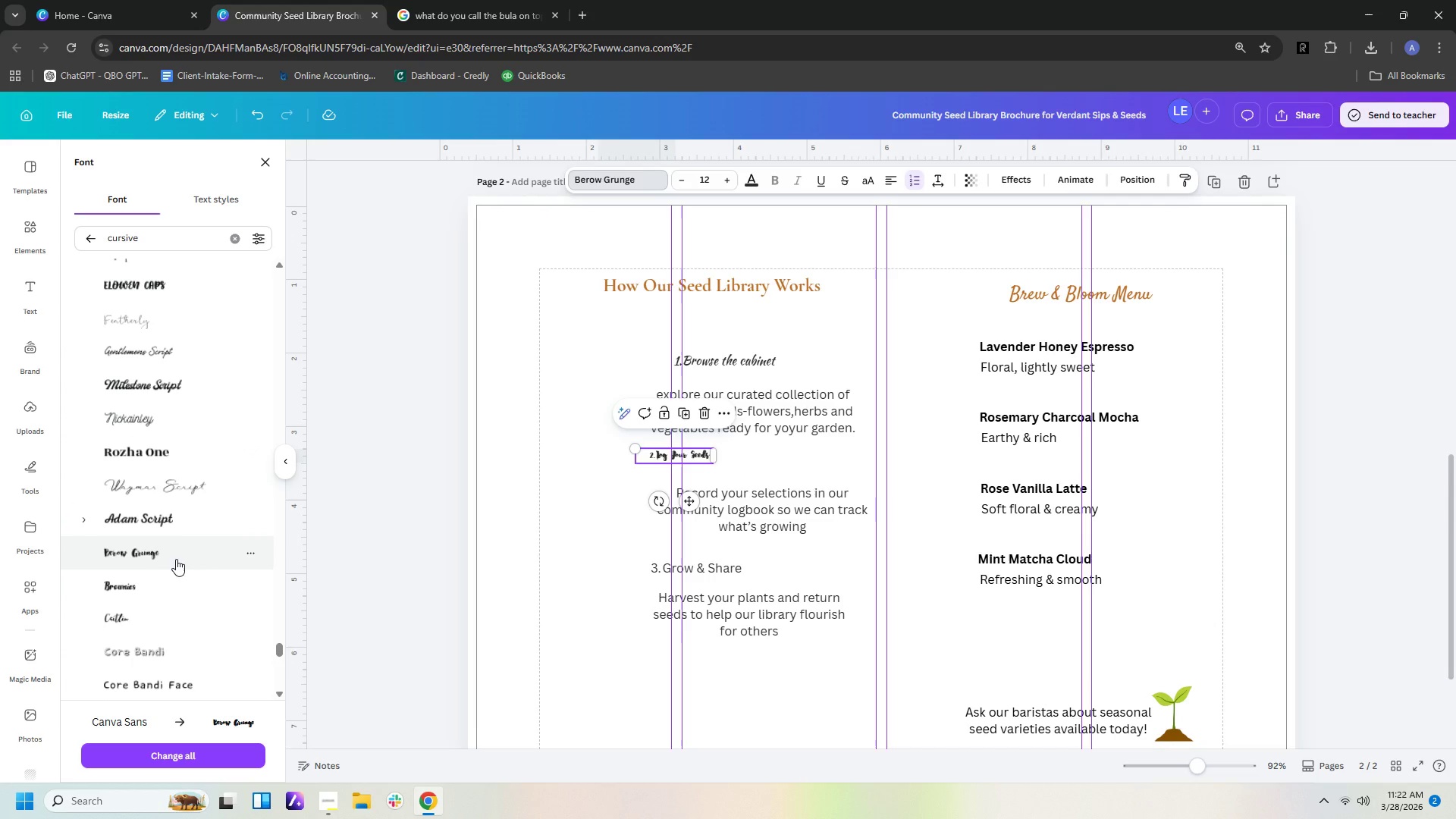 
scroll: coordinate [185, 591], scroll_direction: down, amount: 3.0
 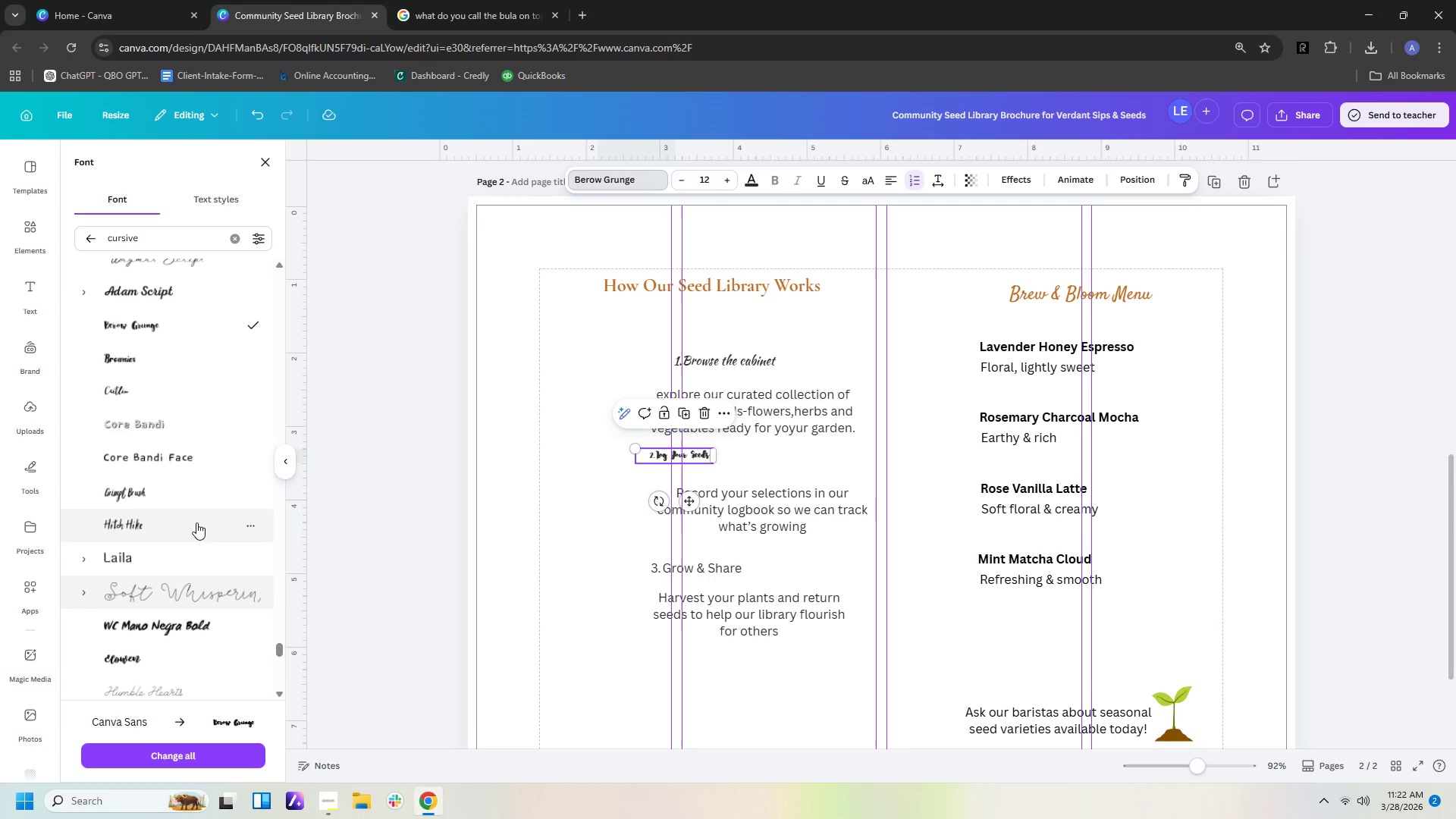 
left_click([206, 494])
 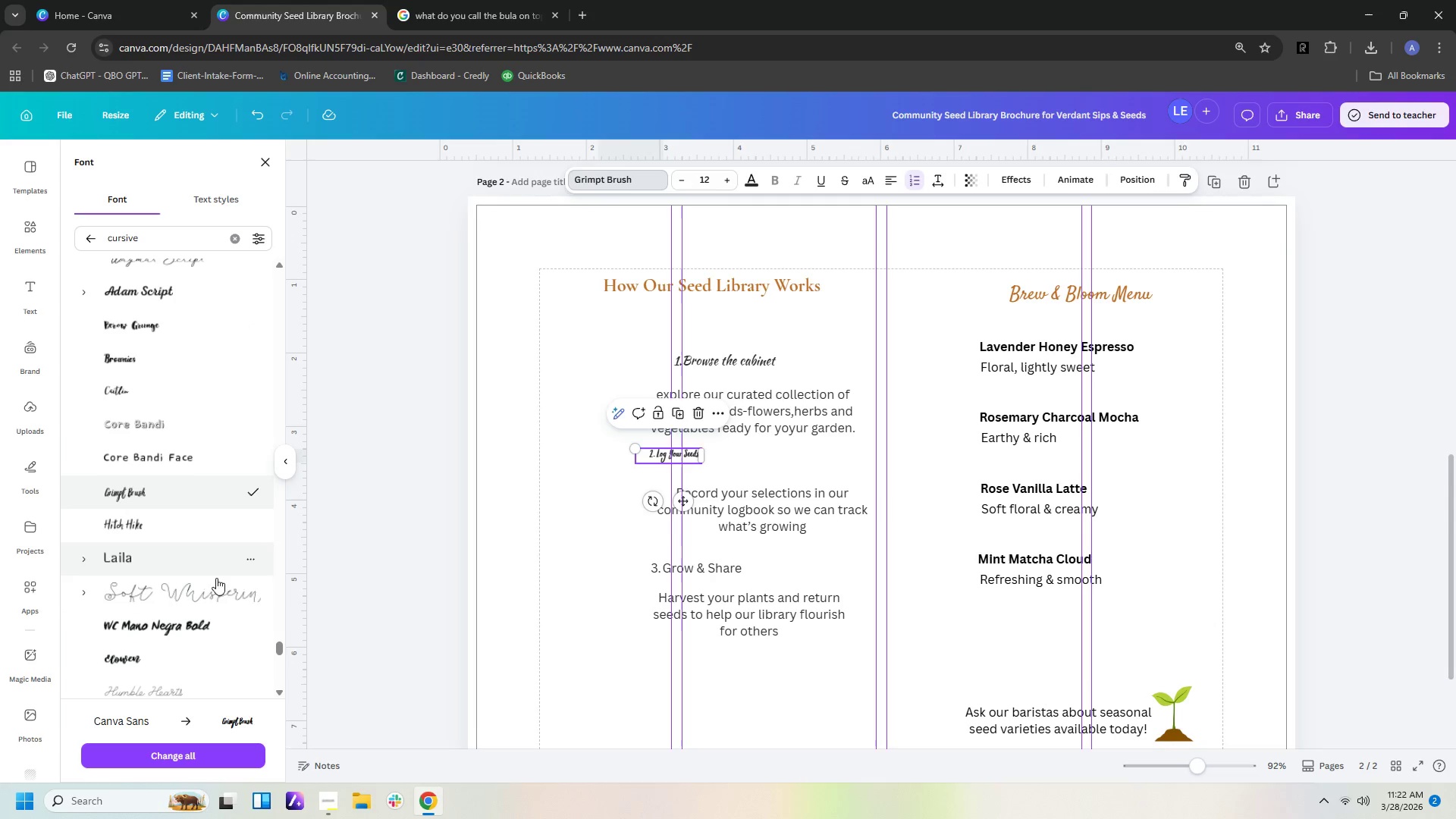 
left_click([221, 623])
 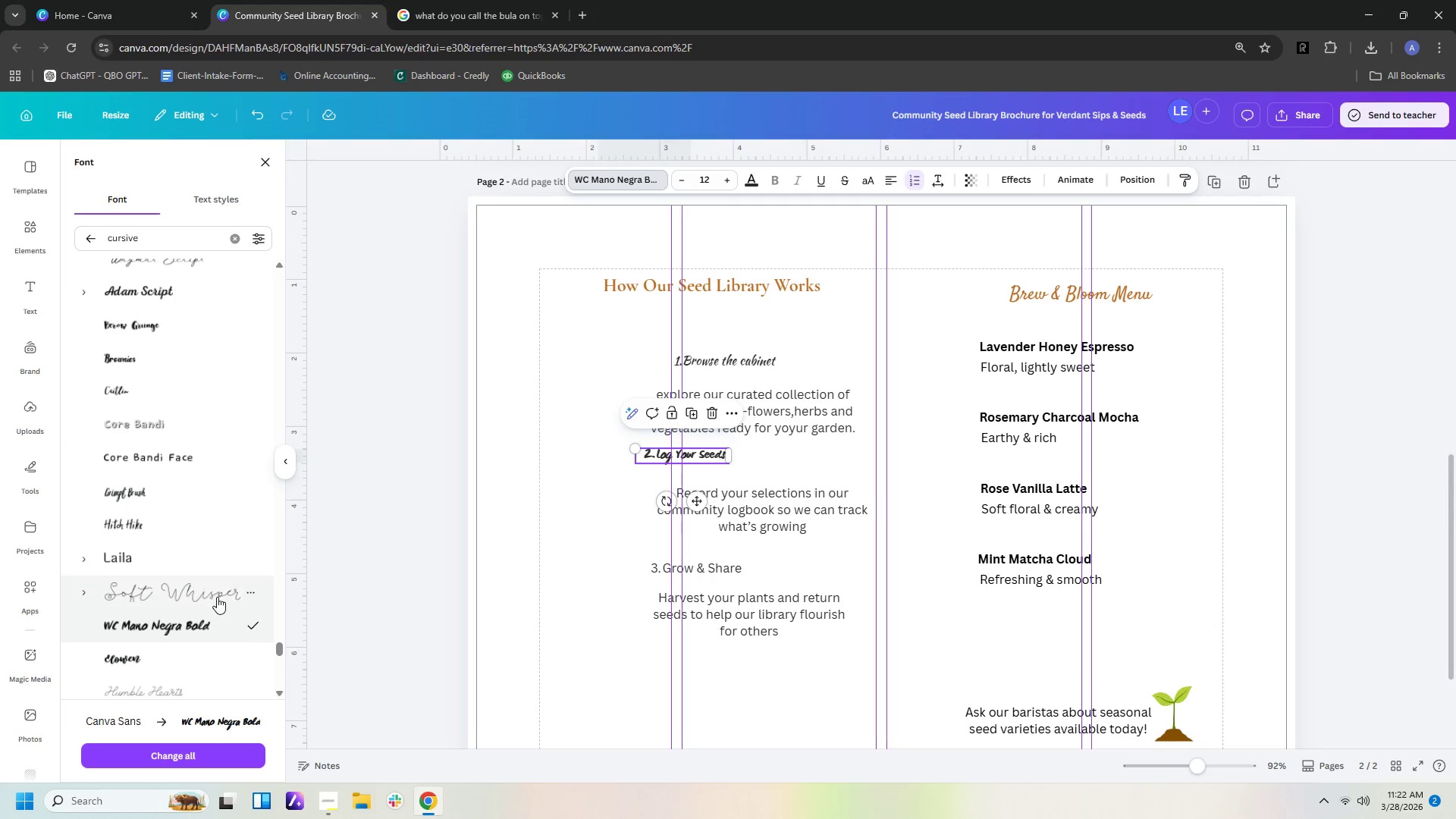 
scroll: coordinate [217, 597], scroll_direction: down, amount: 4.0
 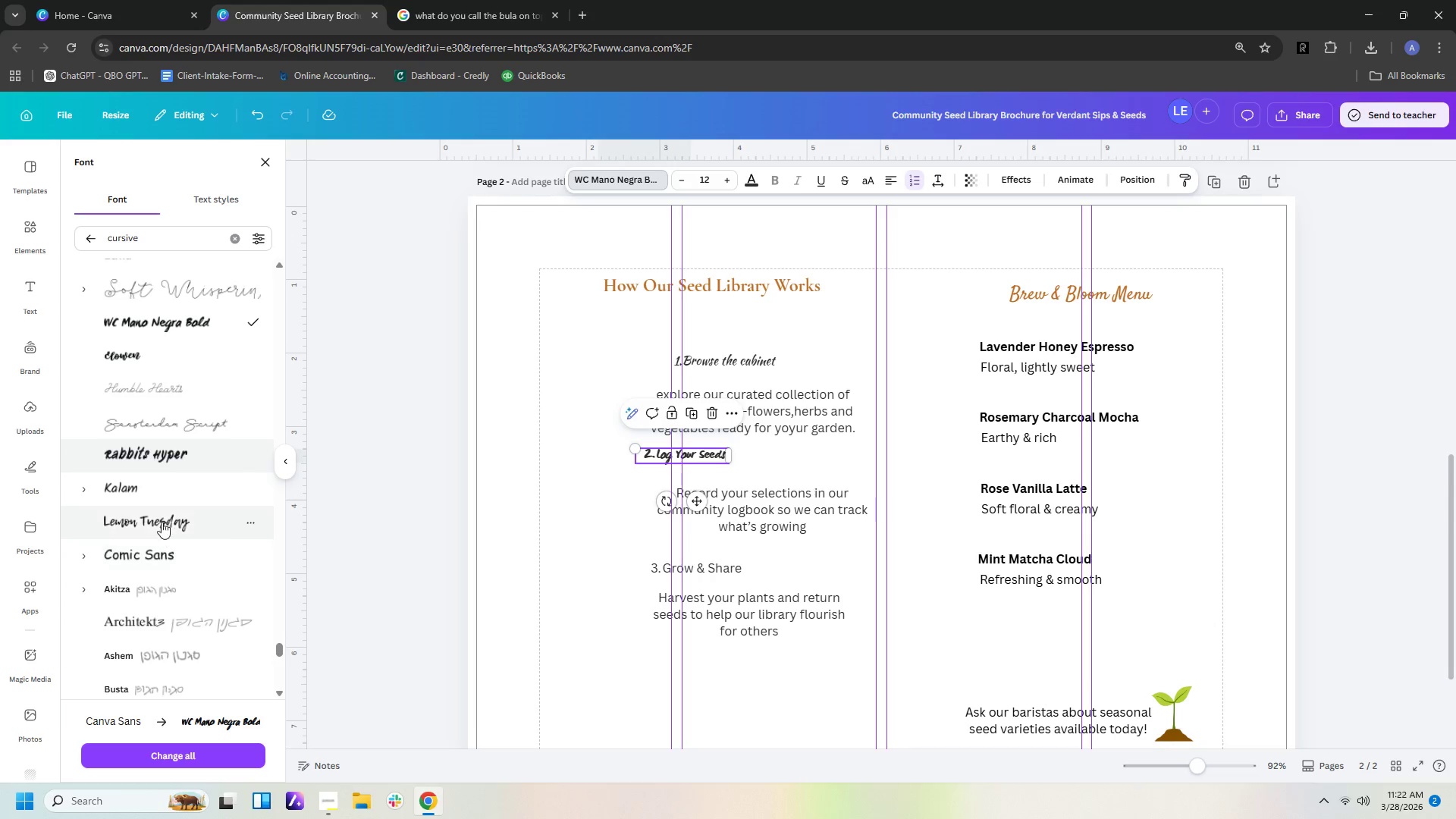 
left_click([162, 519])
 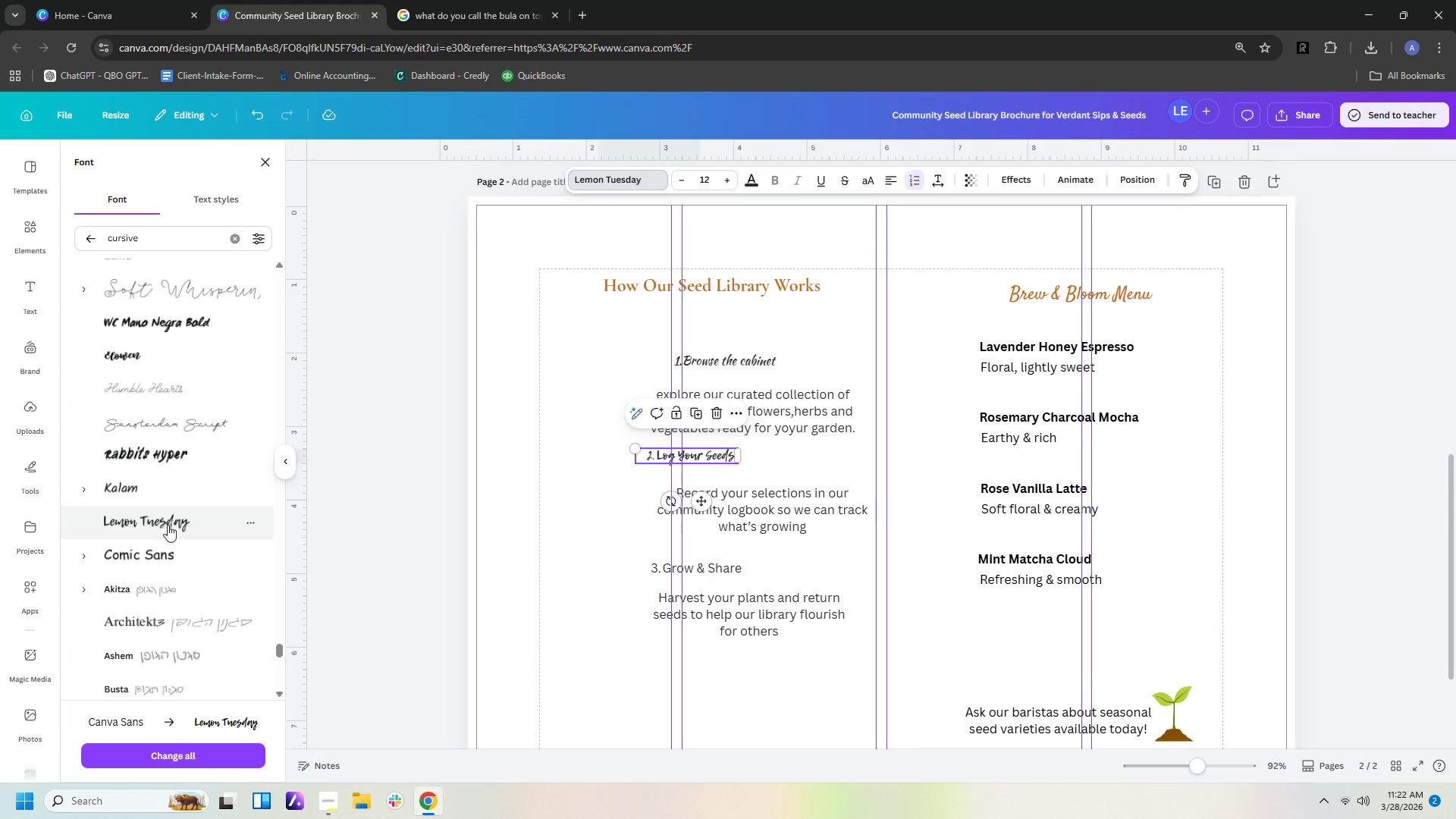 
scroll: coordinate [183, 590], scroll_direction: down, amount: 32.0
 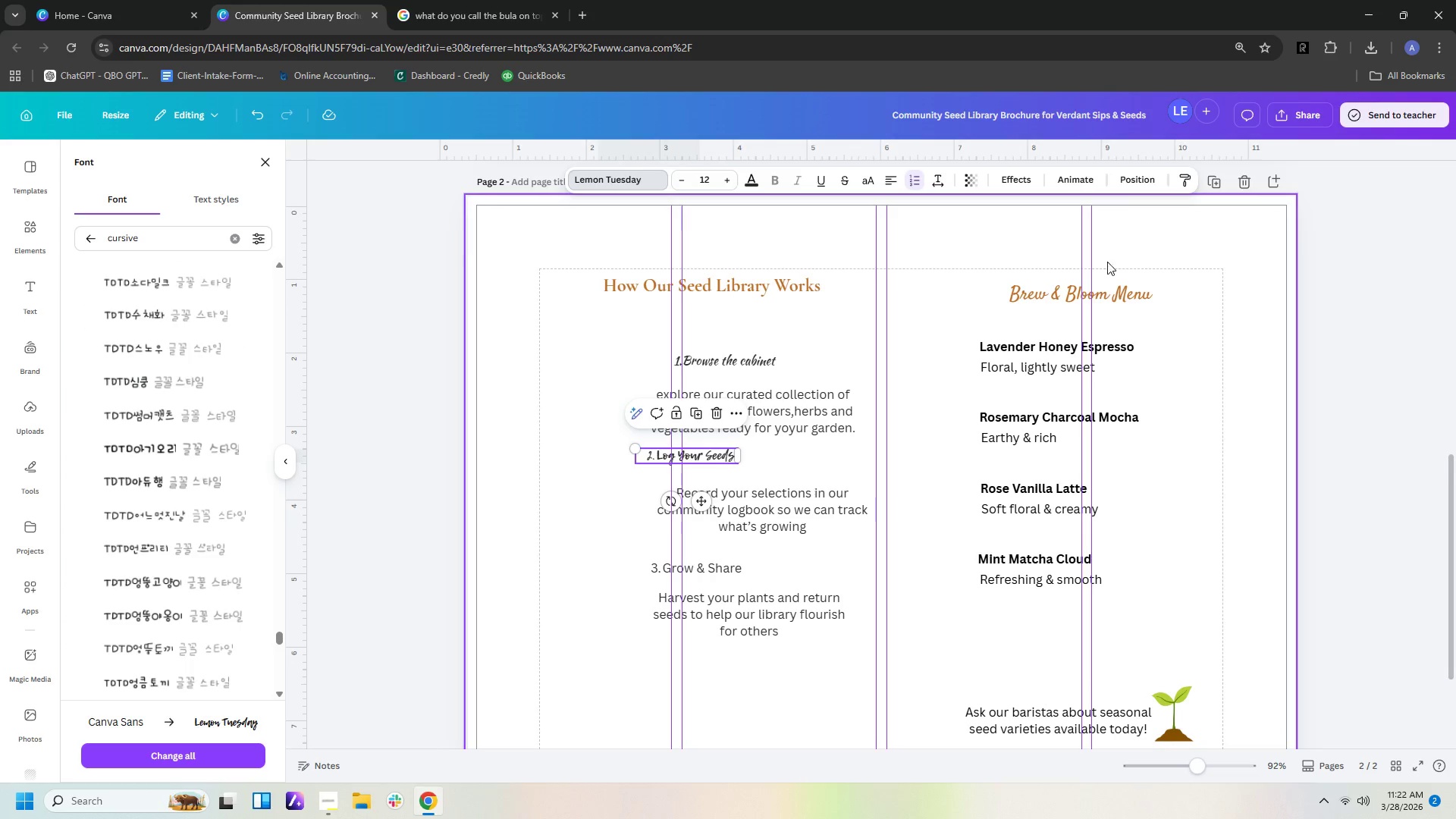 
left_click([1082, 299])
 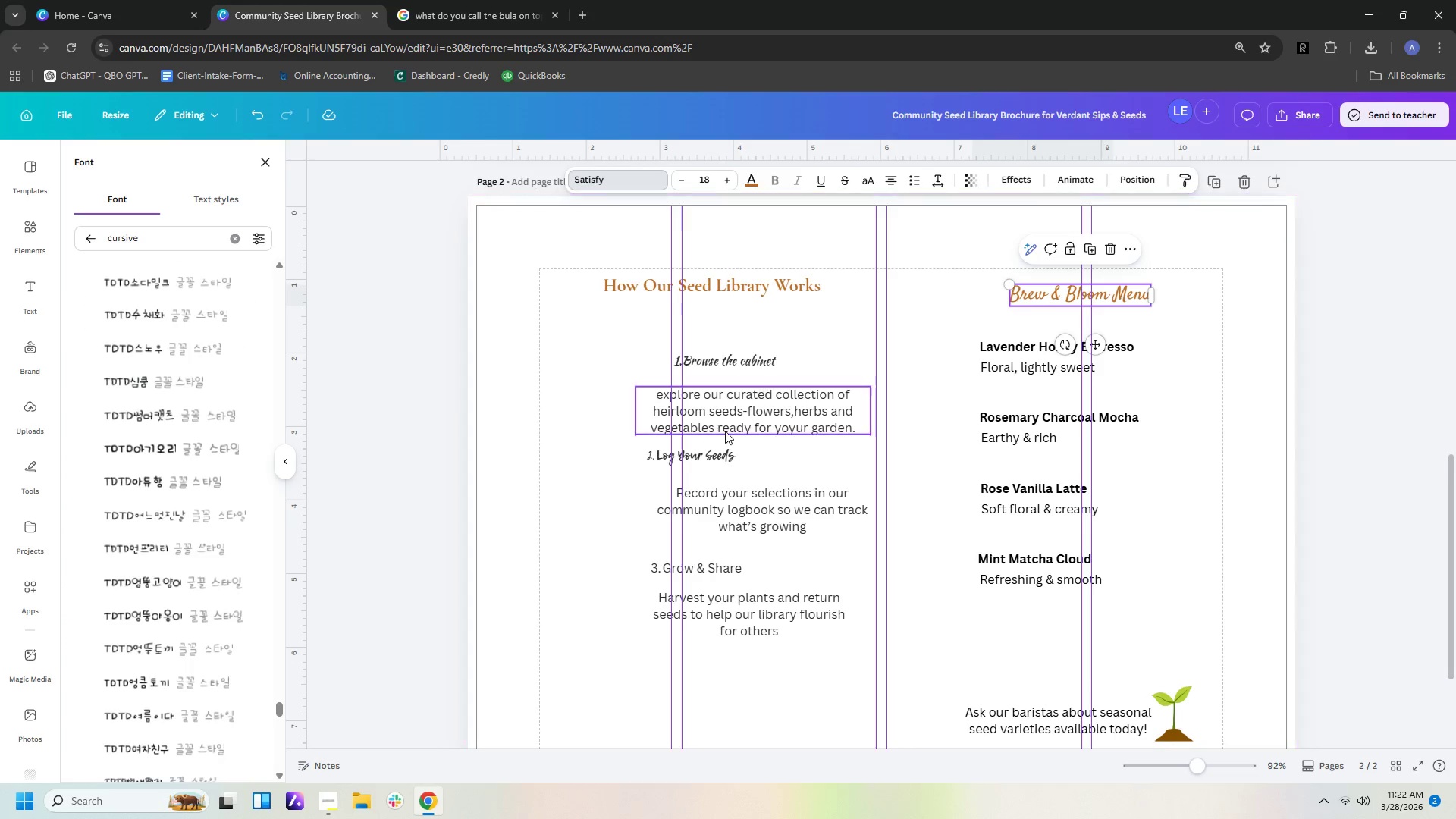 
left_click([721, 453])
 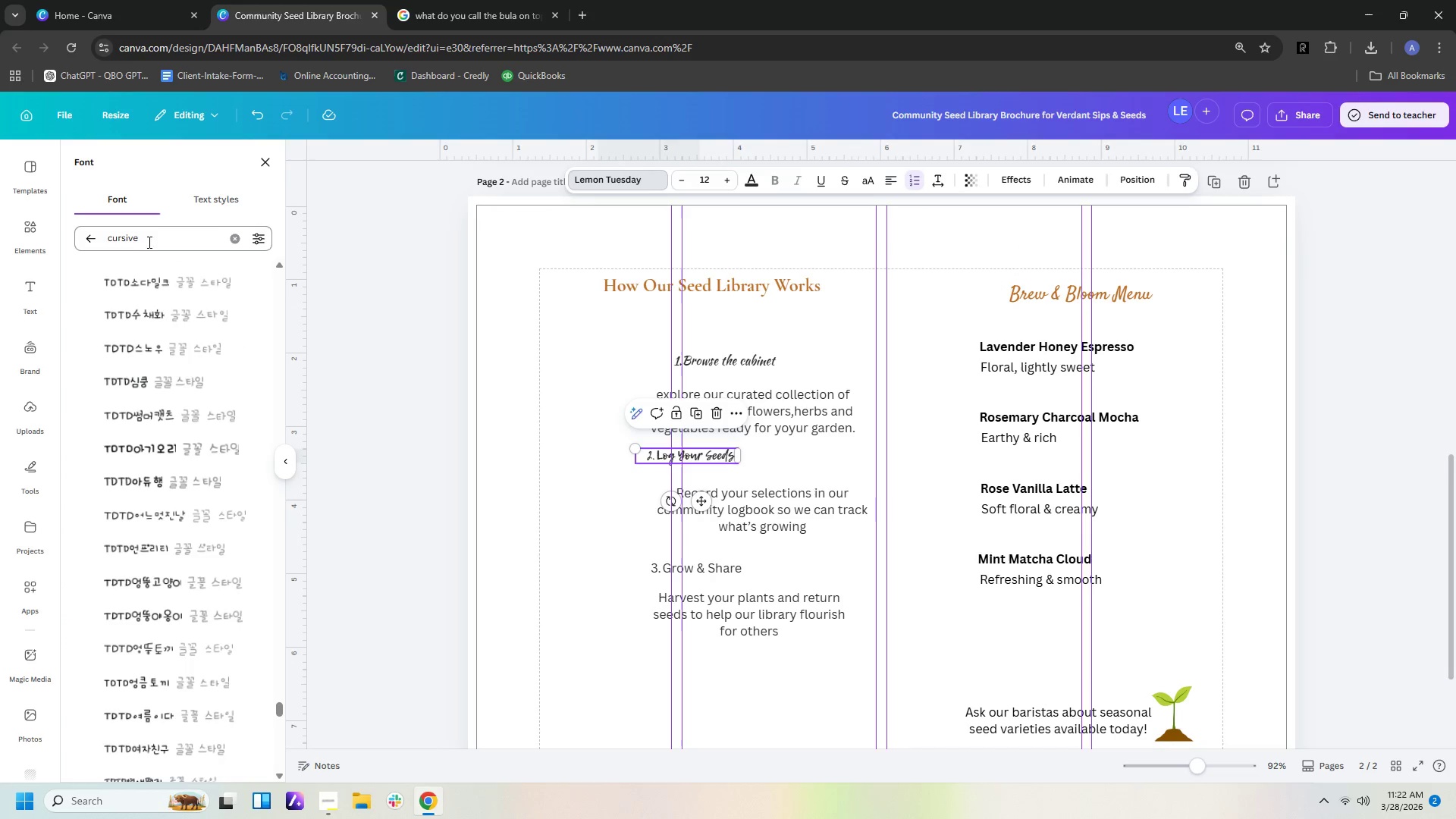 
left_click_drag(start_coordinate=[154, 242], to_coordinate=[47, 232])
 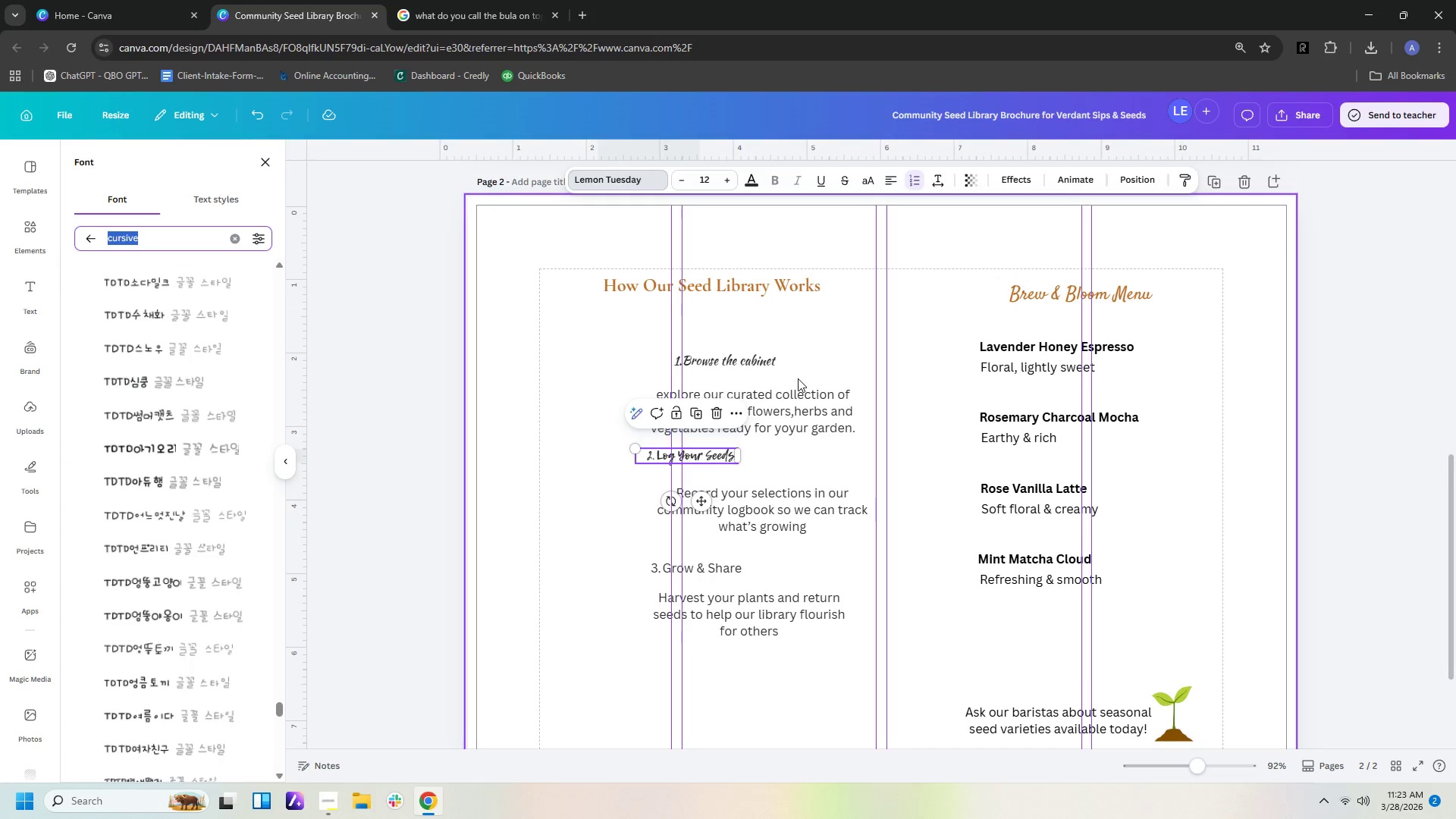 
left_click([756, 355])
 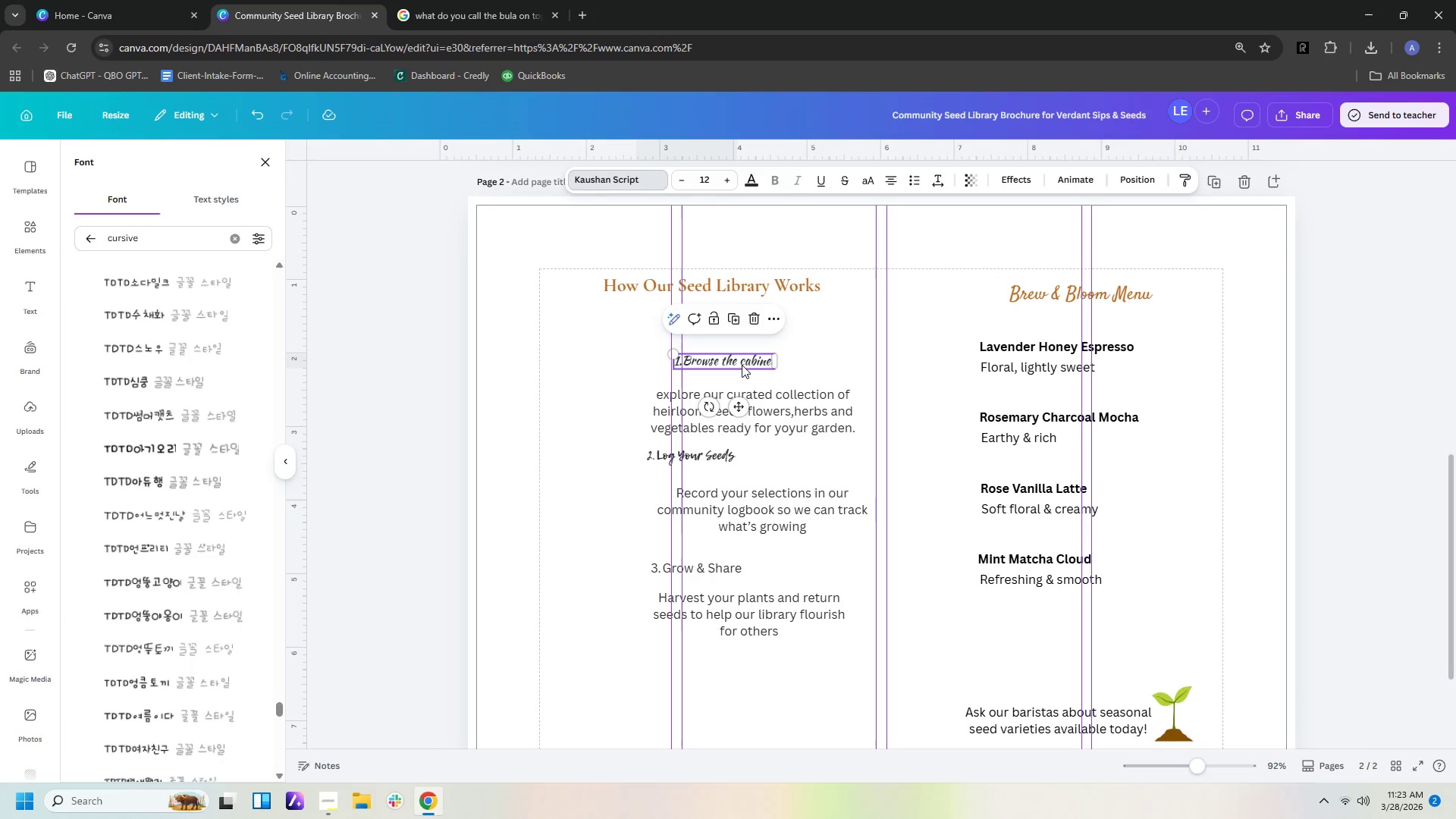 
left_click([1025, 292])
 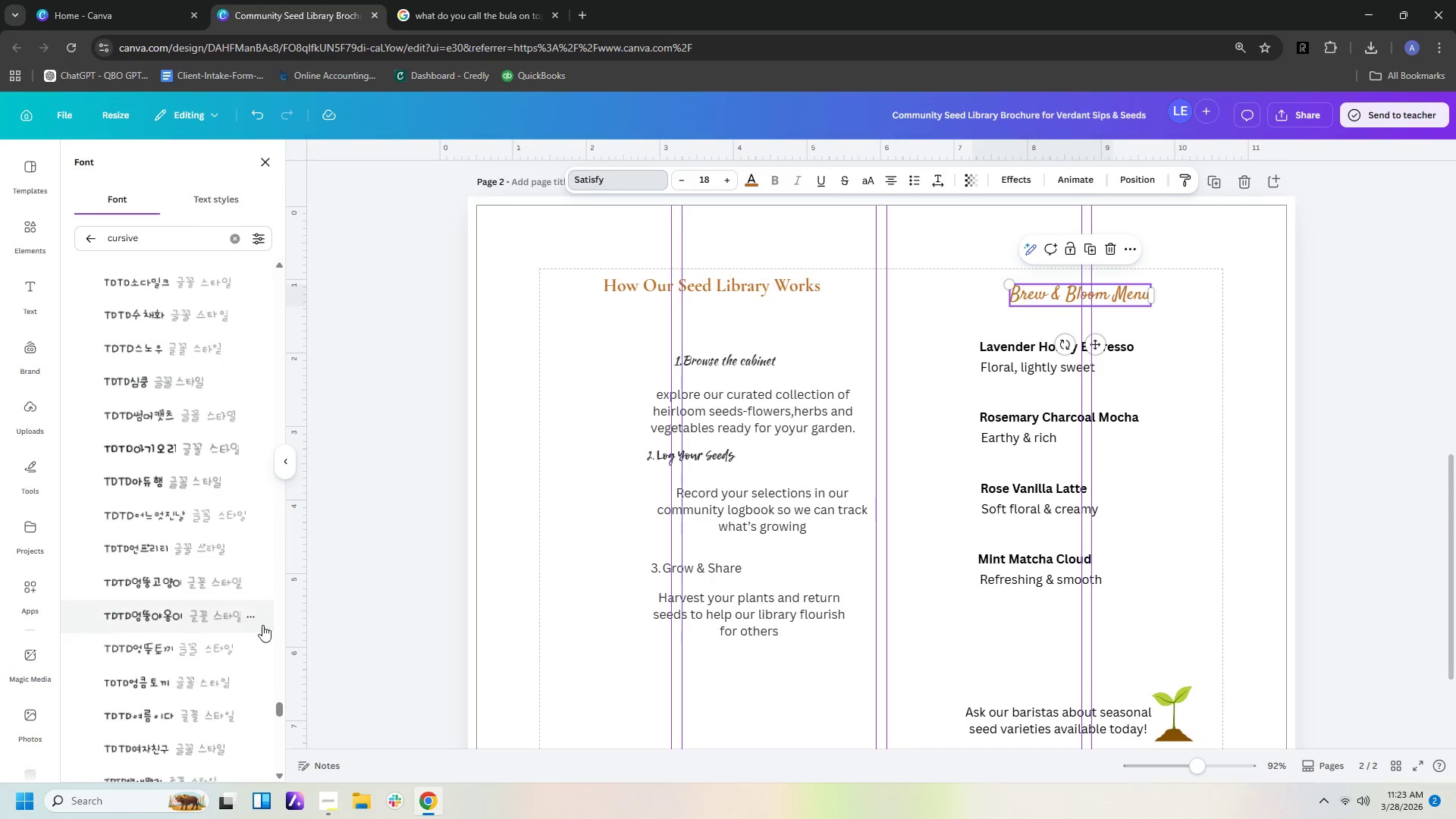 
left_click_drag(start_coordinate=[280, 712], to_coordinate=[360, 177])
 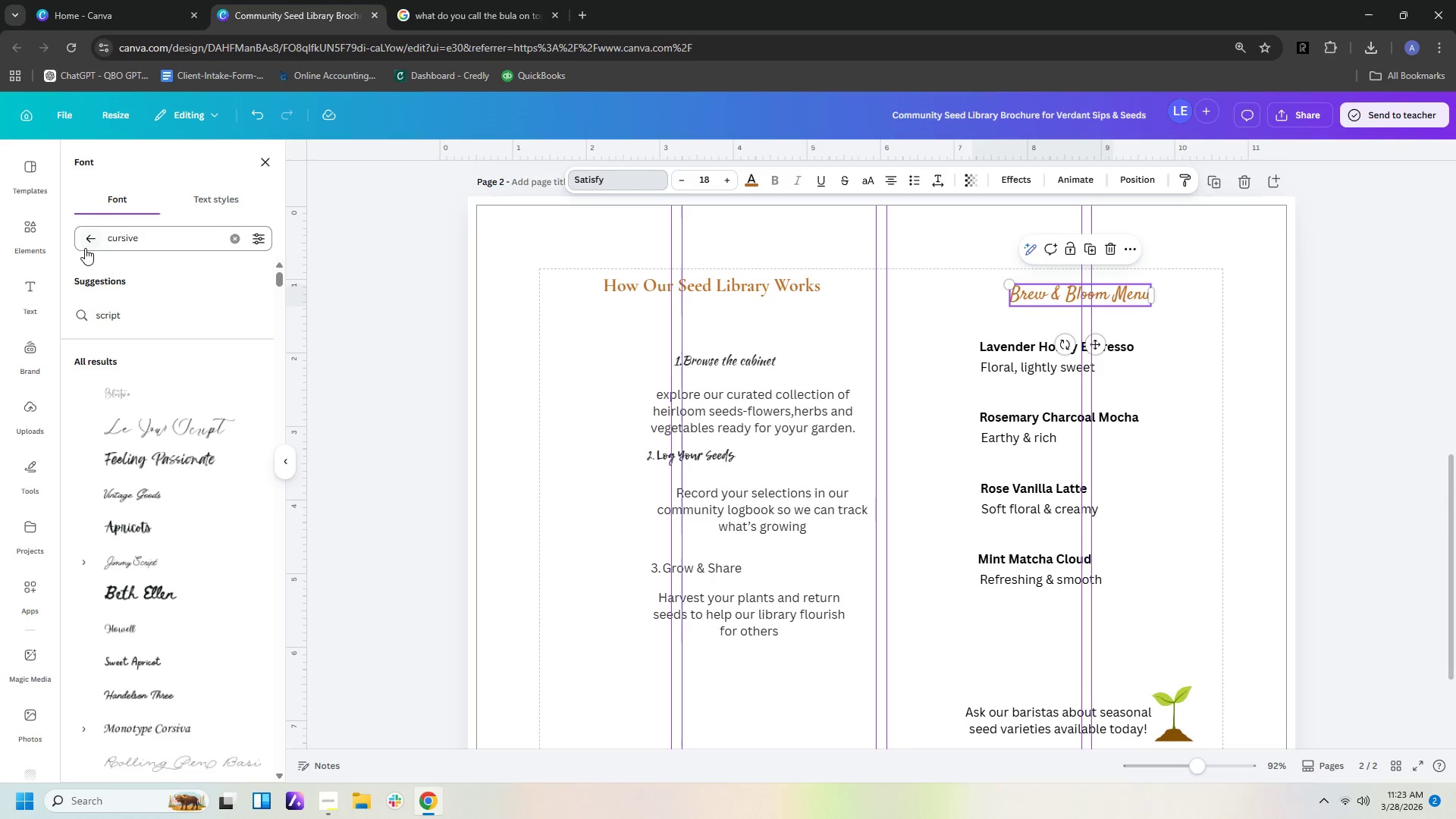 
left_click([84, 248])
 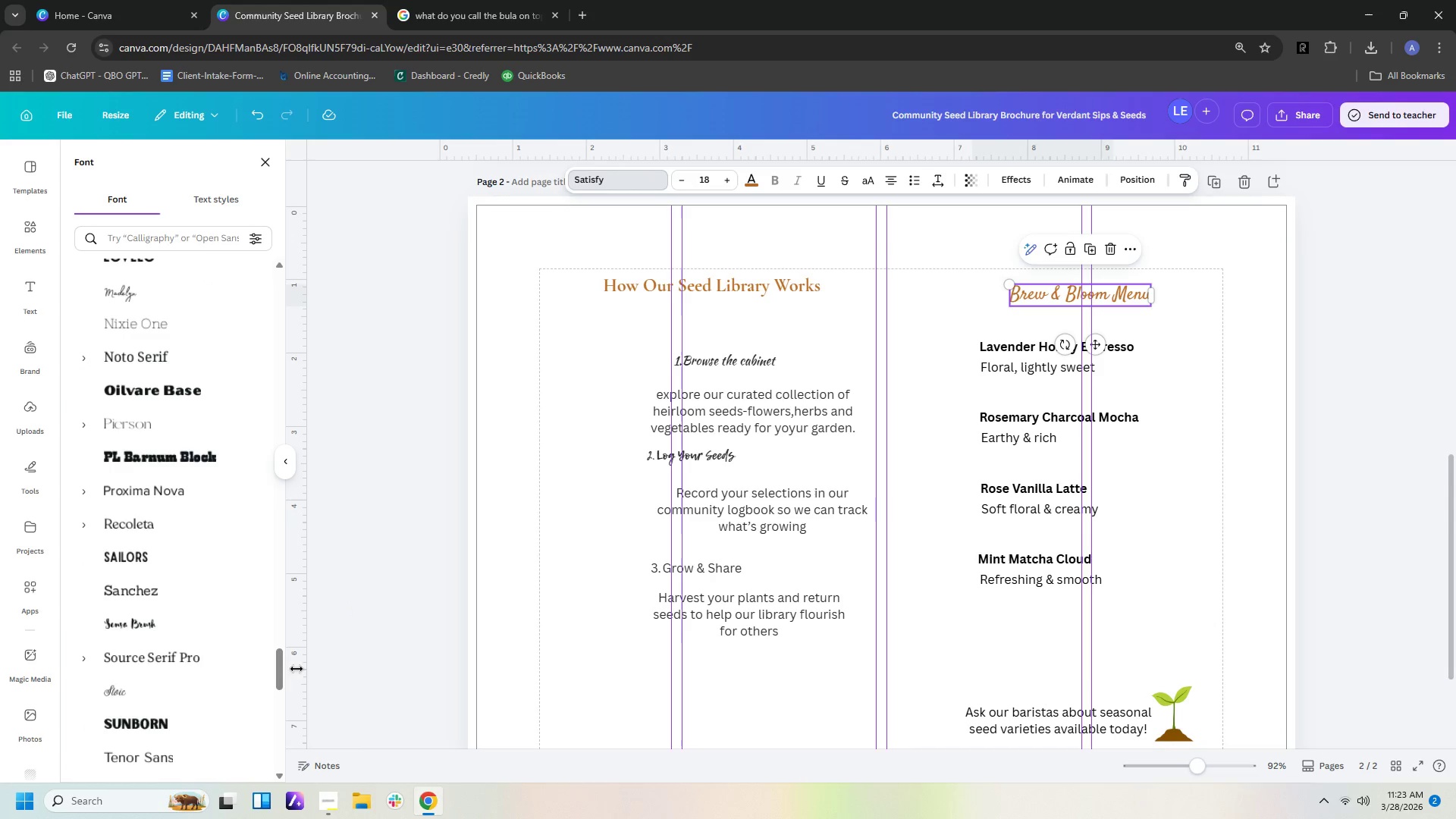 
left_click_drag(start_coordinate=[280, 673], to_coordinate=[350, 199])
 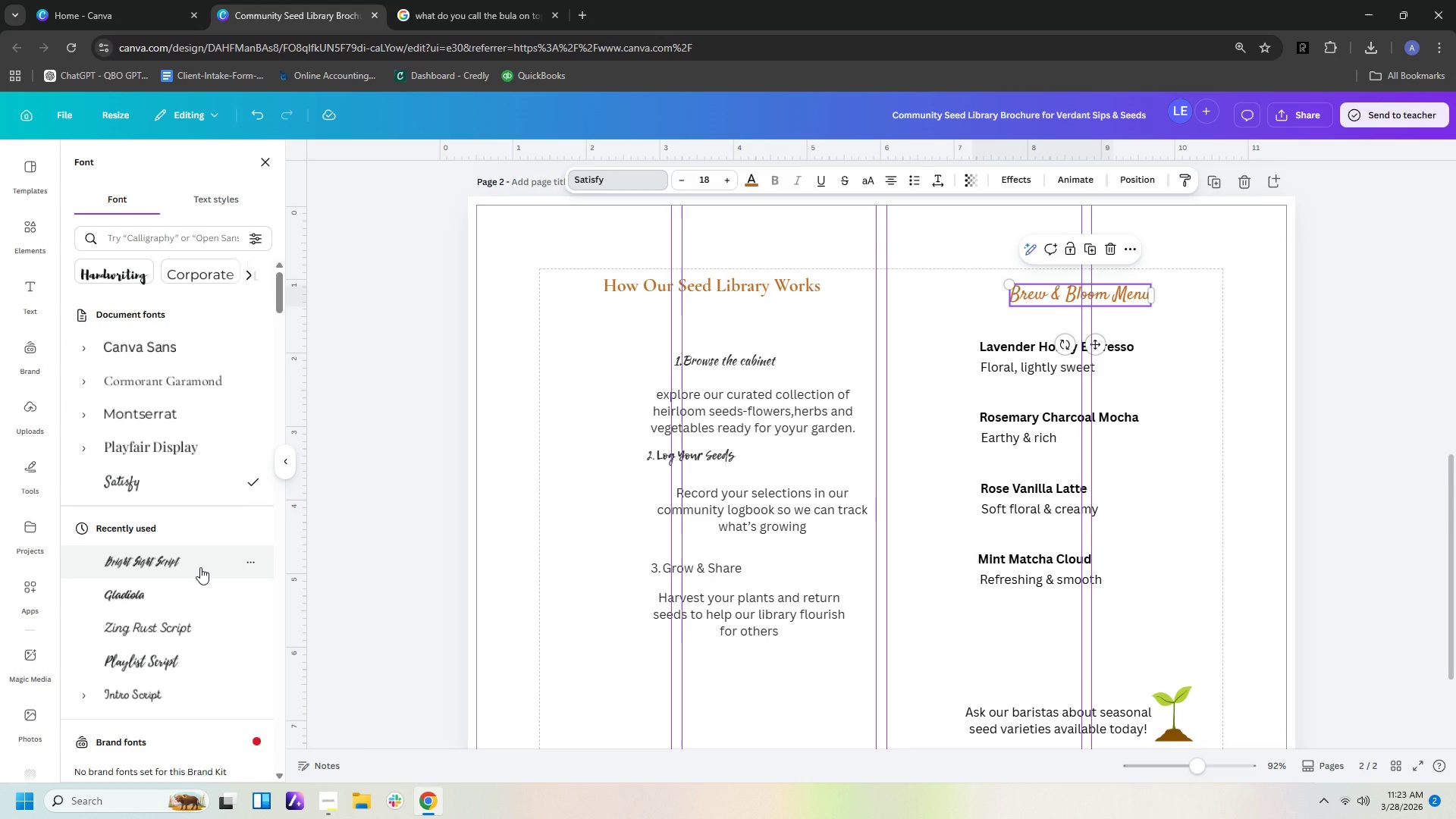 
scroll: coordinate [200, 565], scroll_direction: up, amount: 1.0
 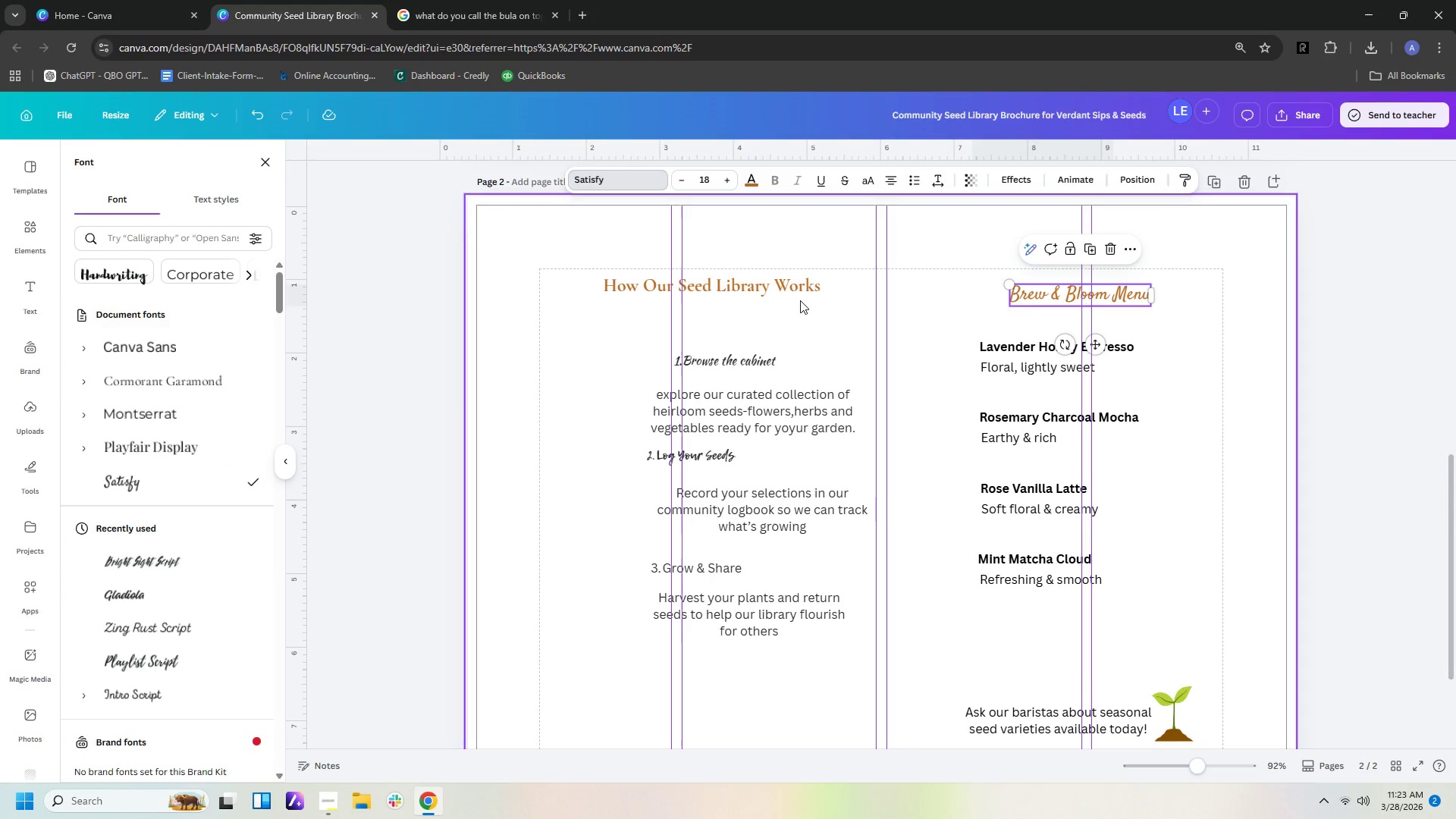 
left_click([745, 290])
 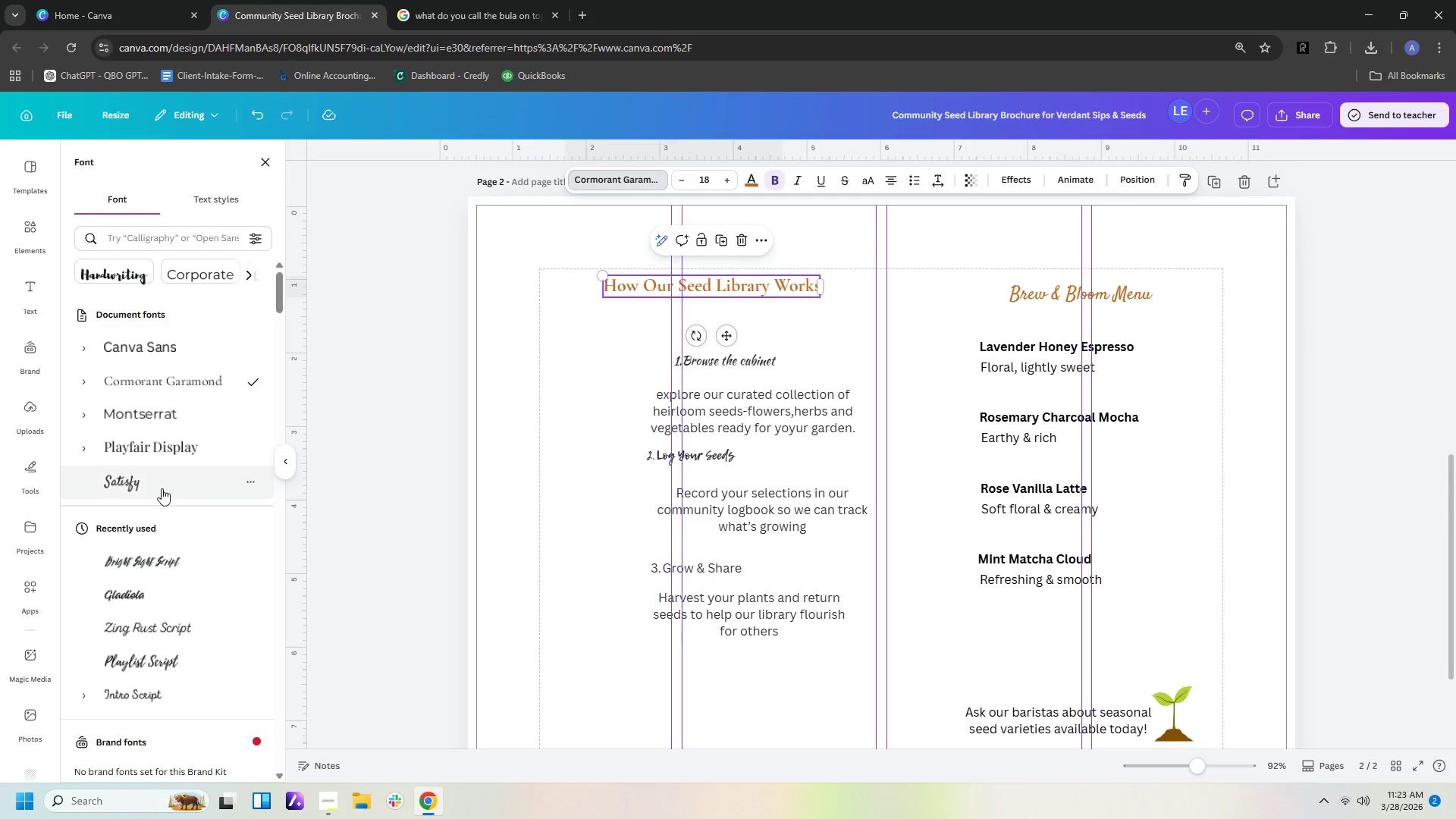 
left_click([162, 487])
 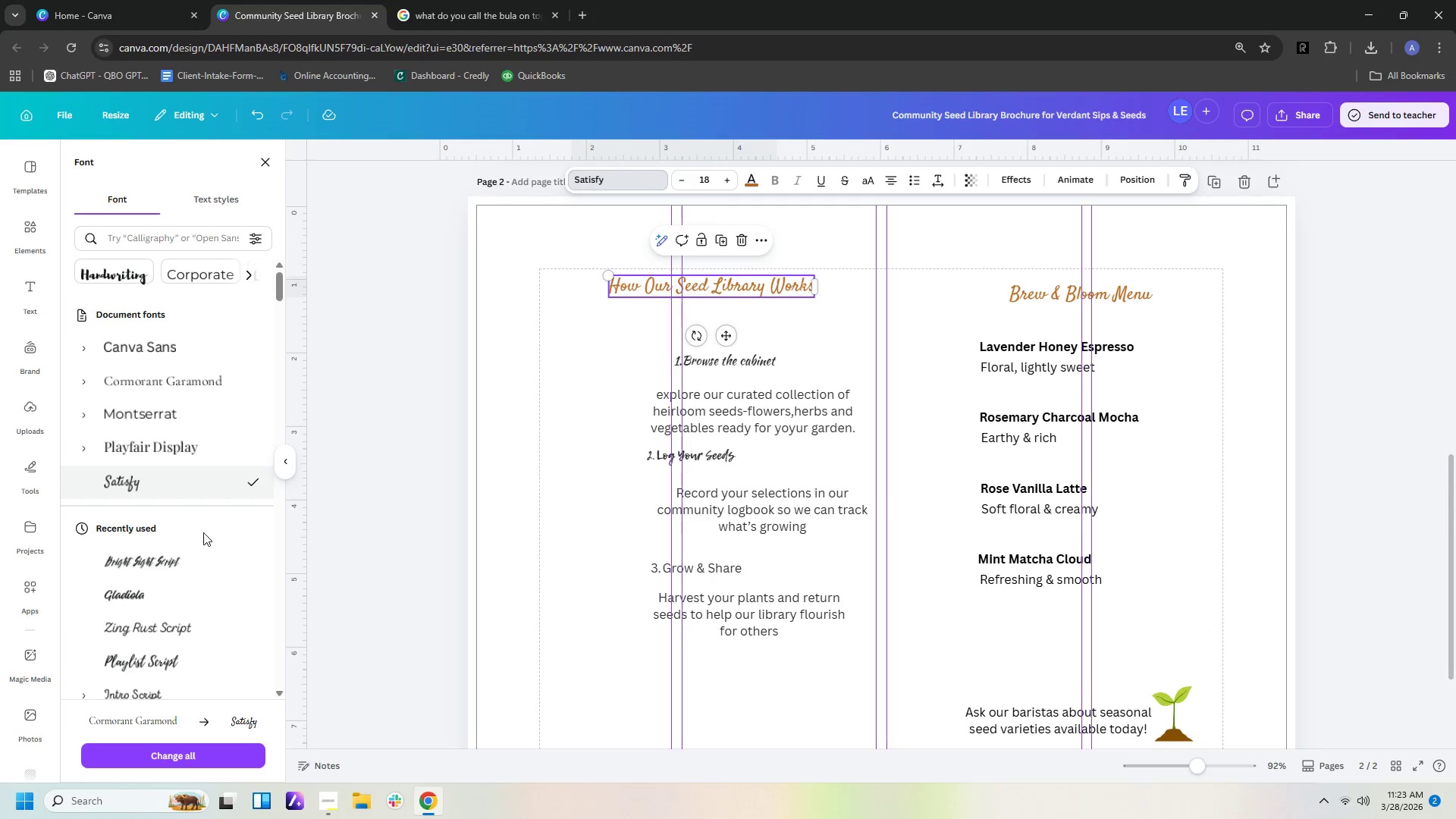 
scroll: coordinate [221, 534], scroll_direction: down, amount: 4.0
 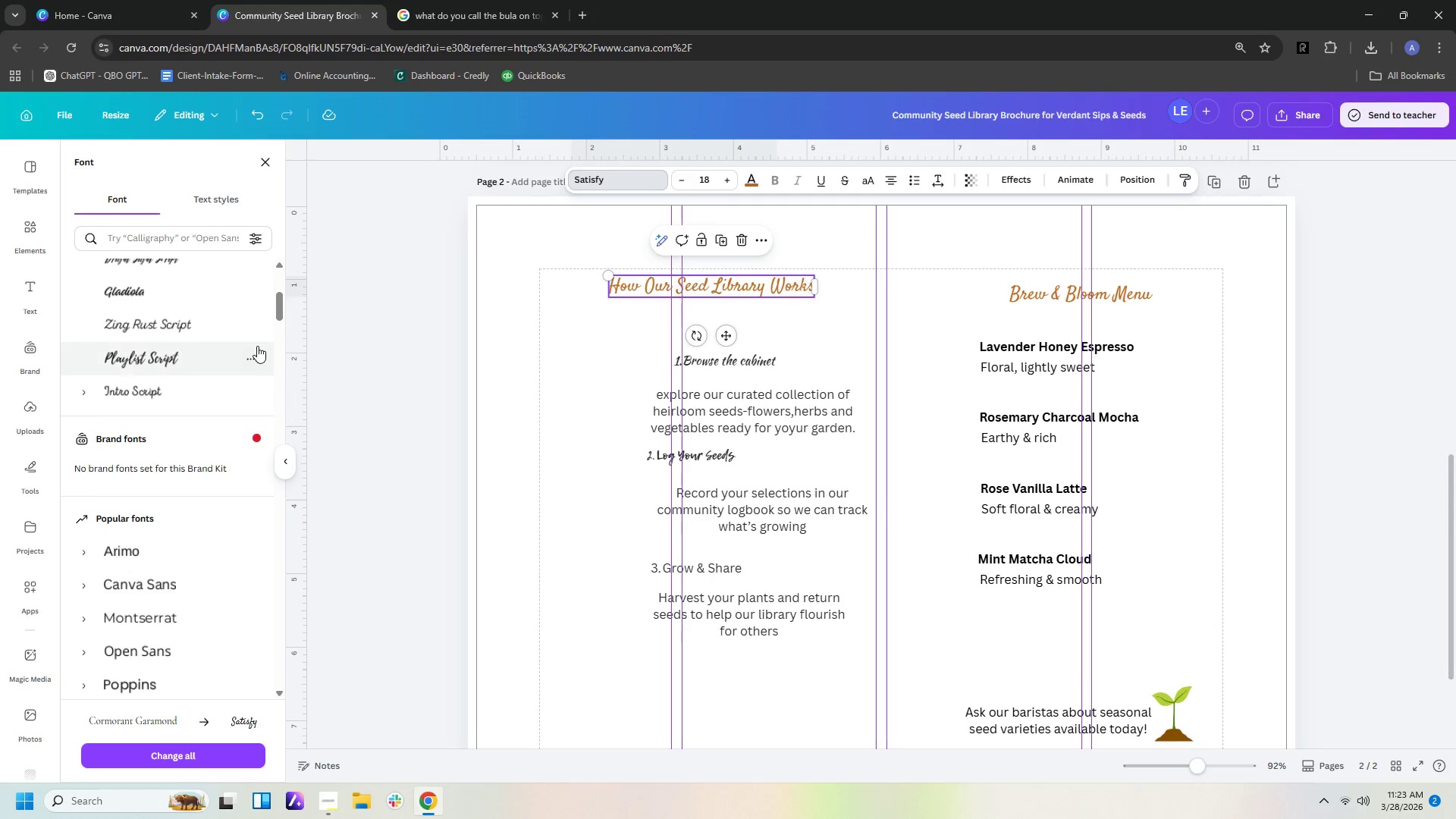 
scroll: coordinate [226, 313], scroll_direction: up, amount: 5.0
 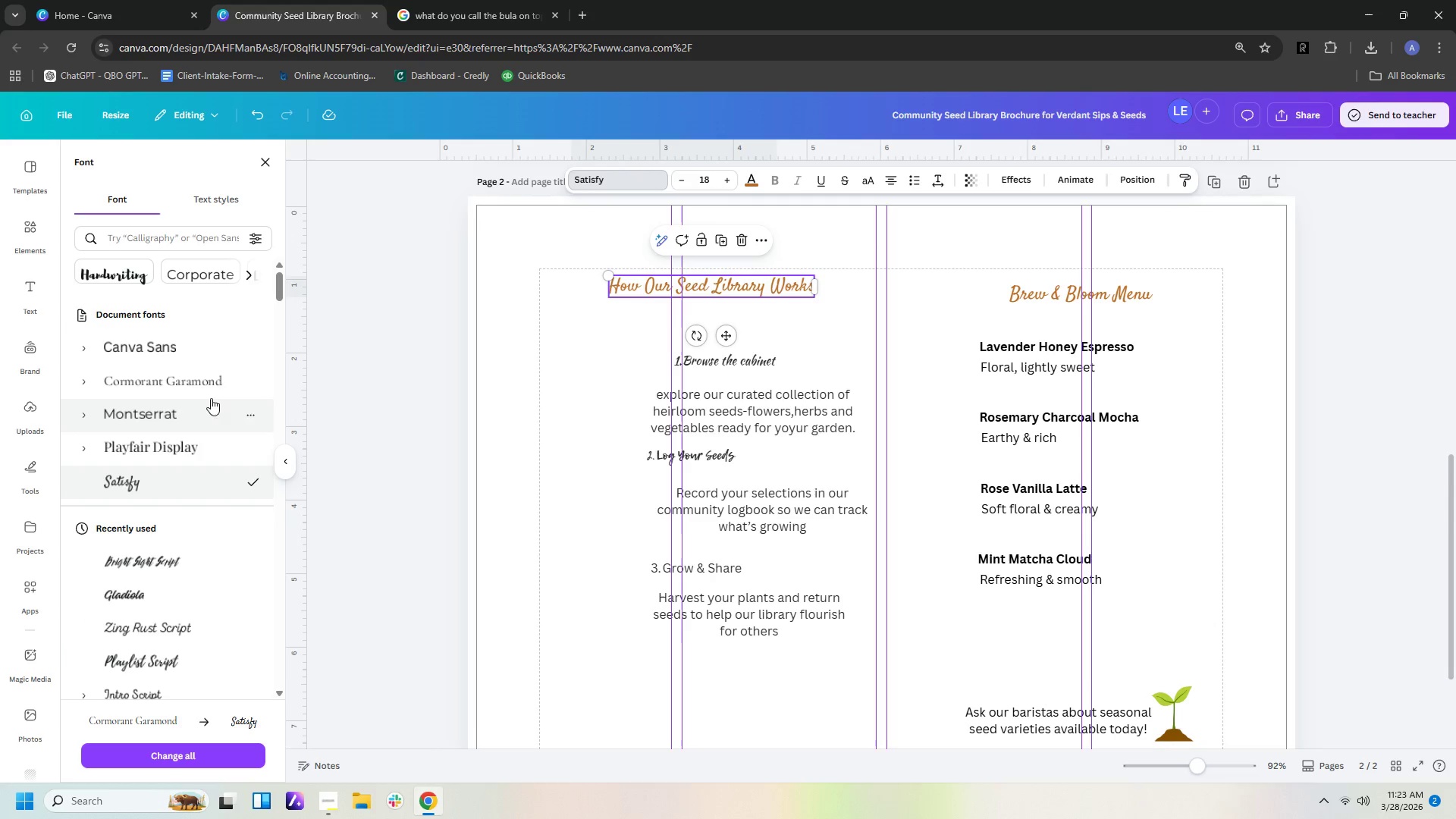 
left_click([205, 382])
 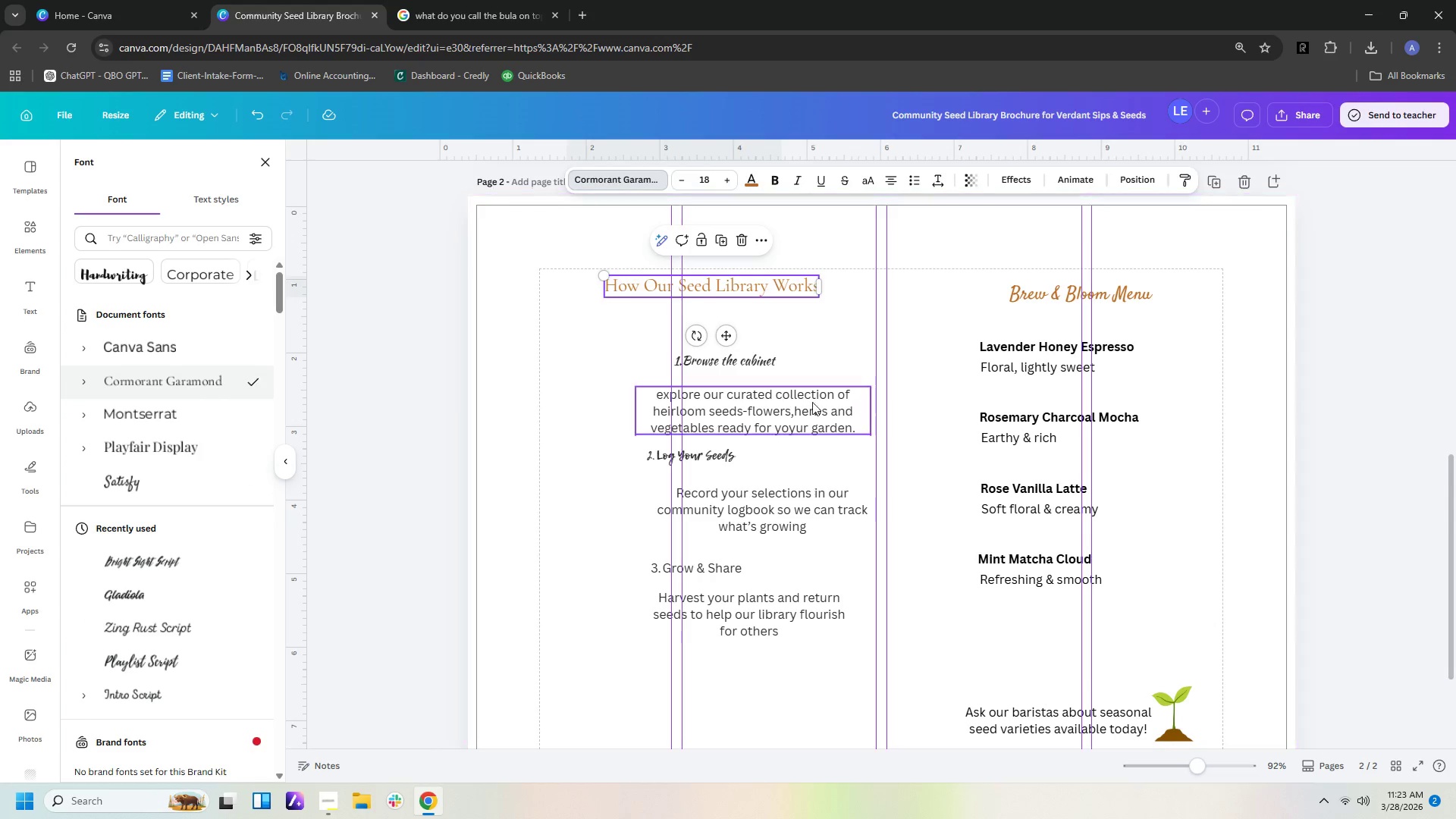 
left_click([690, 457])
 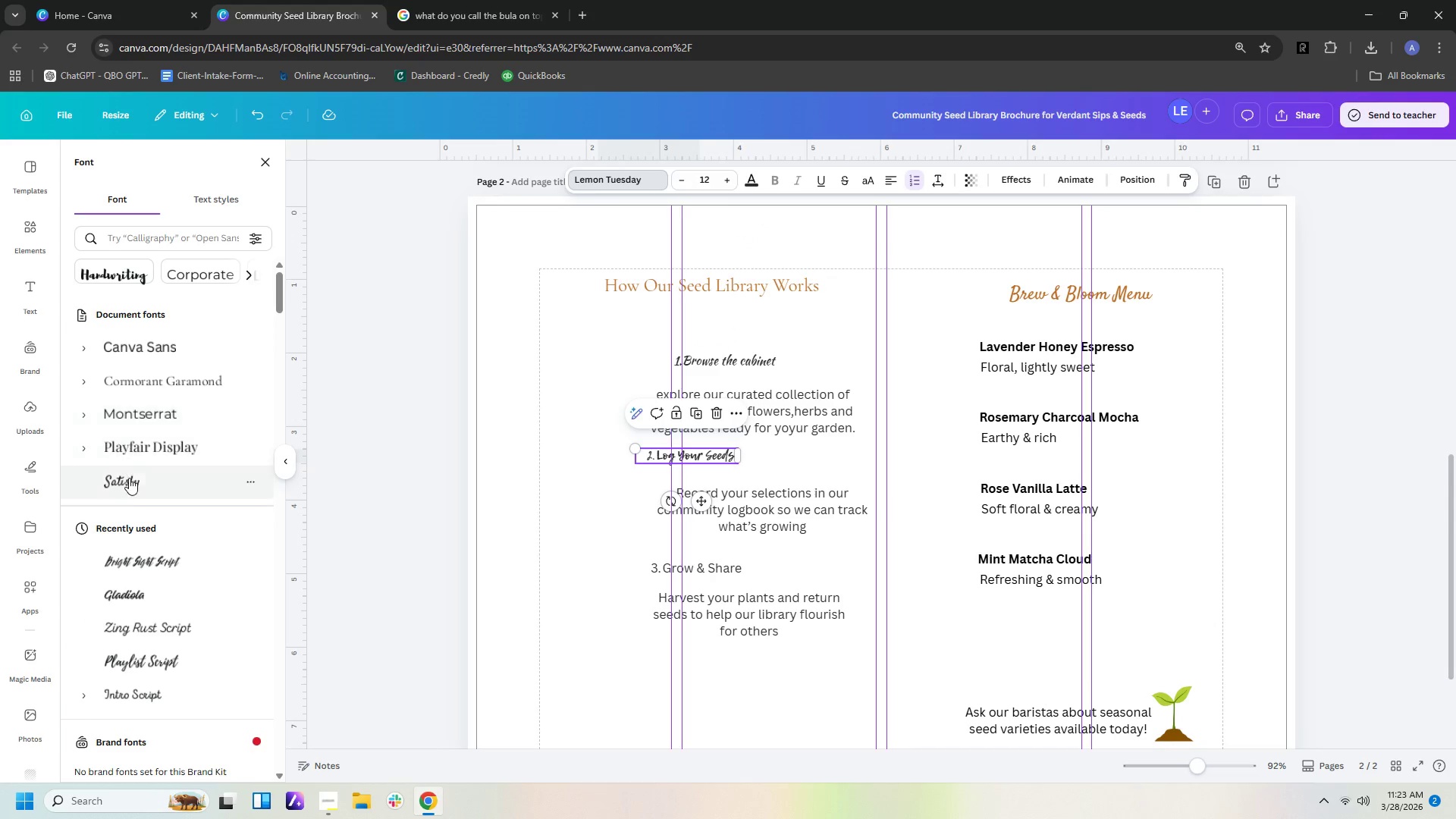 
left_click([129, 481])
 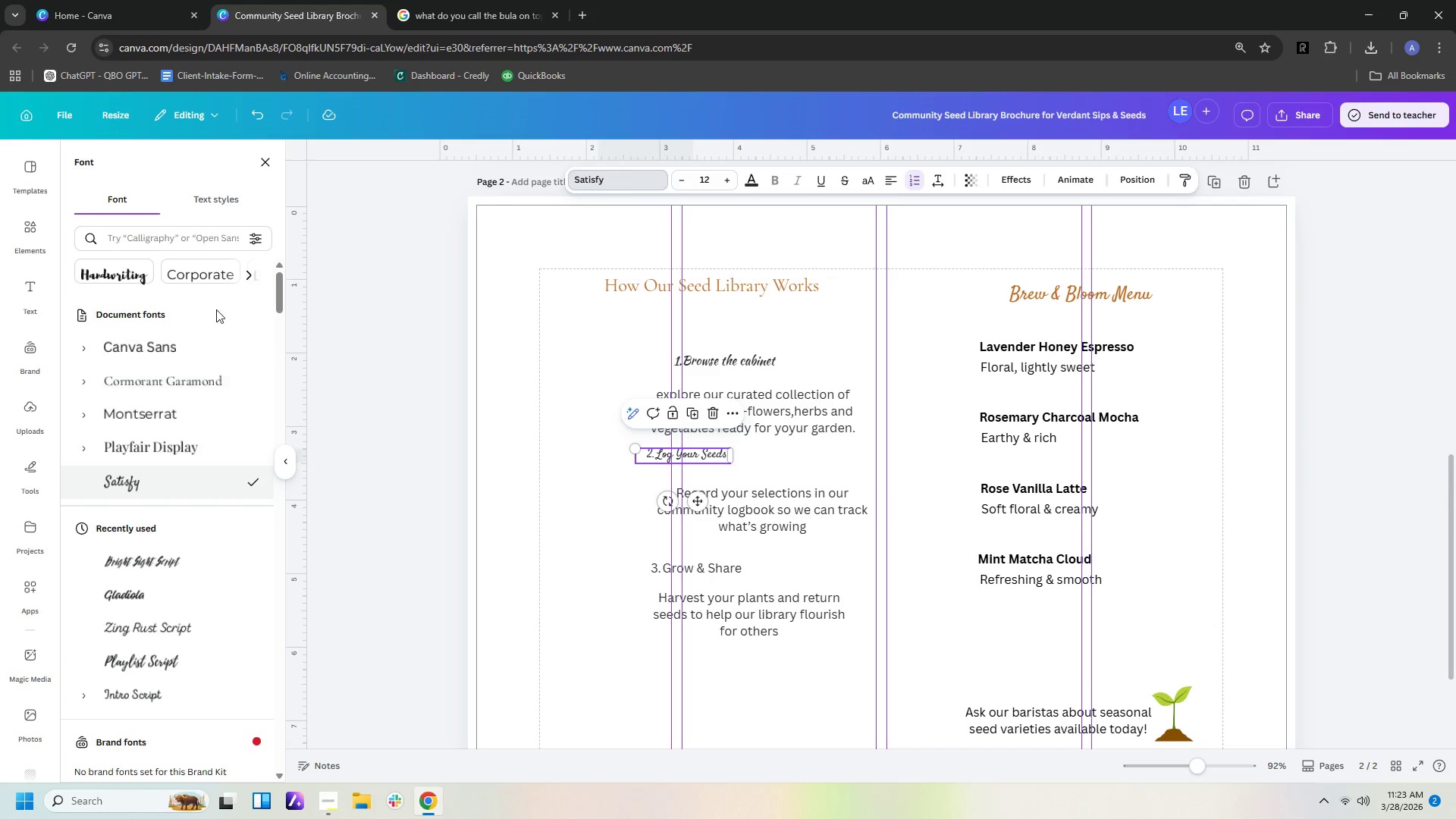 
left_click([210, 237])
 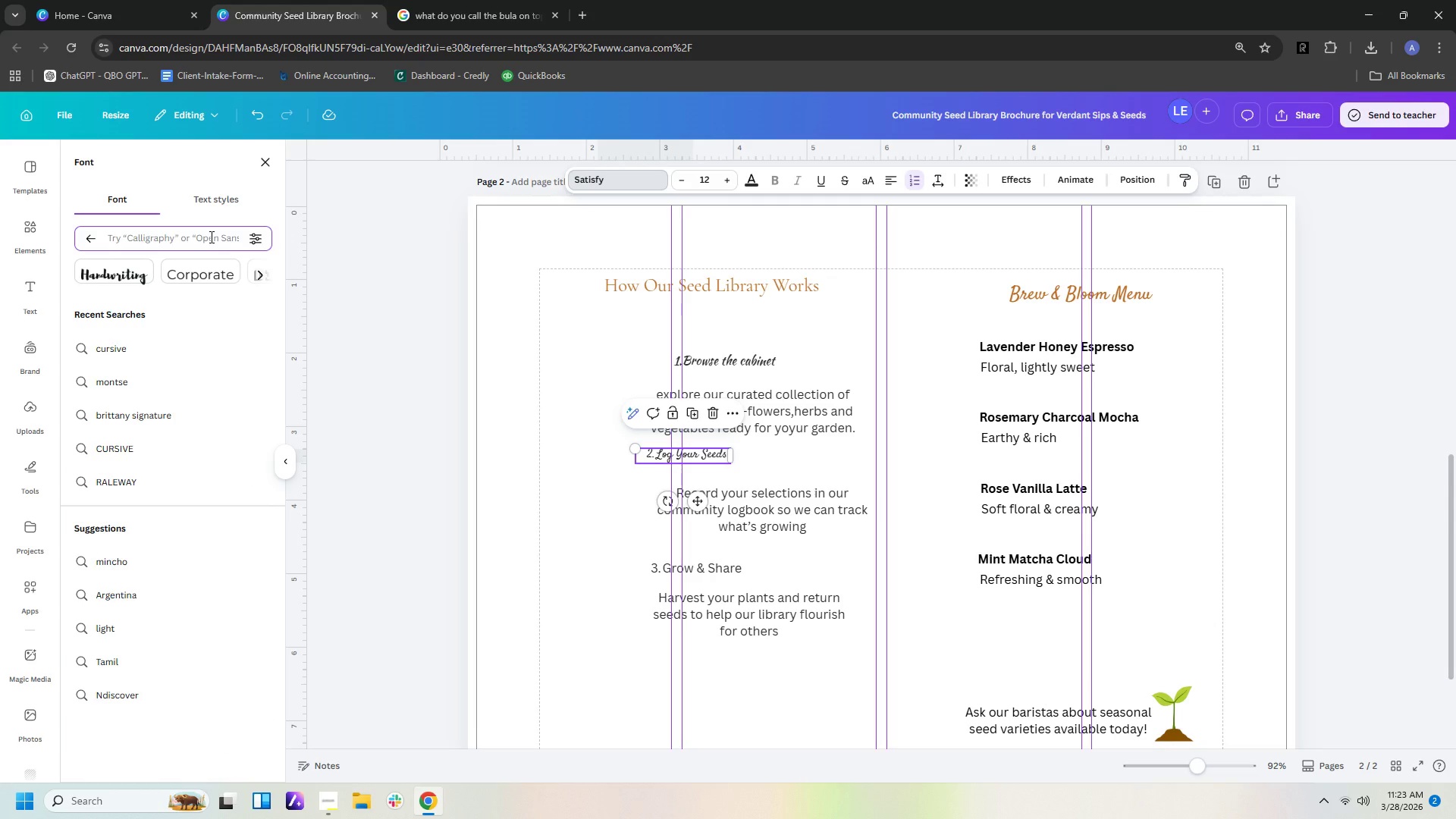 
type(kau)
 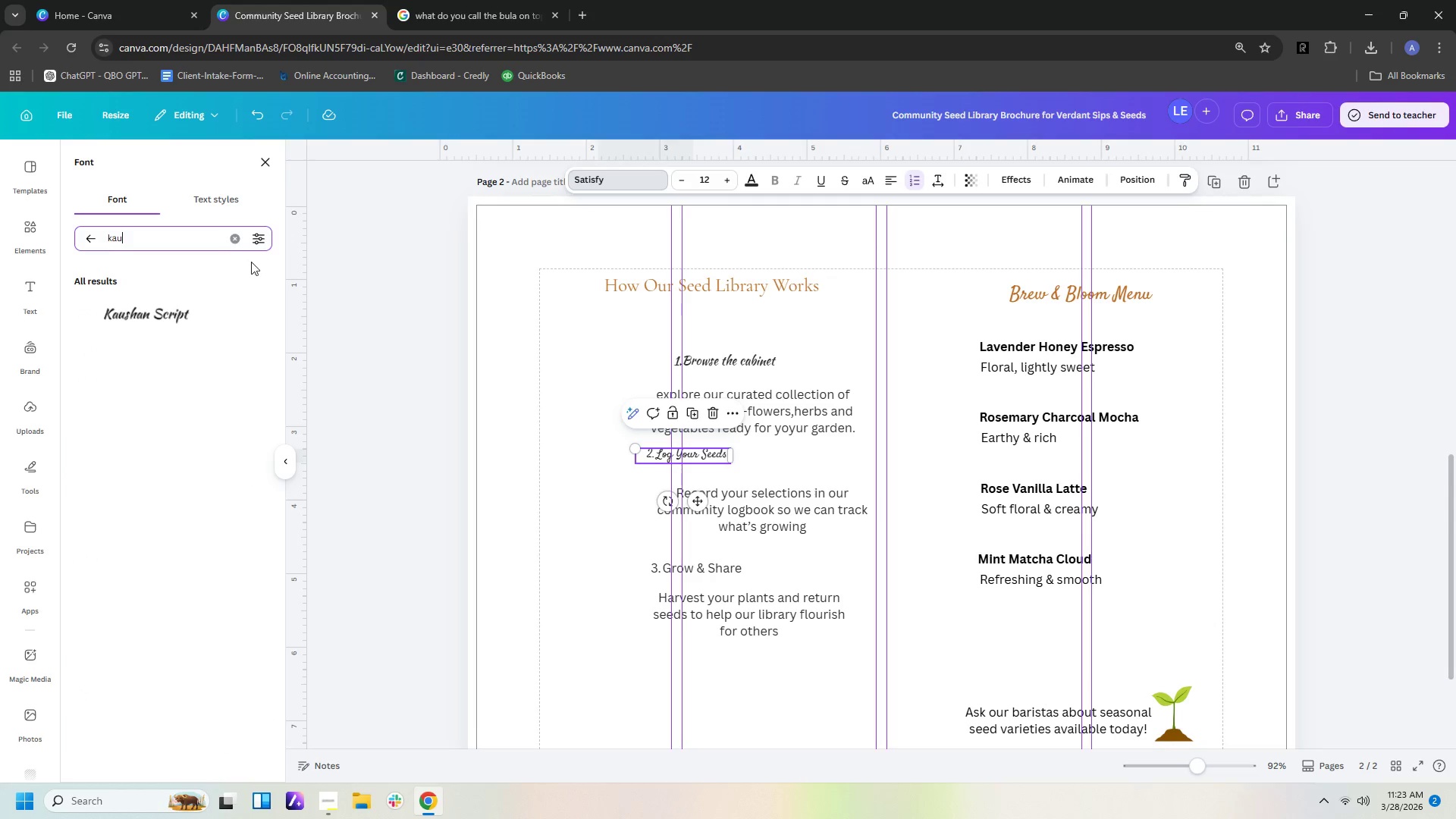 
left_click([214, 318])
 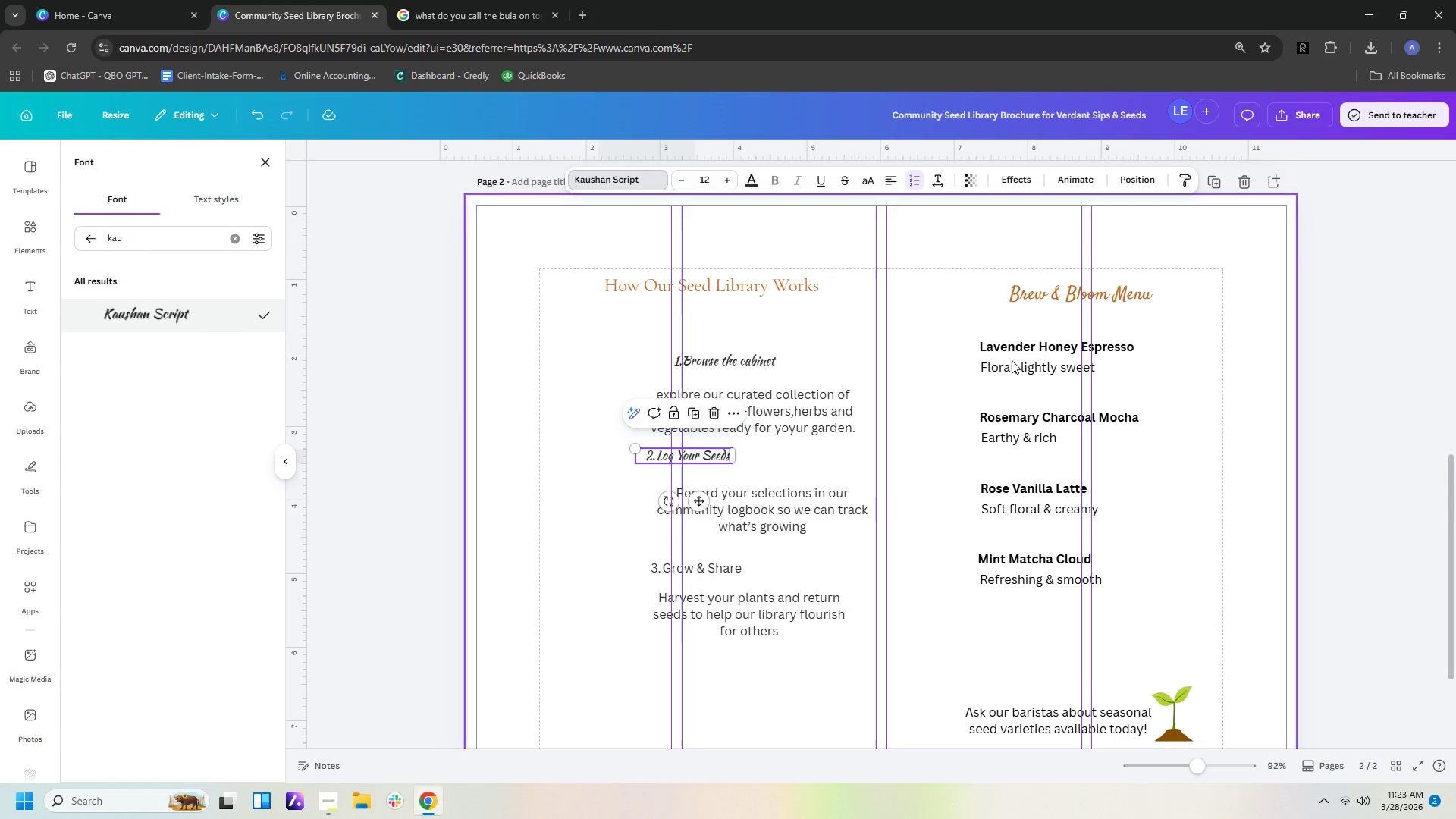 
left_click([1030, 300])
 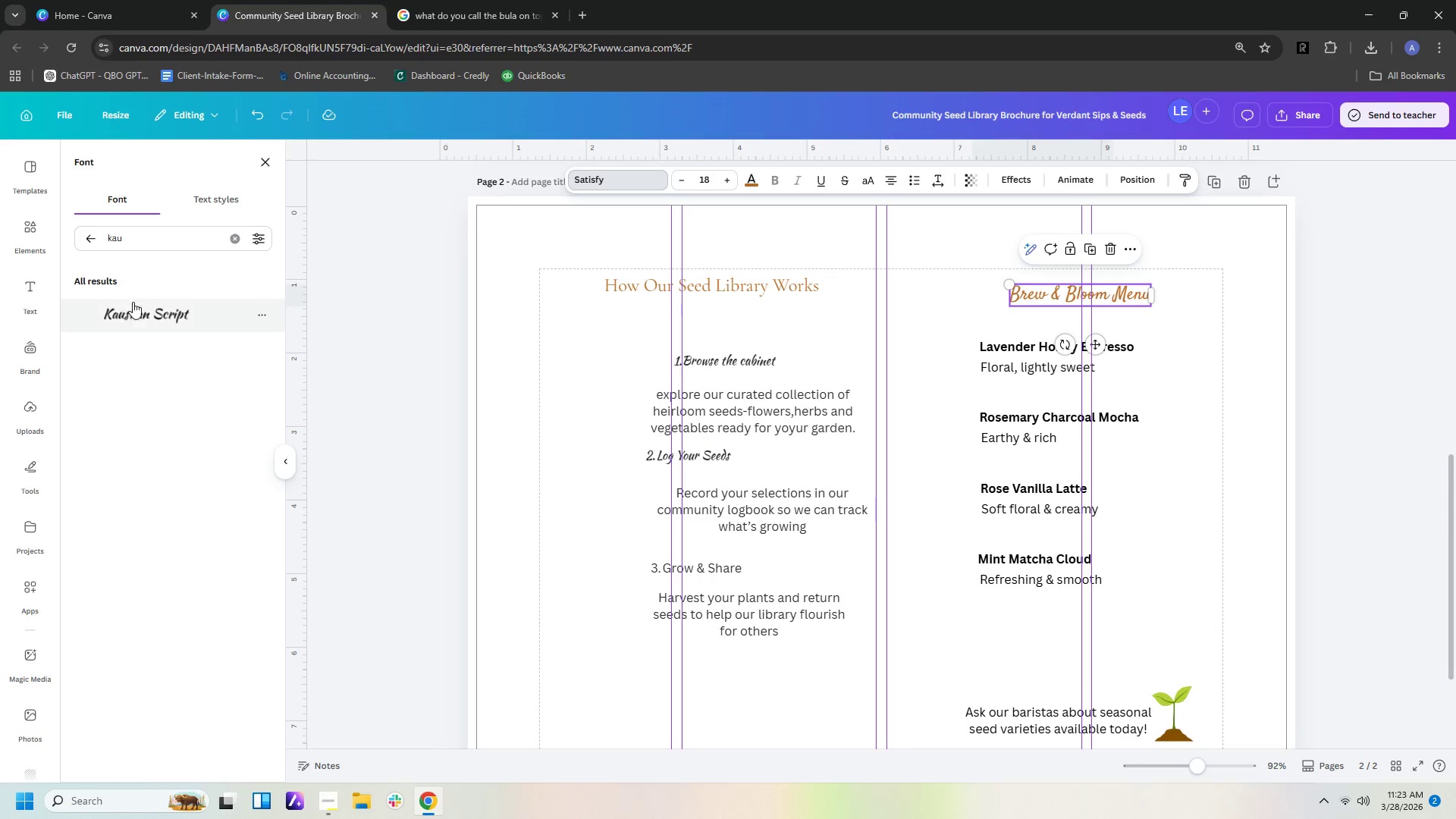 
left_click([133, 312])
 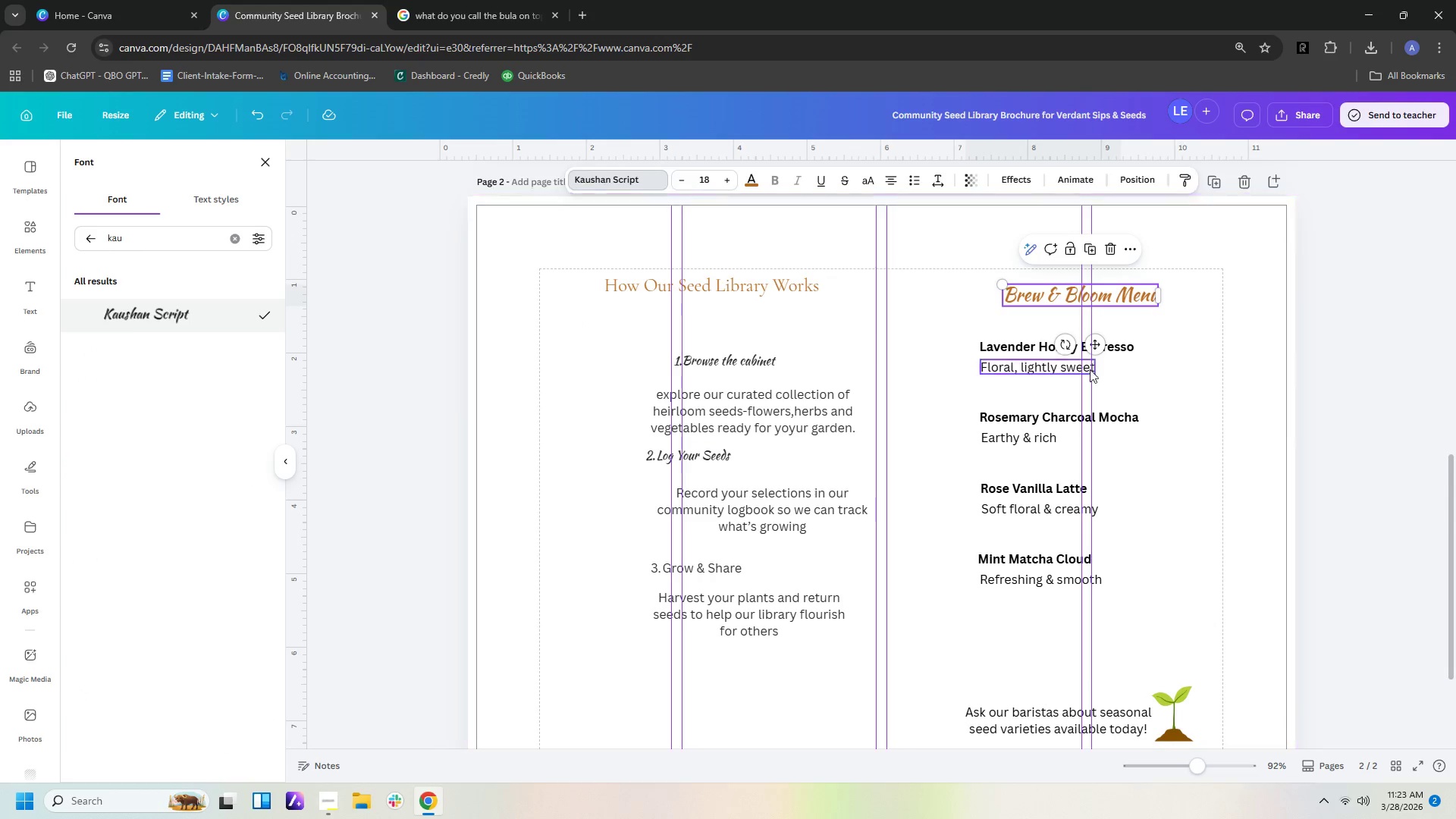 
left_click([1222, 400])
 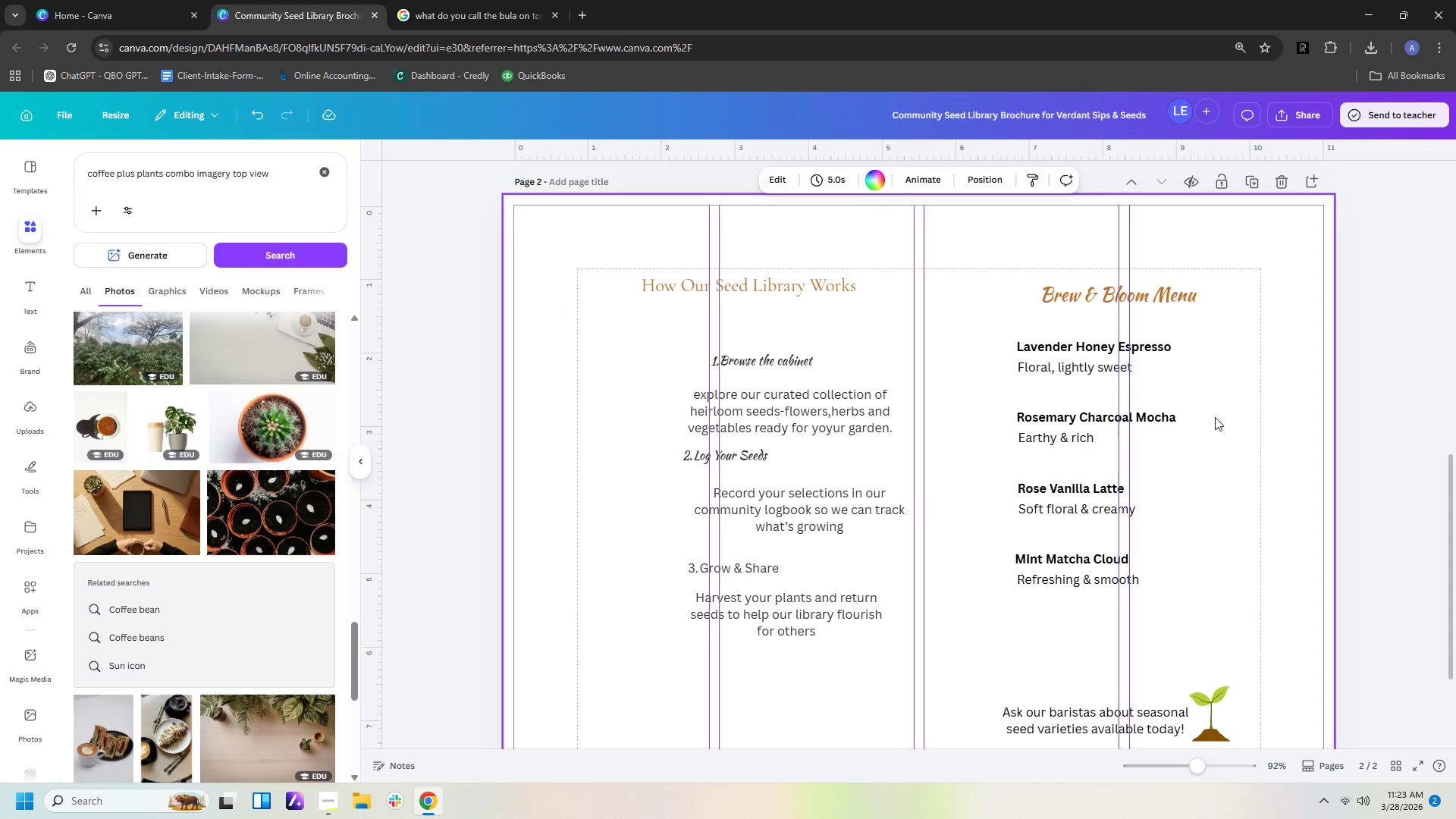 
left_click([1215, 417])
 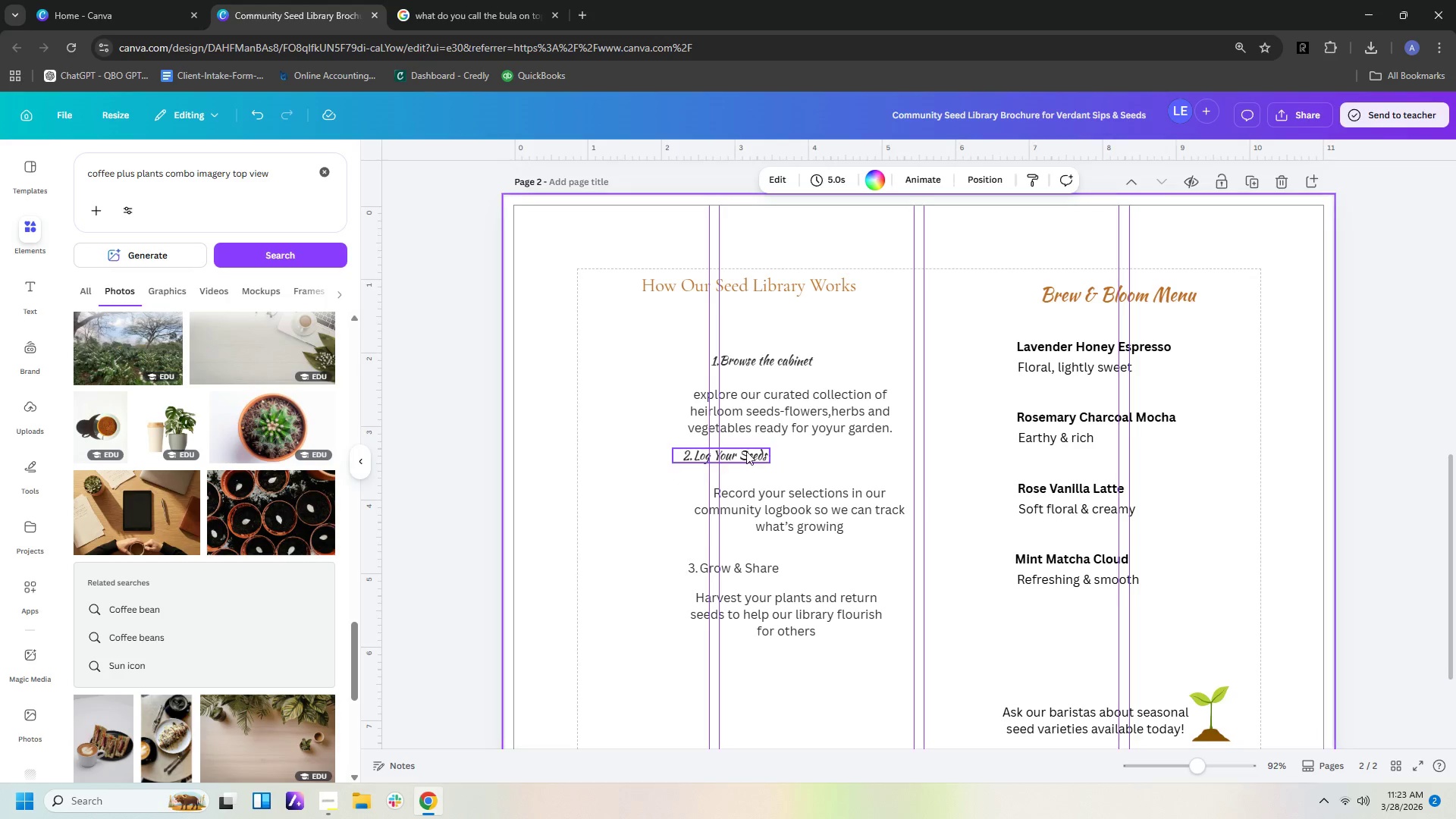 
left_click_drag(start_coordinate=[742, 451], to_coordinate=[763, 457])
 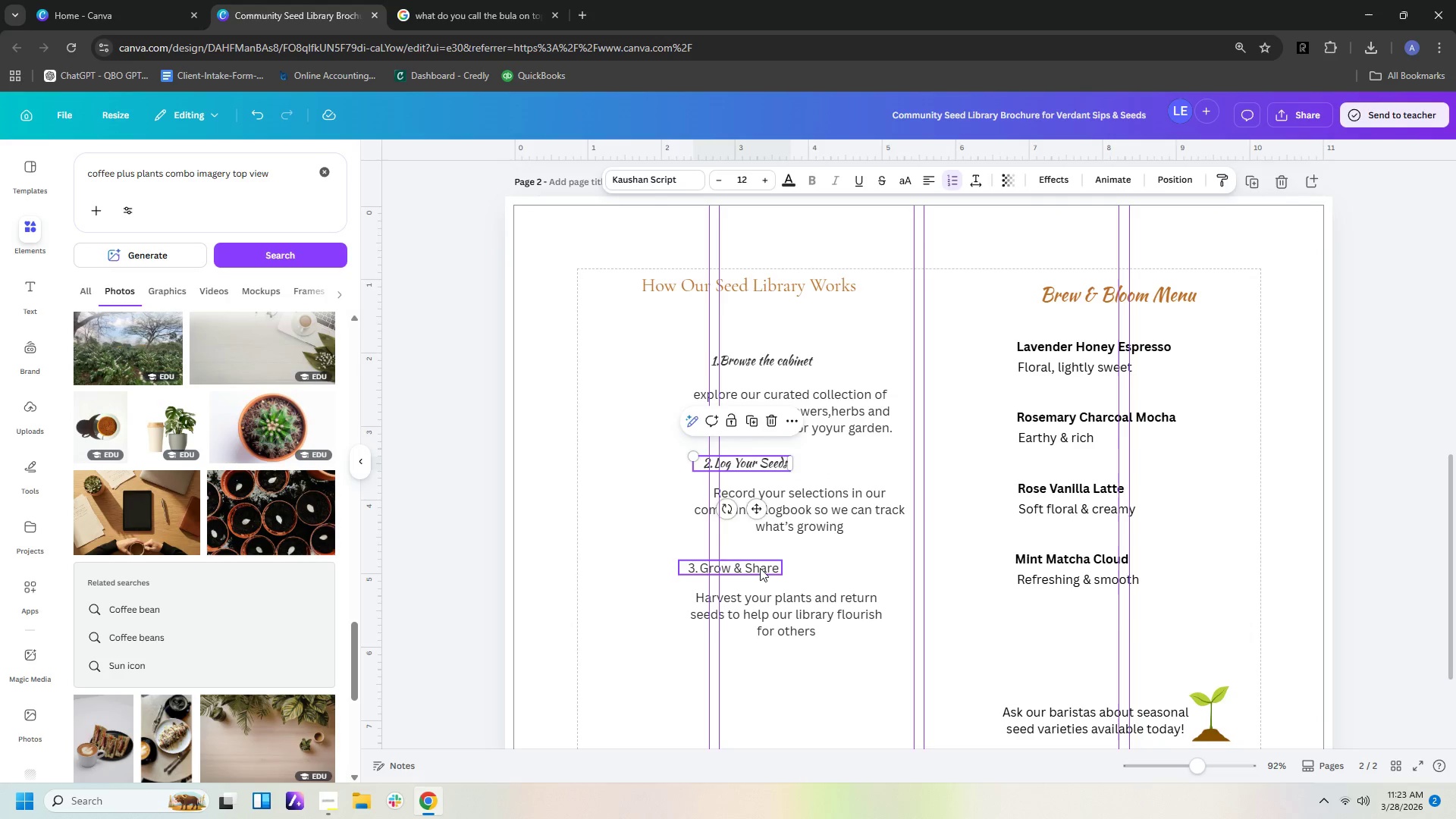 
left_click([760, 568])
 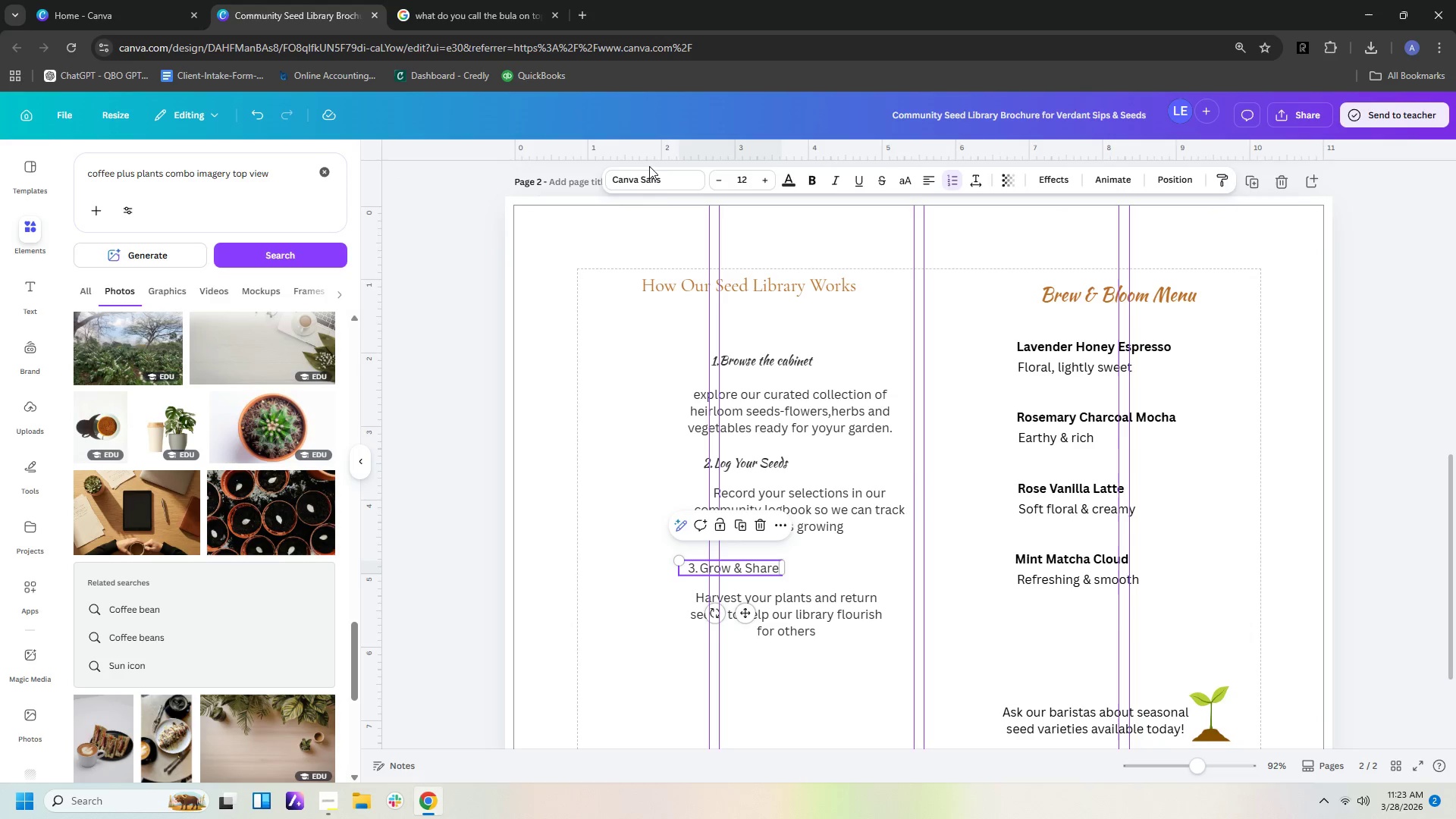 
double_click([659, 192])
 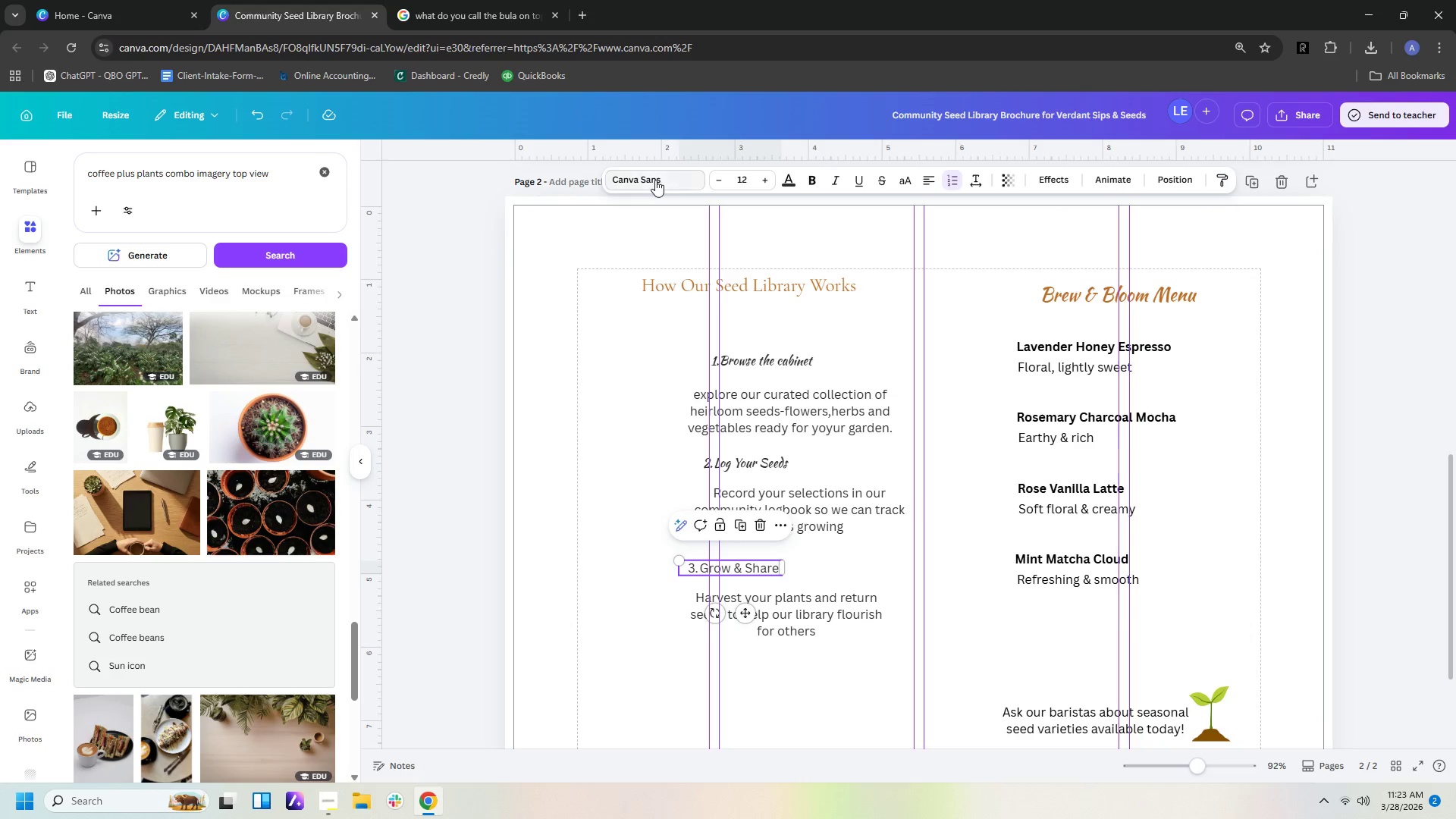 
triple_click([655, 180])
 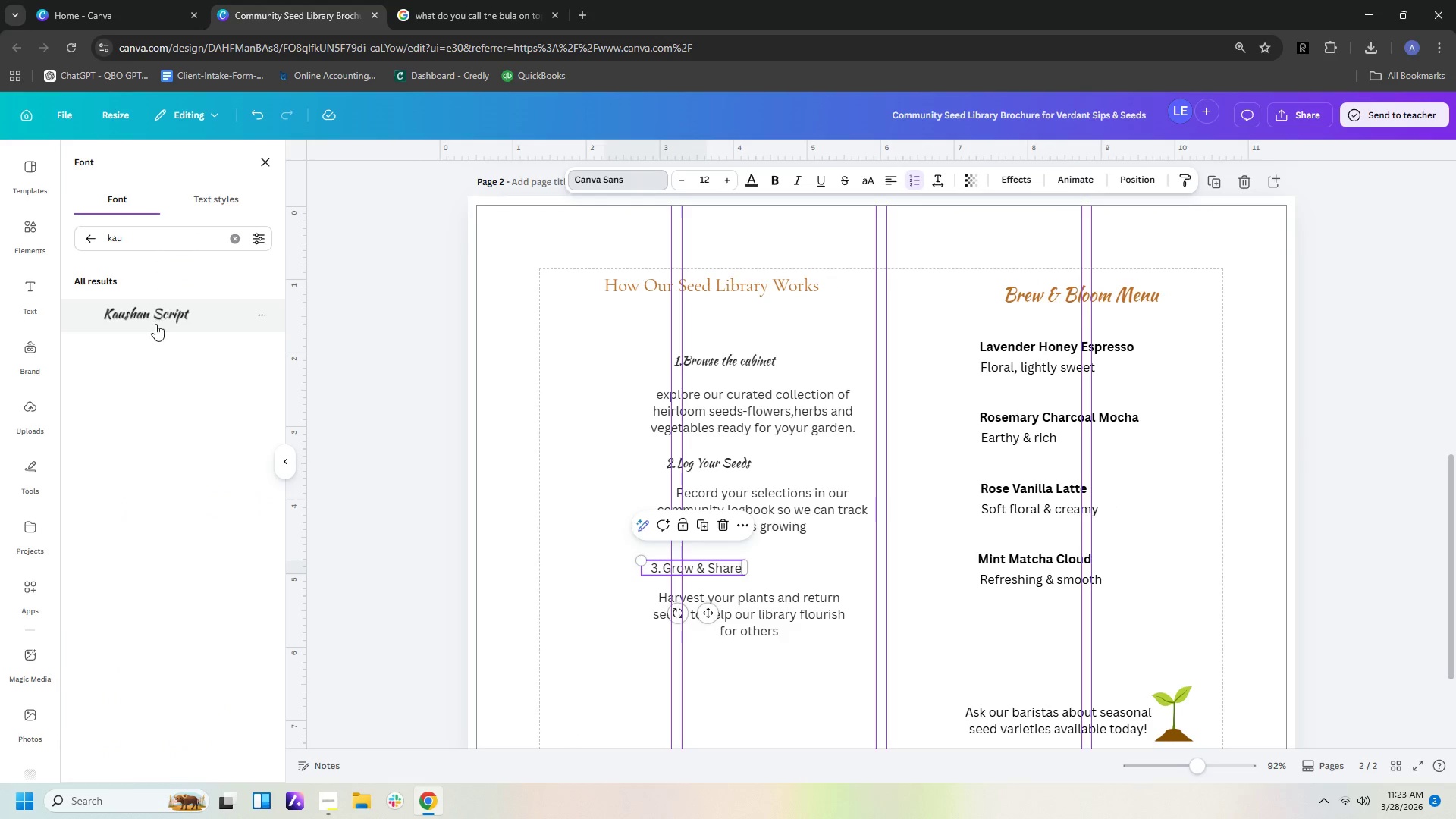 
left_click([161, 315])
 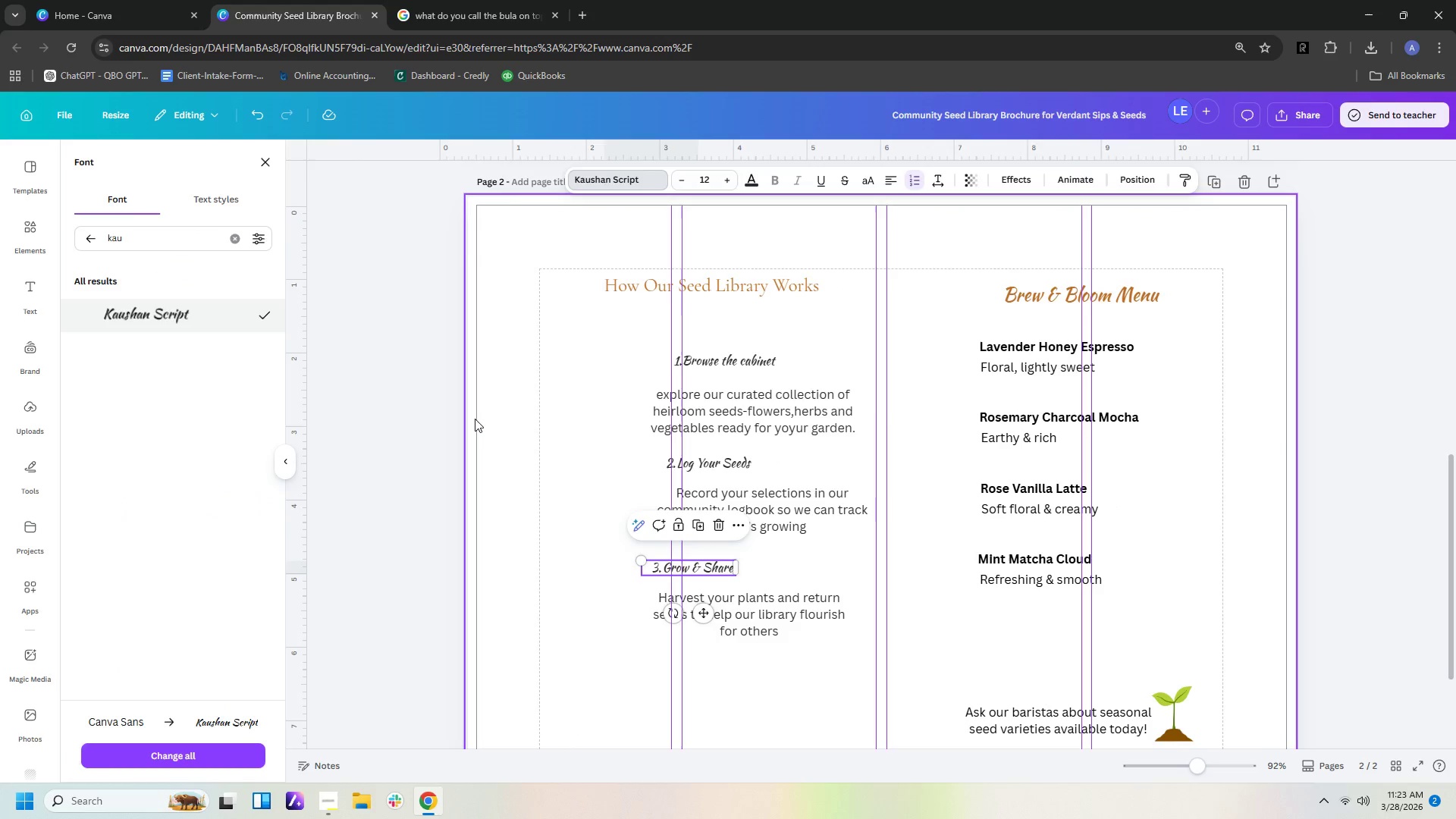 
left_click([475, 419])
 